 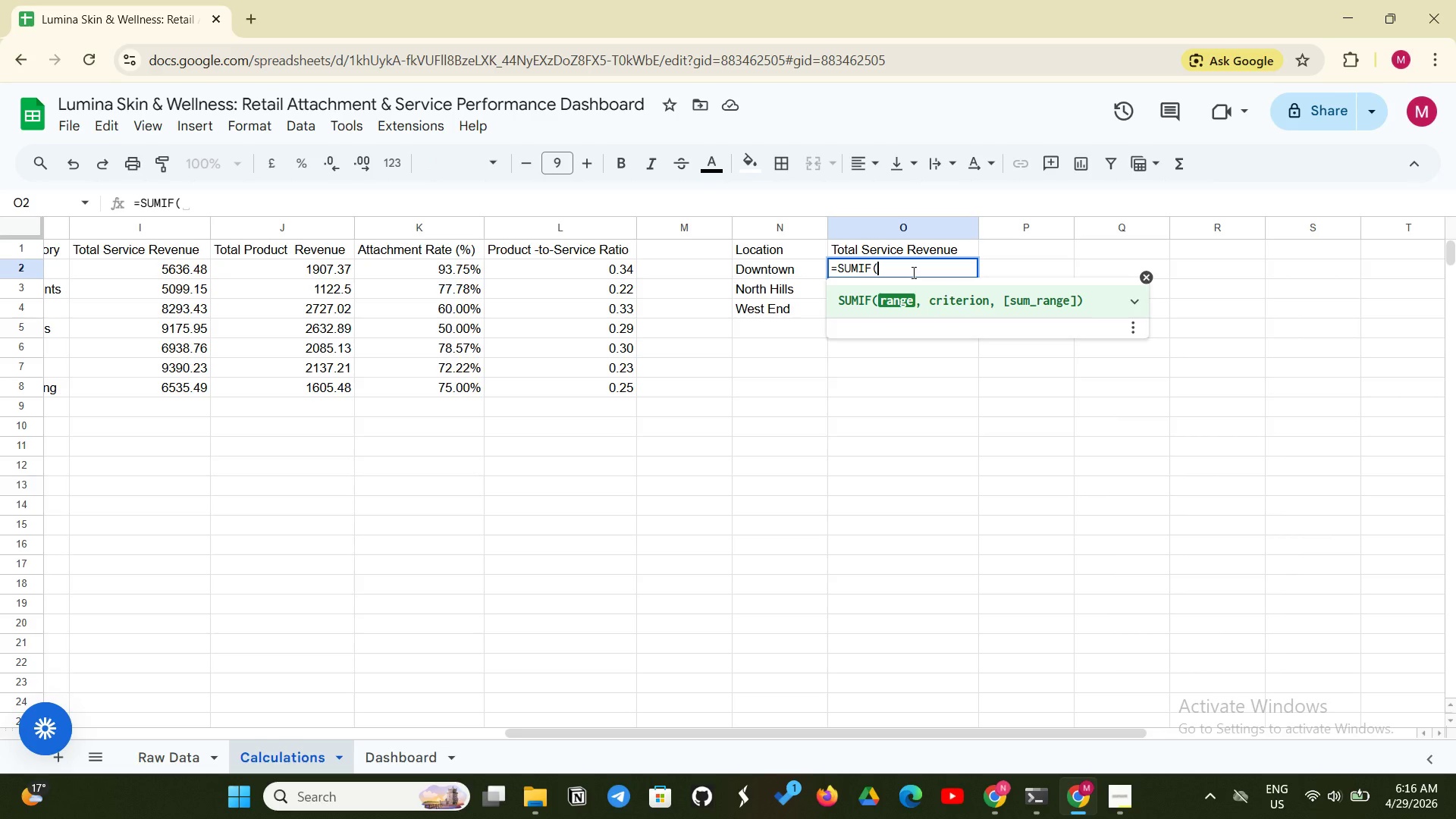 
type("Raw Data'!)
 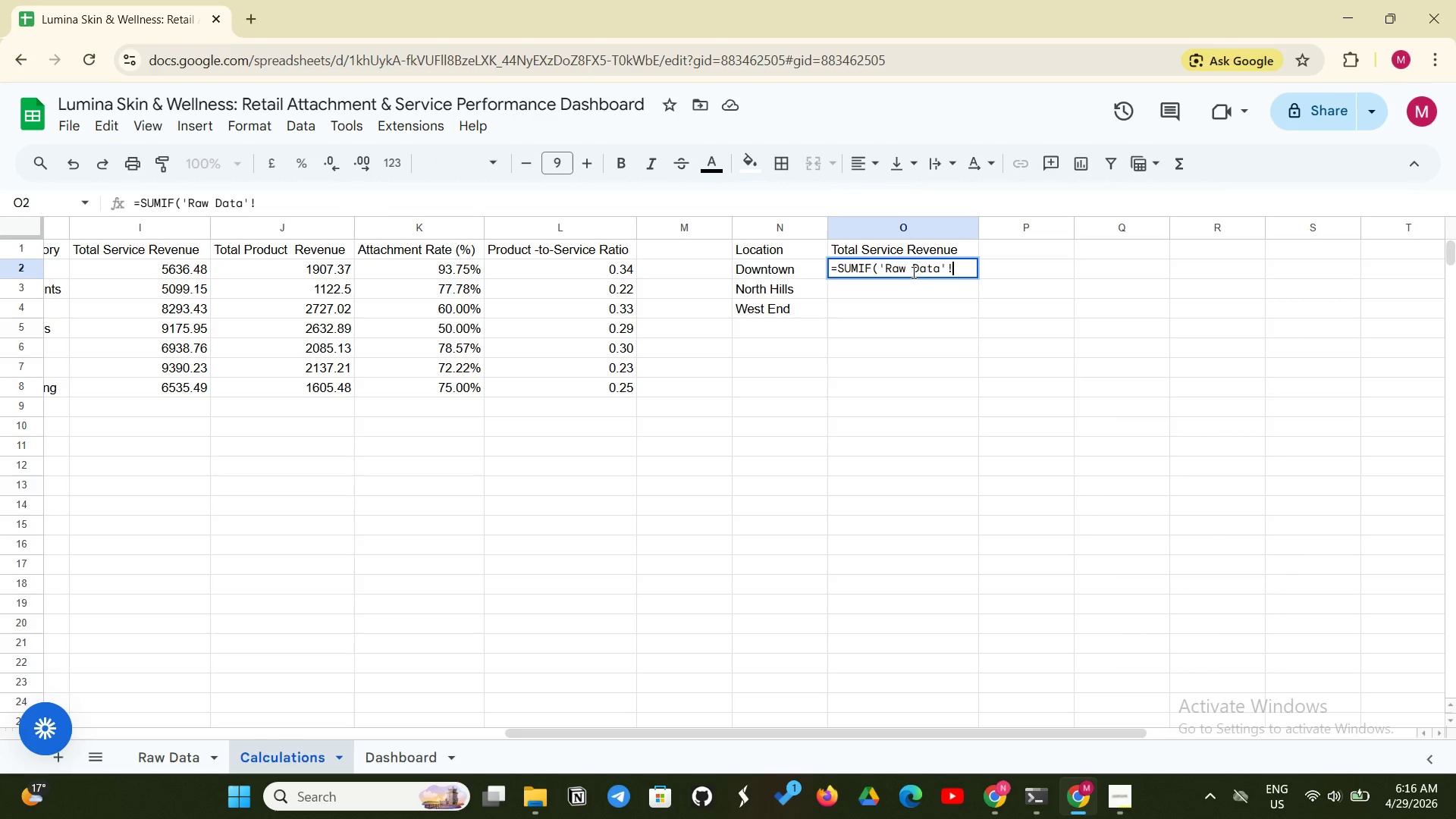 
type(C:C, N2)
 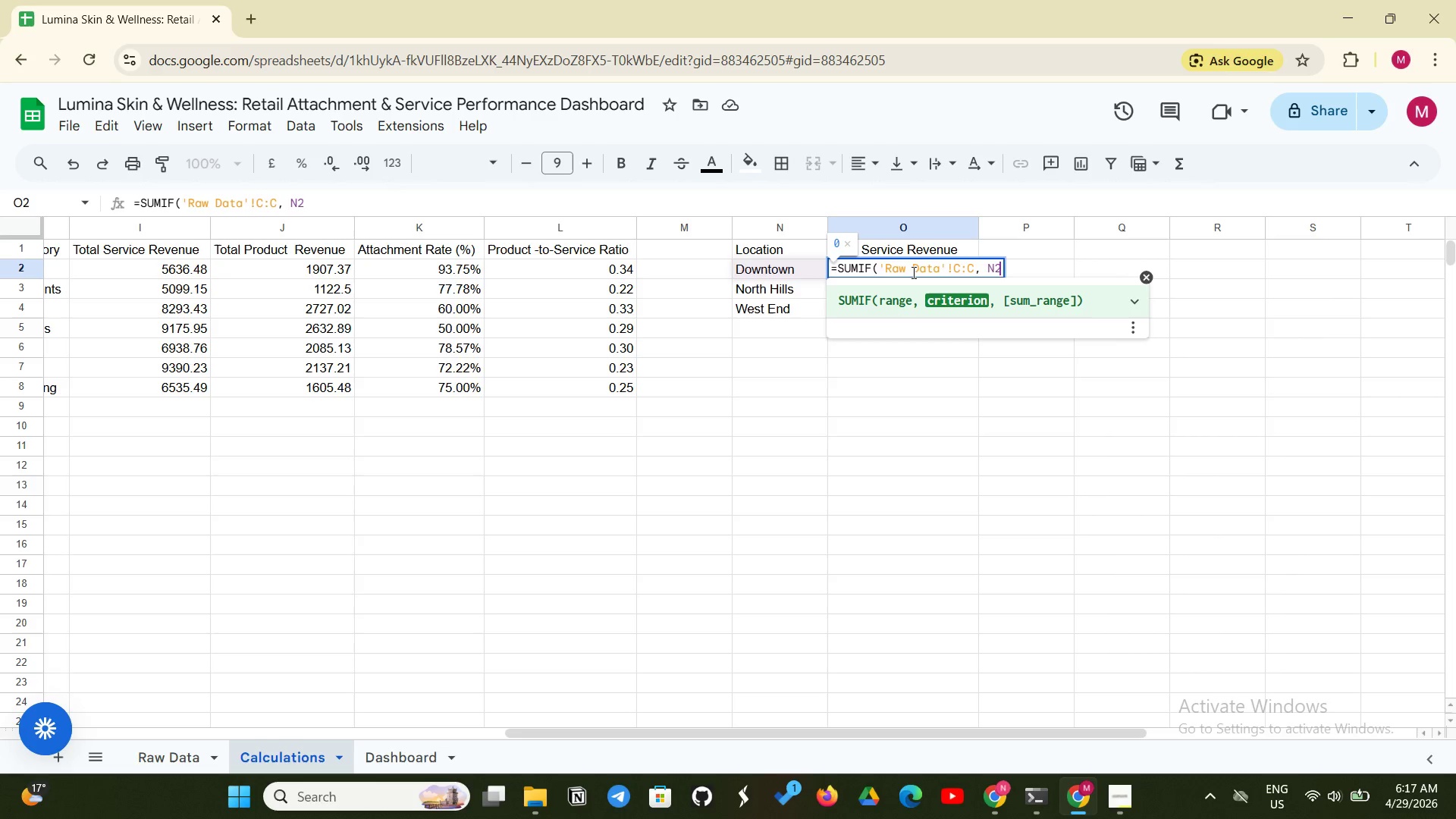 
type(, 'Raw Data'!F:F))
 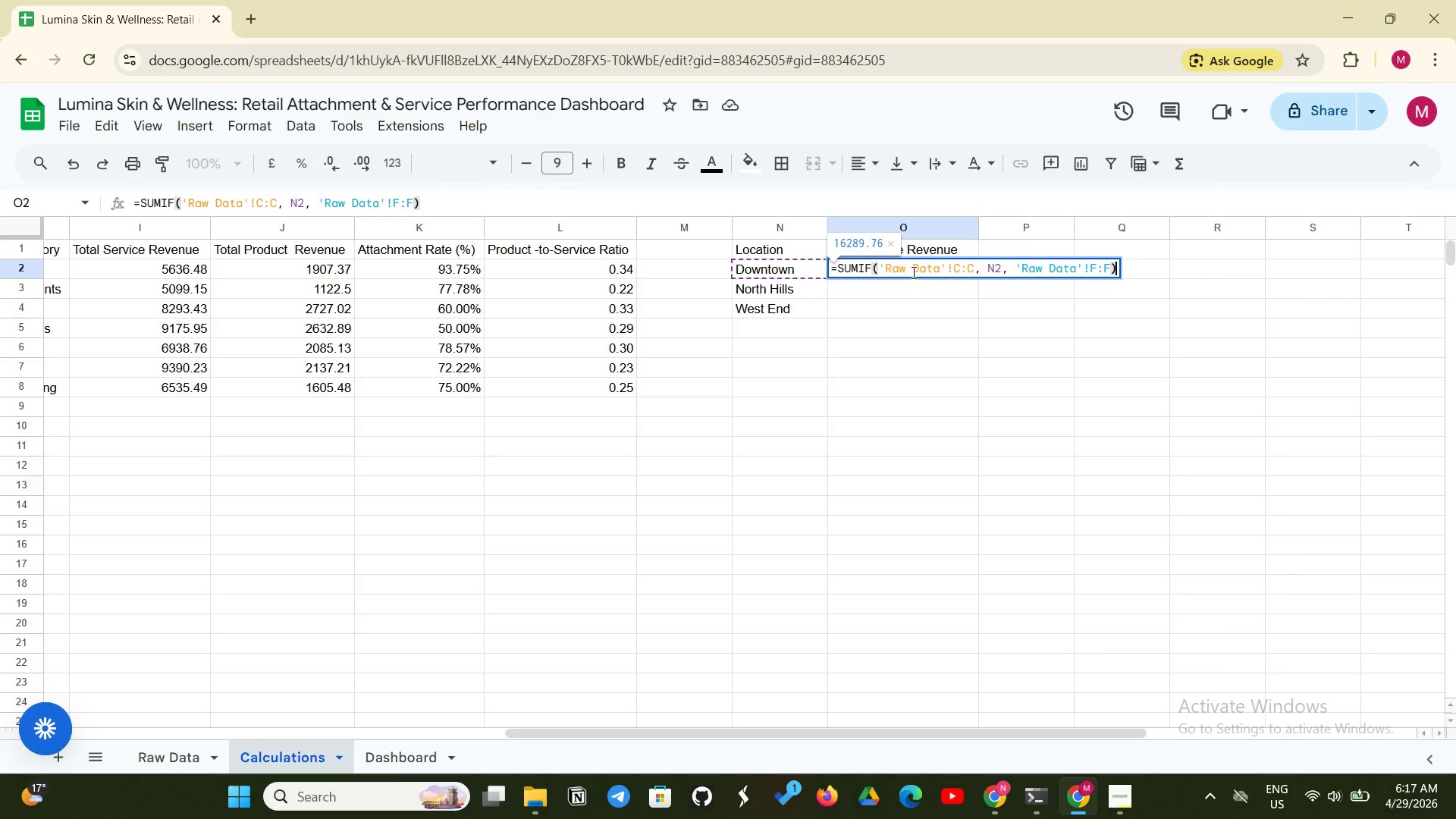 
wait(7.77)
 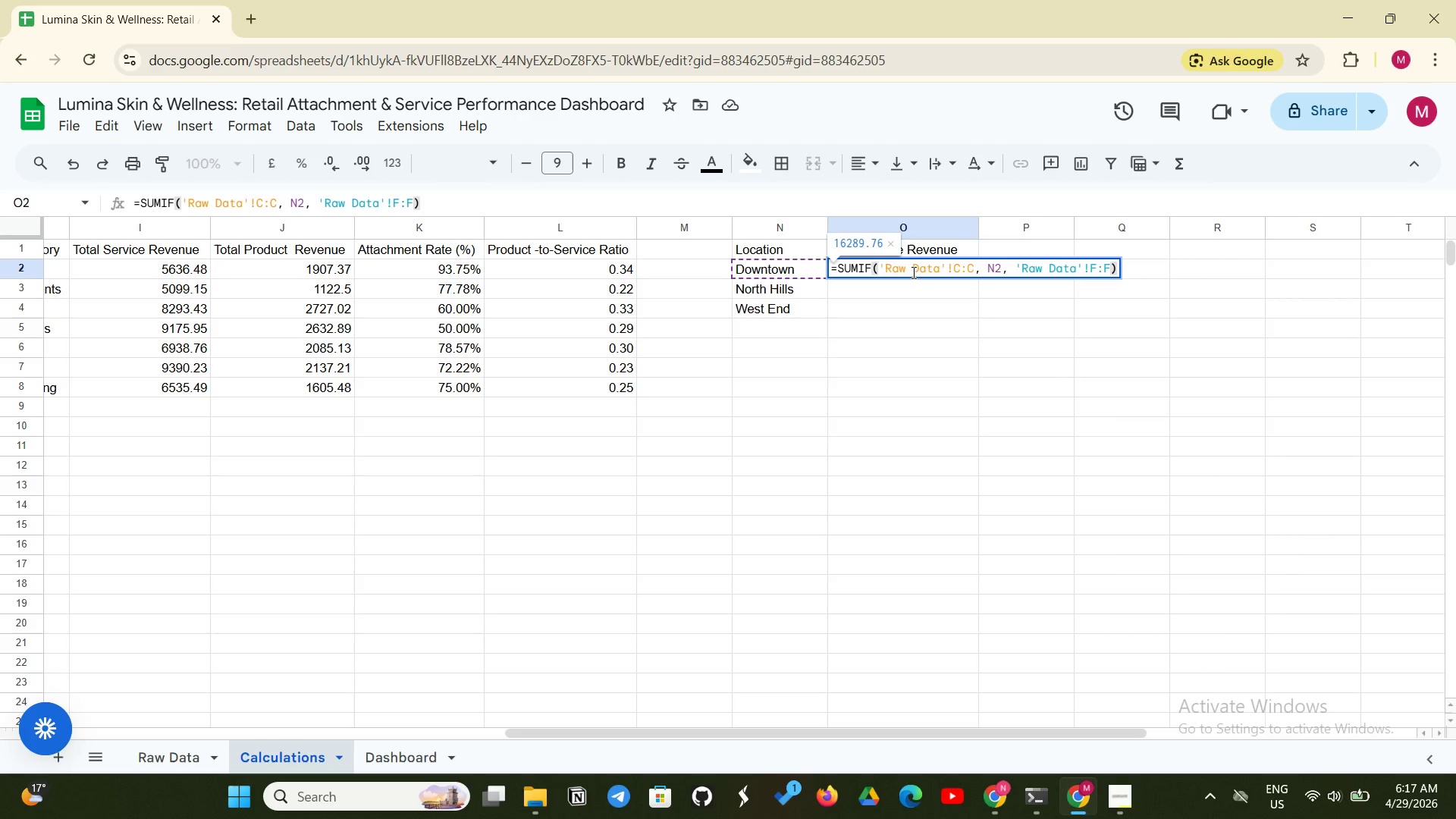 
key(Enter)
 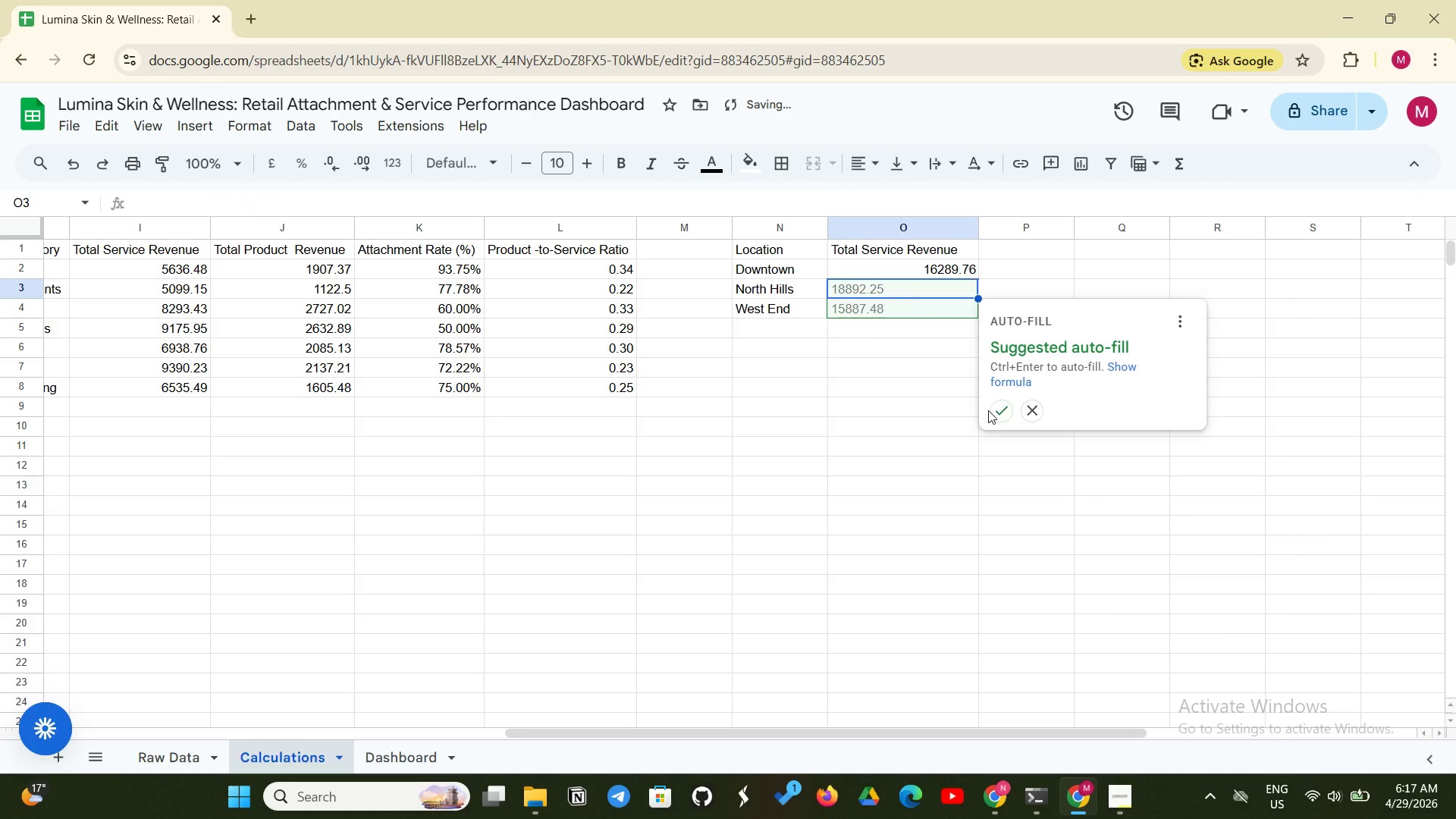 
left_click([990, 410])
 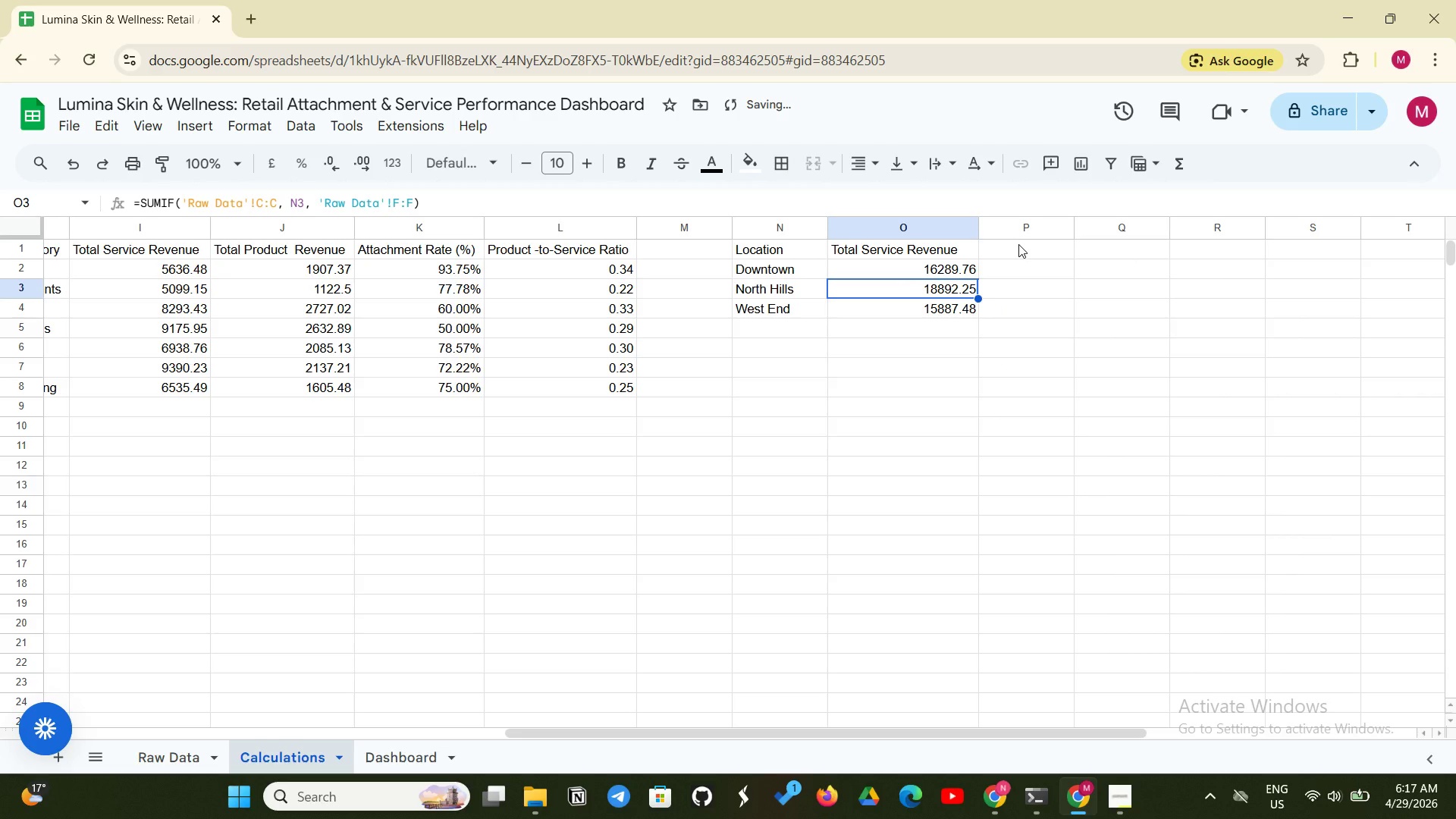 
left_click([1018, 244])
 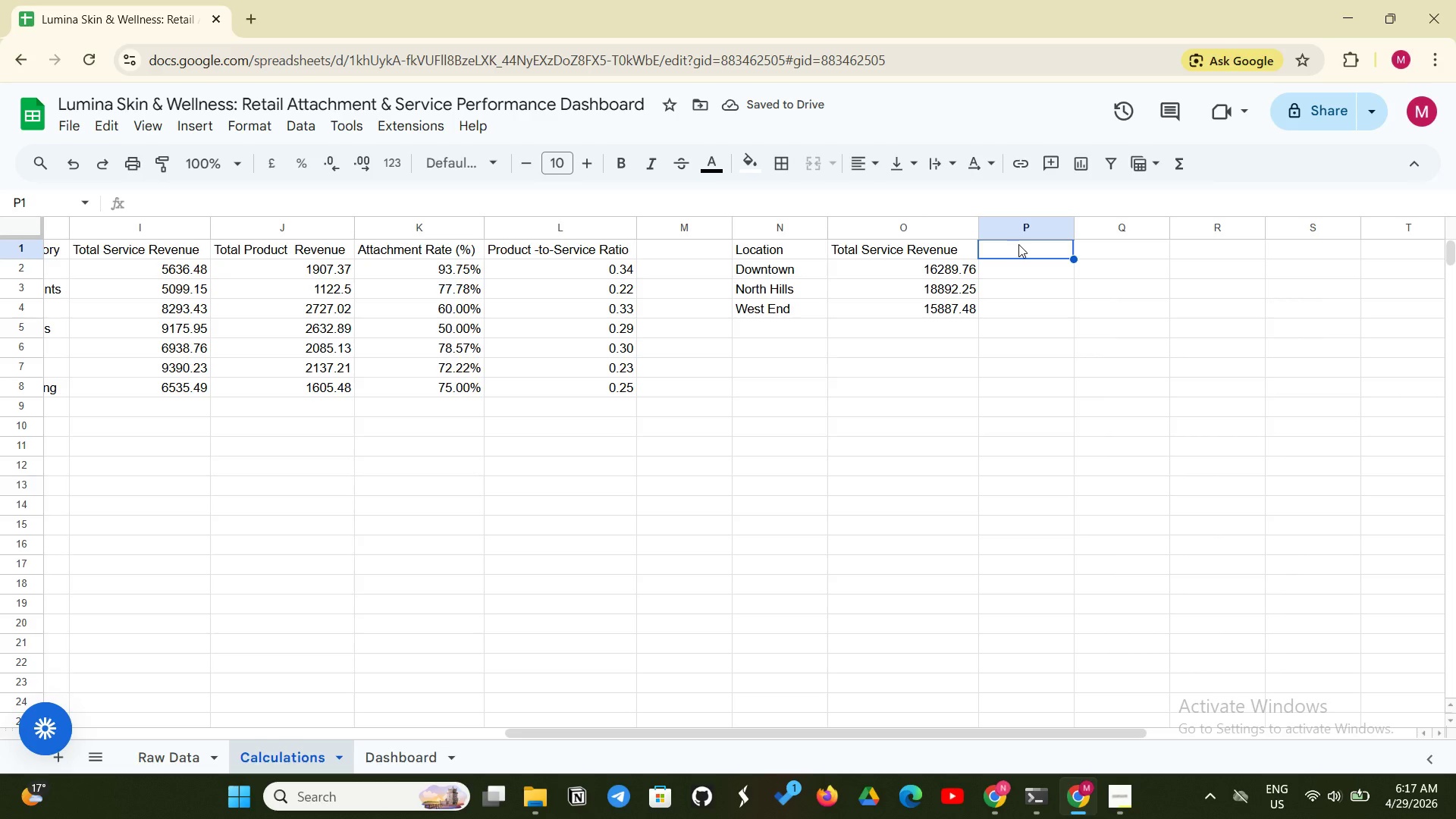 
type(Total Prp)
key(Backspace)
type(oduct Revenue)
 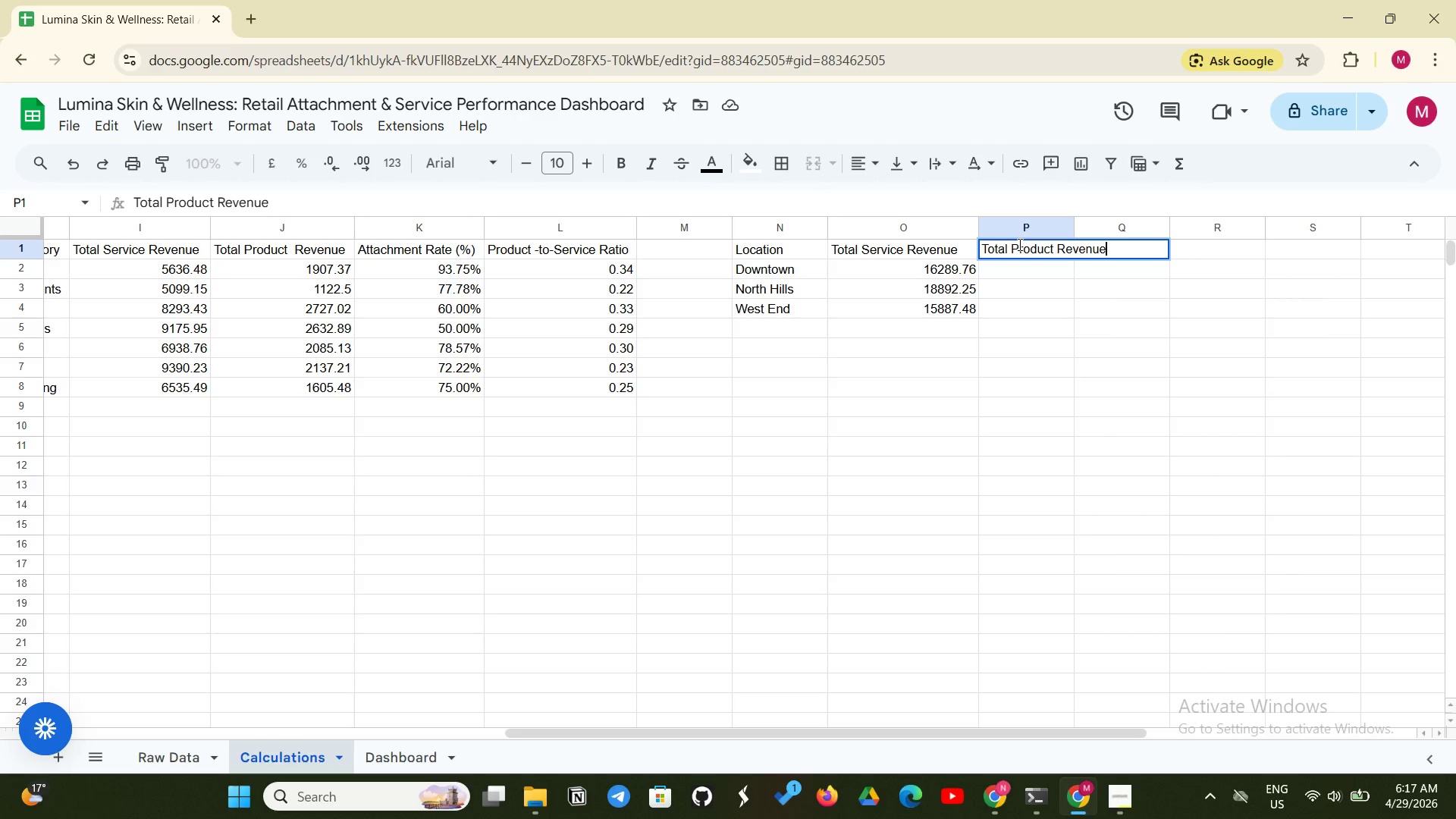 
key(Enter)
 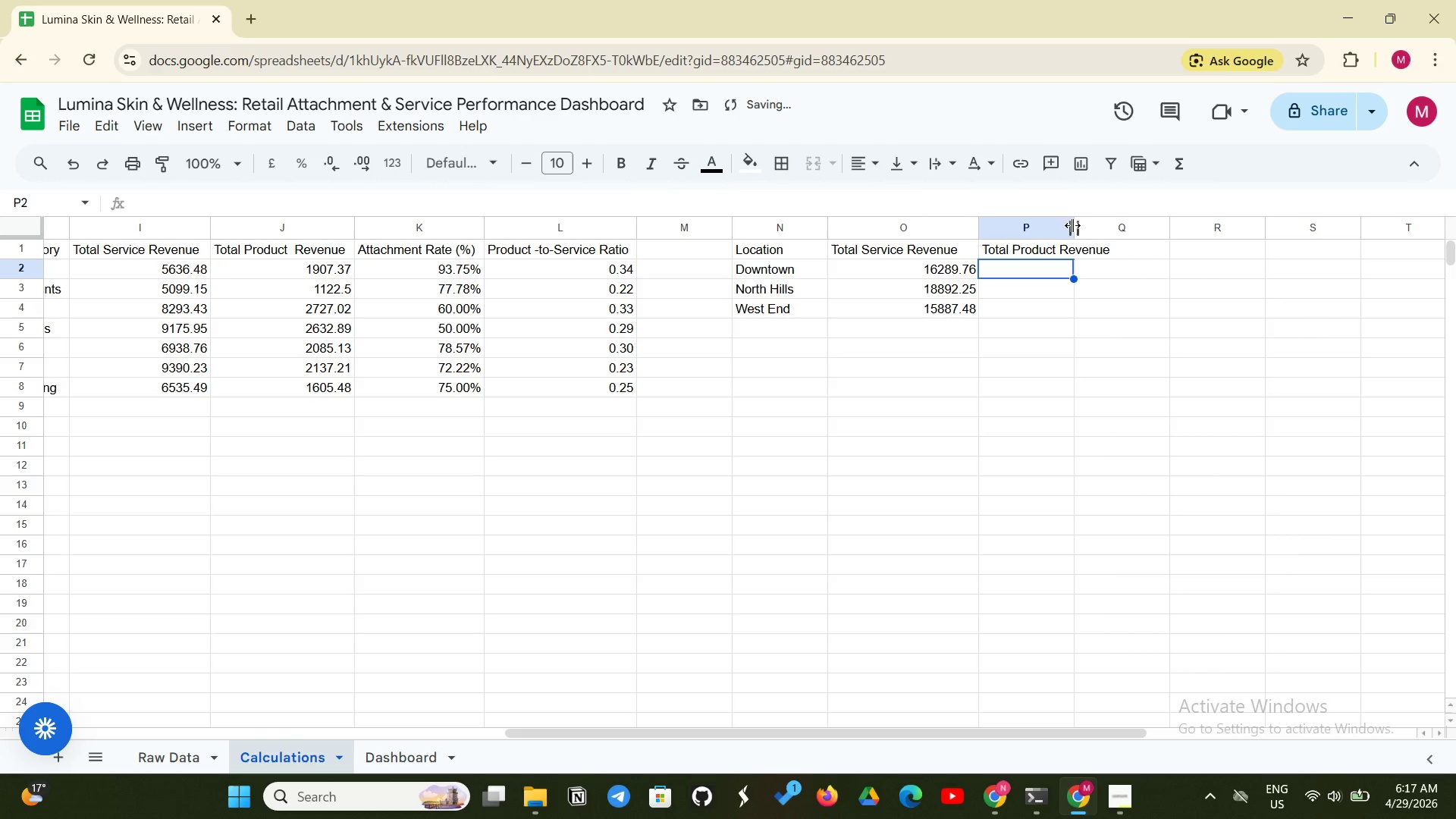 
left_click_drag(start_coordinate=[1070, 226], to_coordinate=[1114, 208])
 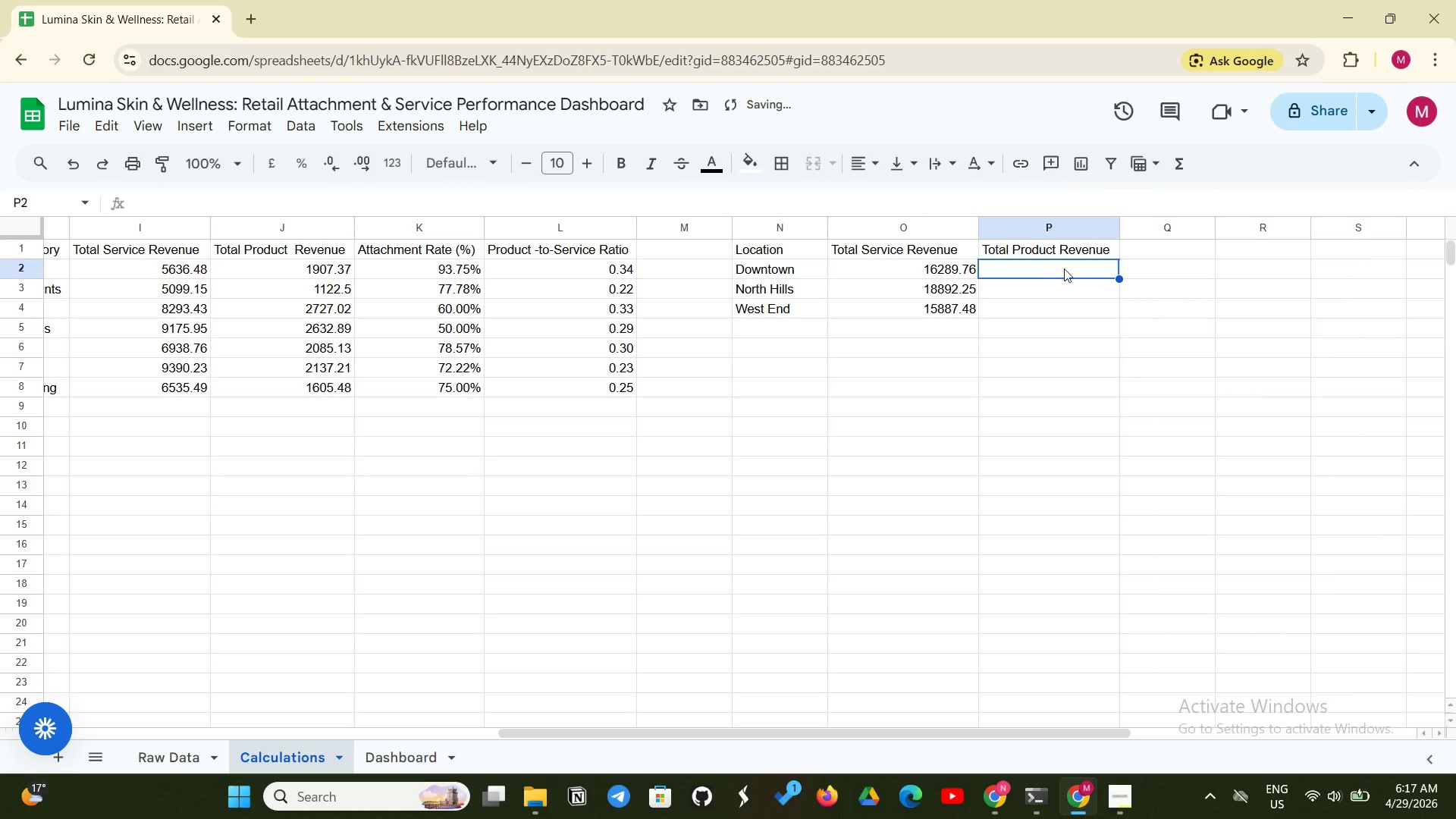 
left_click([1064, 268])
 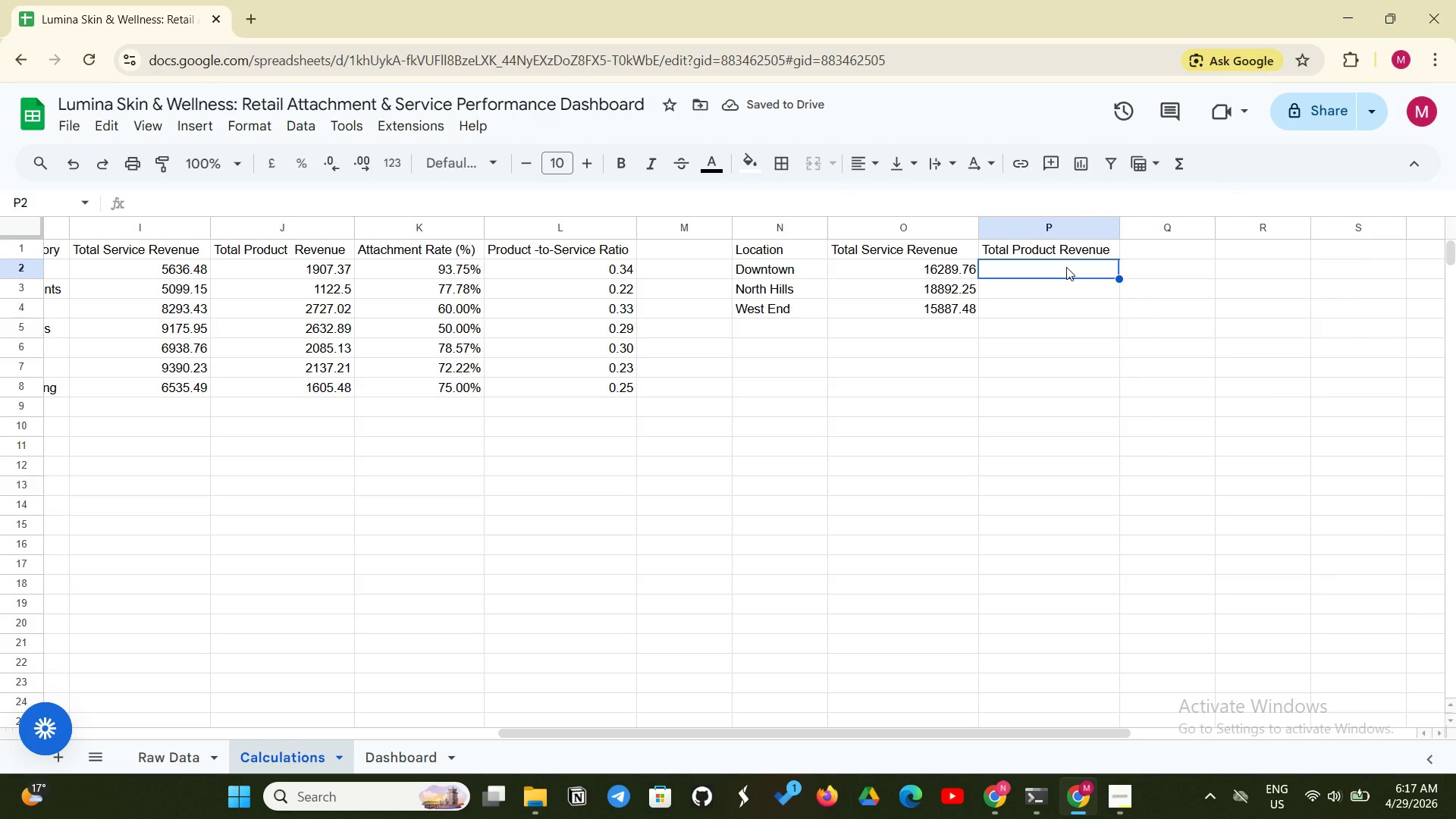 
type(=SUMIG)
key(Backspace)
type(F)
 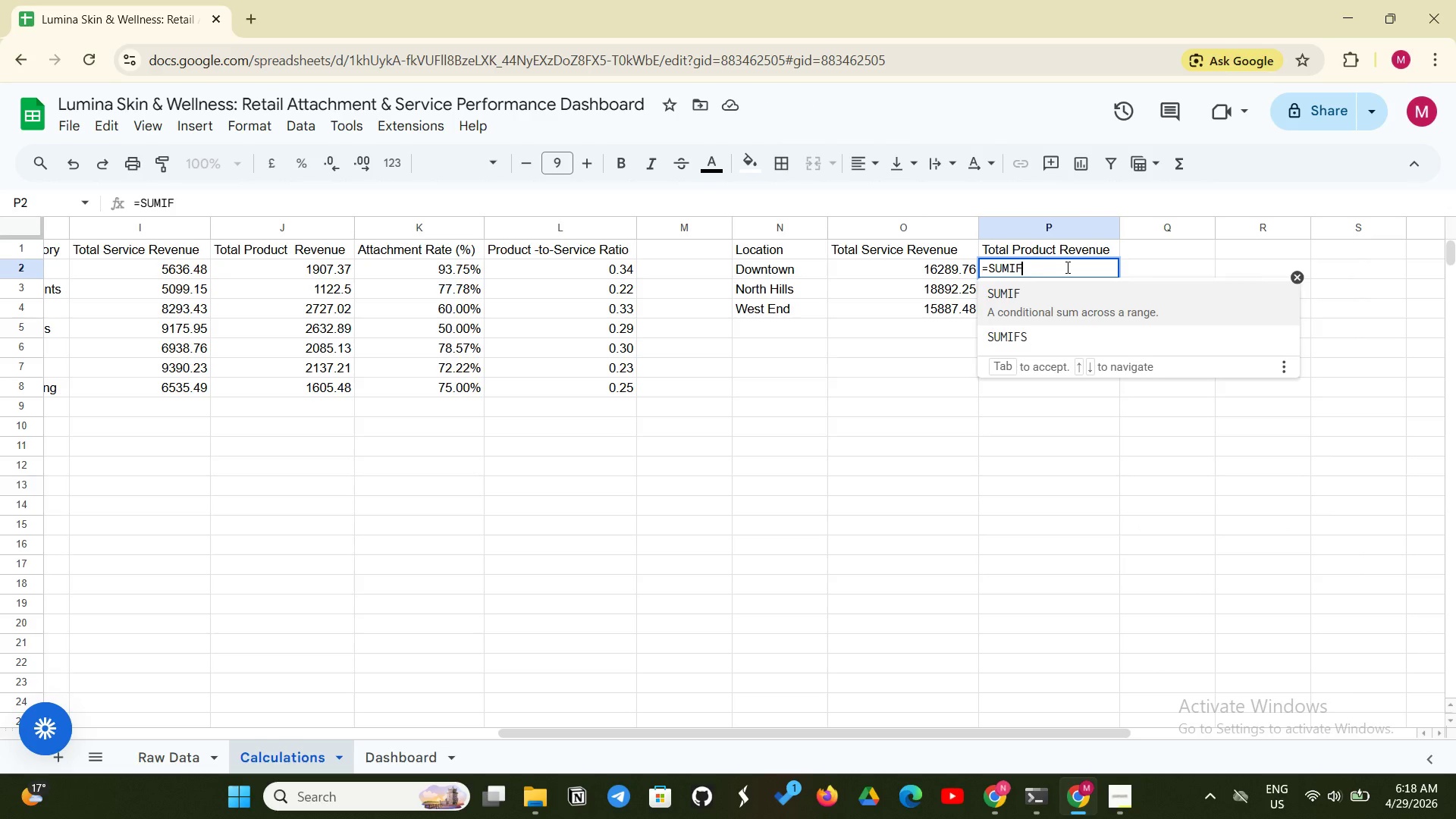 
type(('Raw Data'!C:C)
 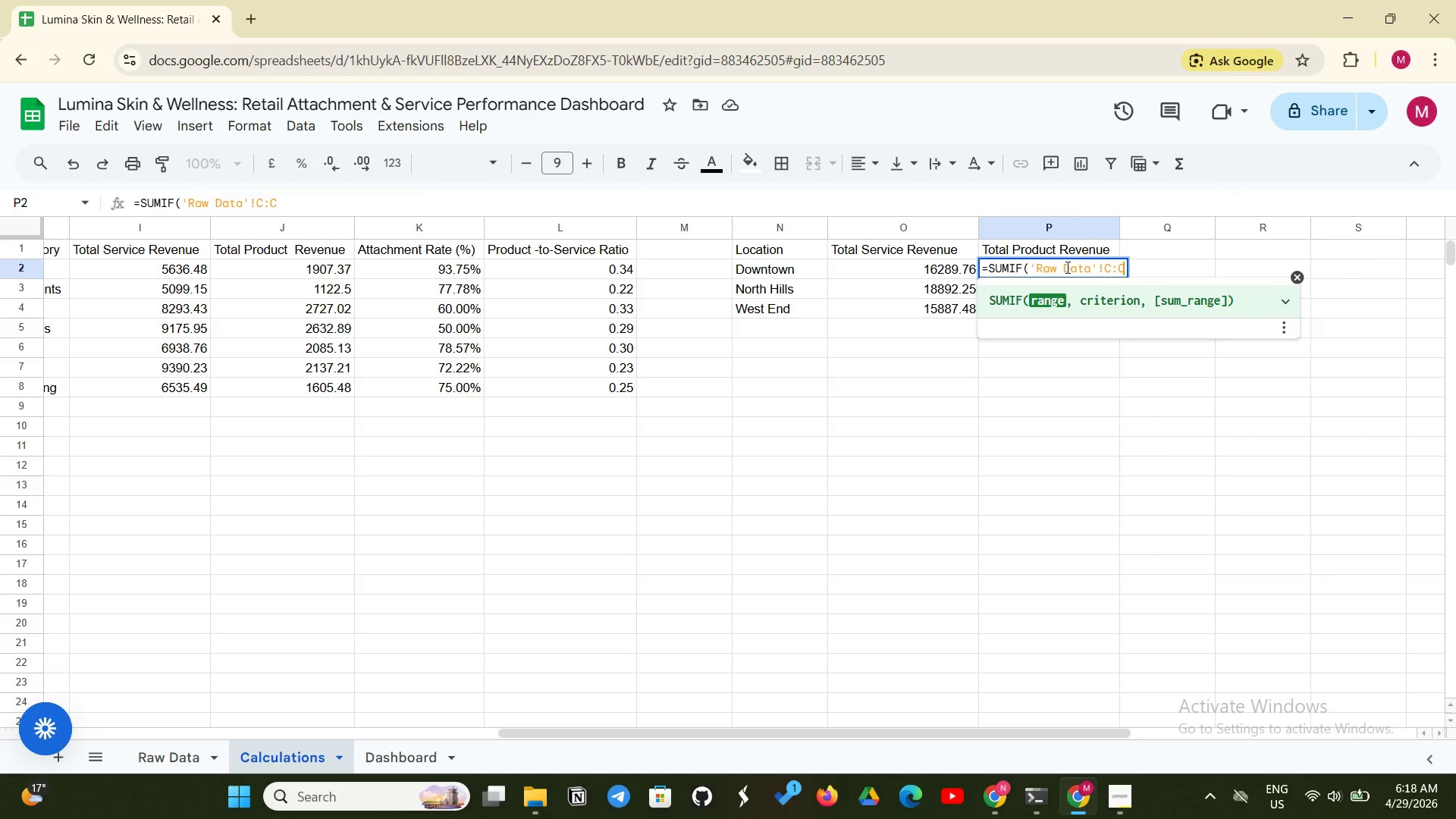 
wait(35.0)
 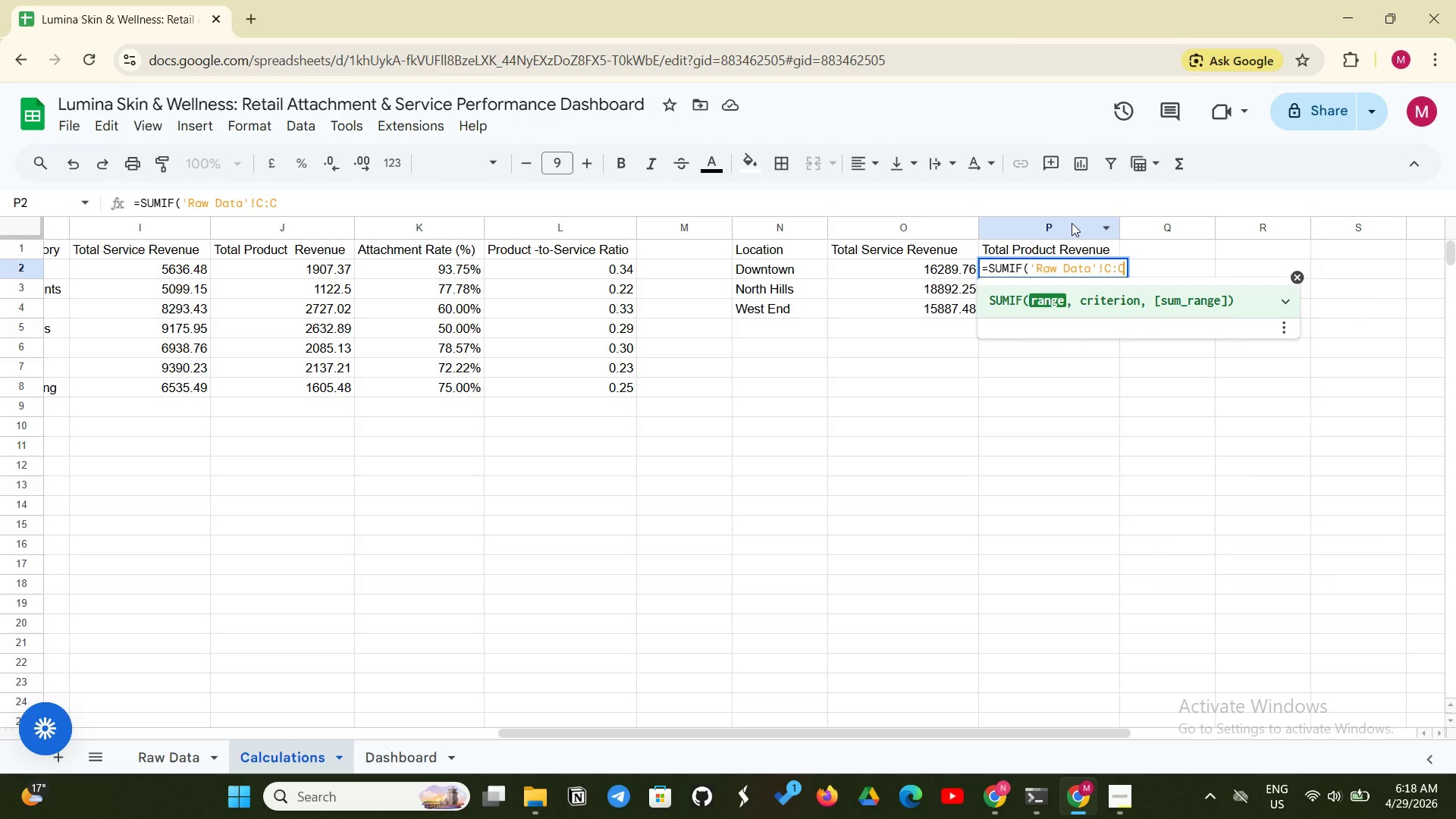 
left_click([285, 209])
 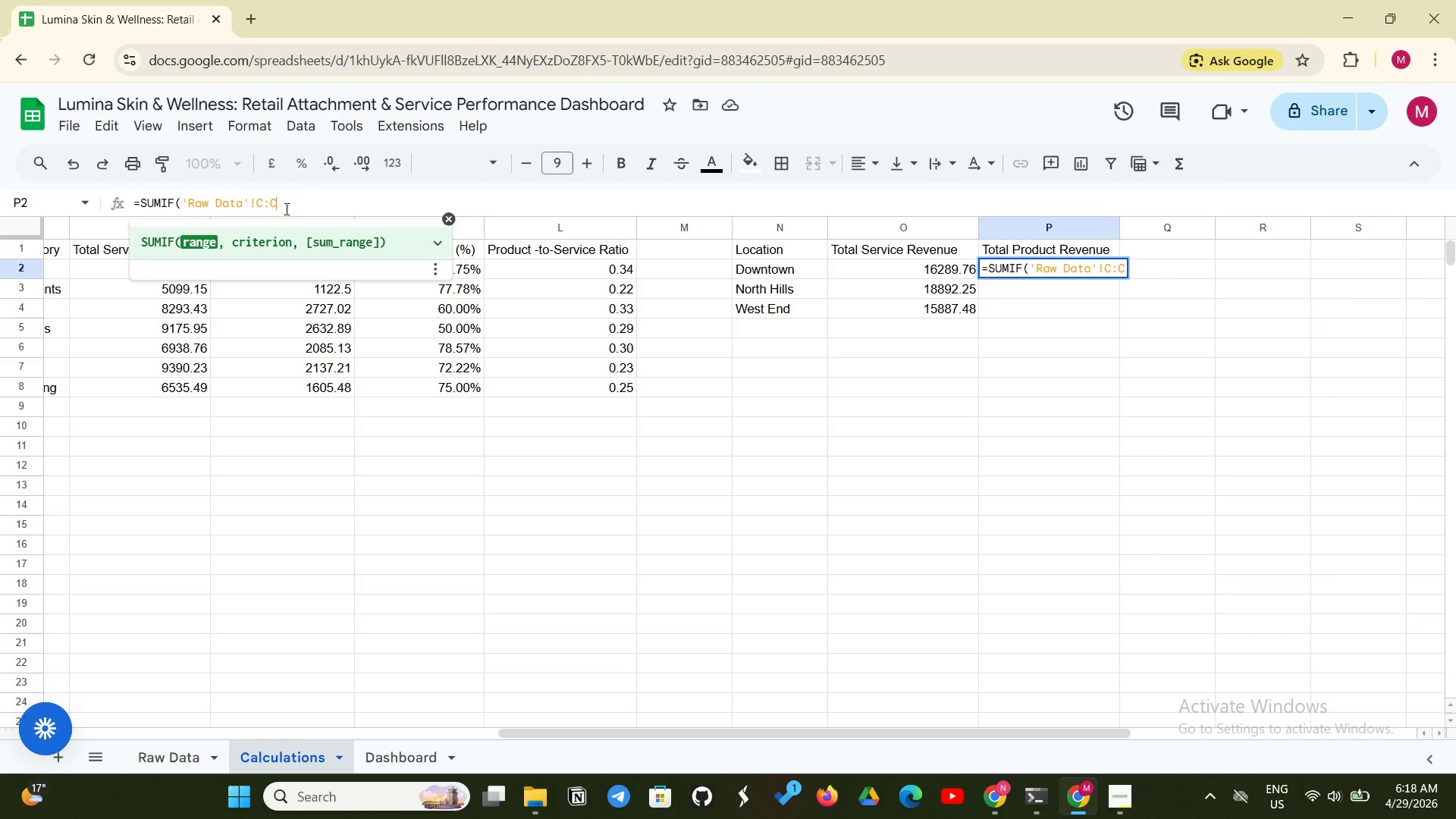 
left_click([284, 199])
 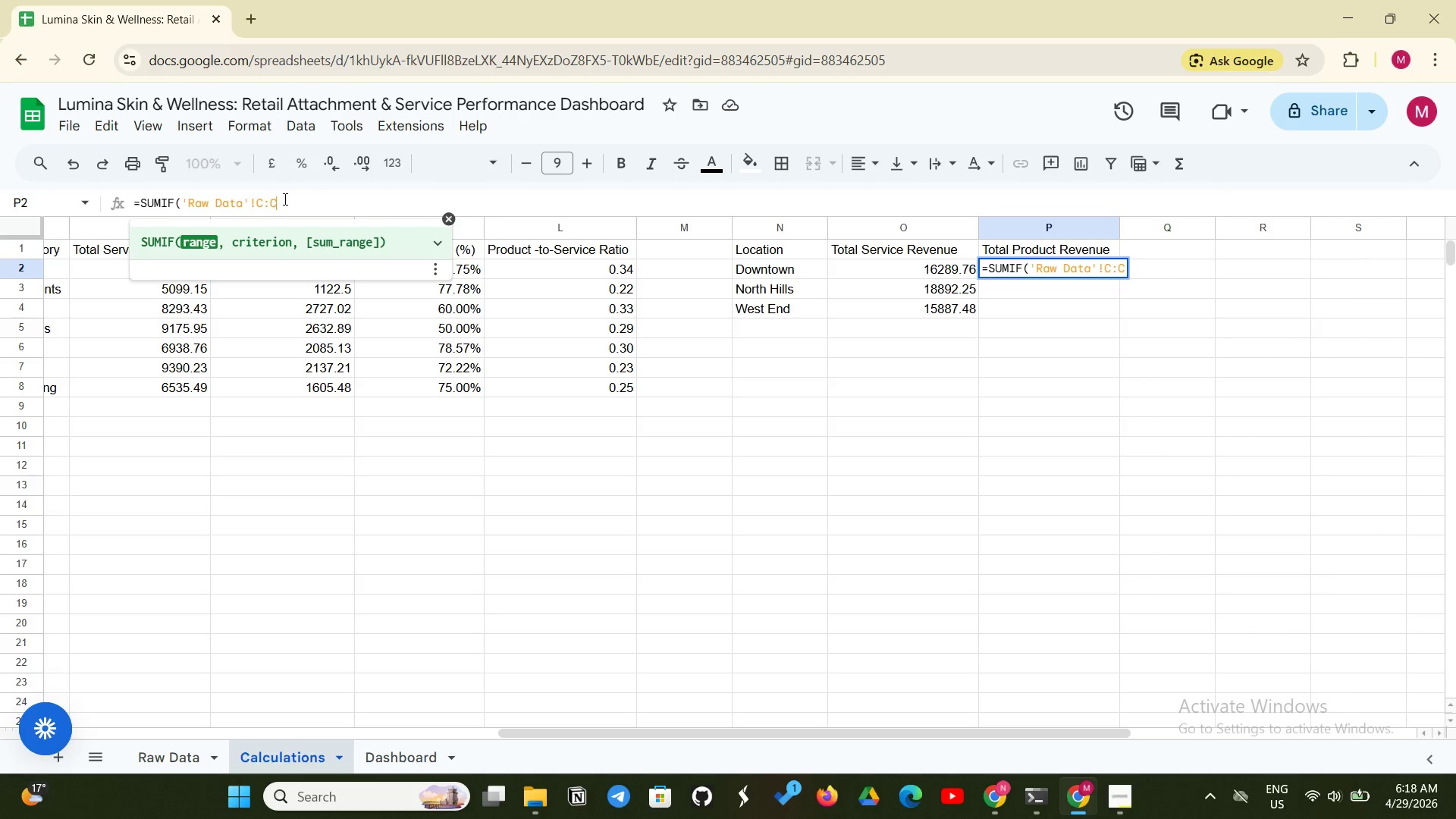 
type(, N2)
 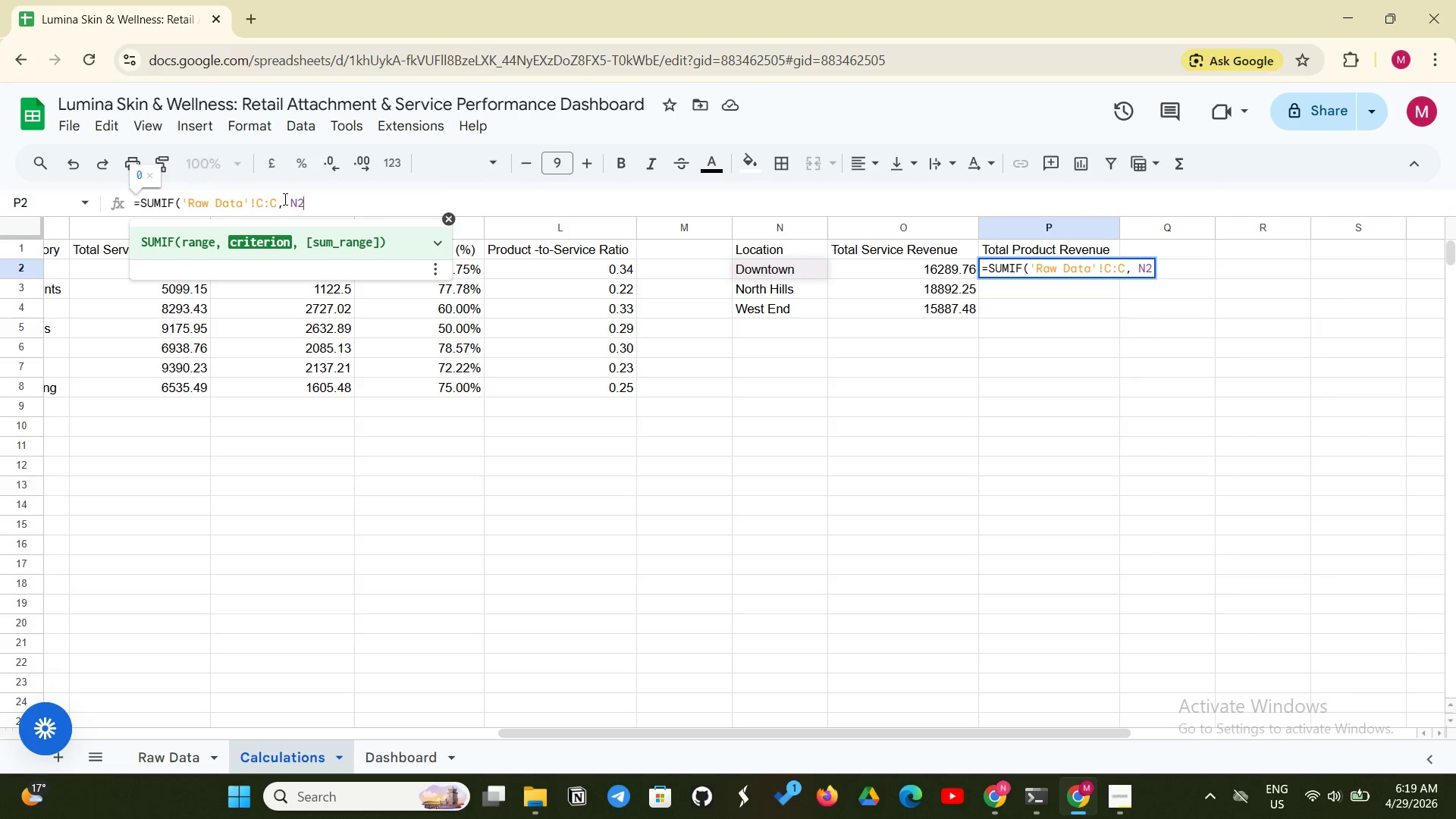 
wait(7.58)
 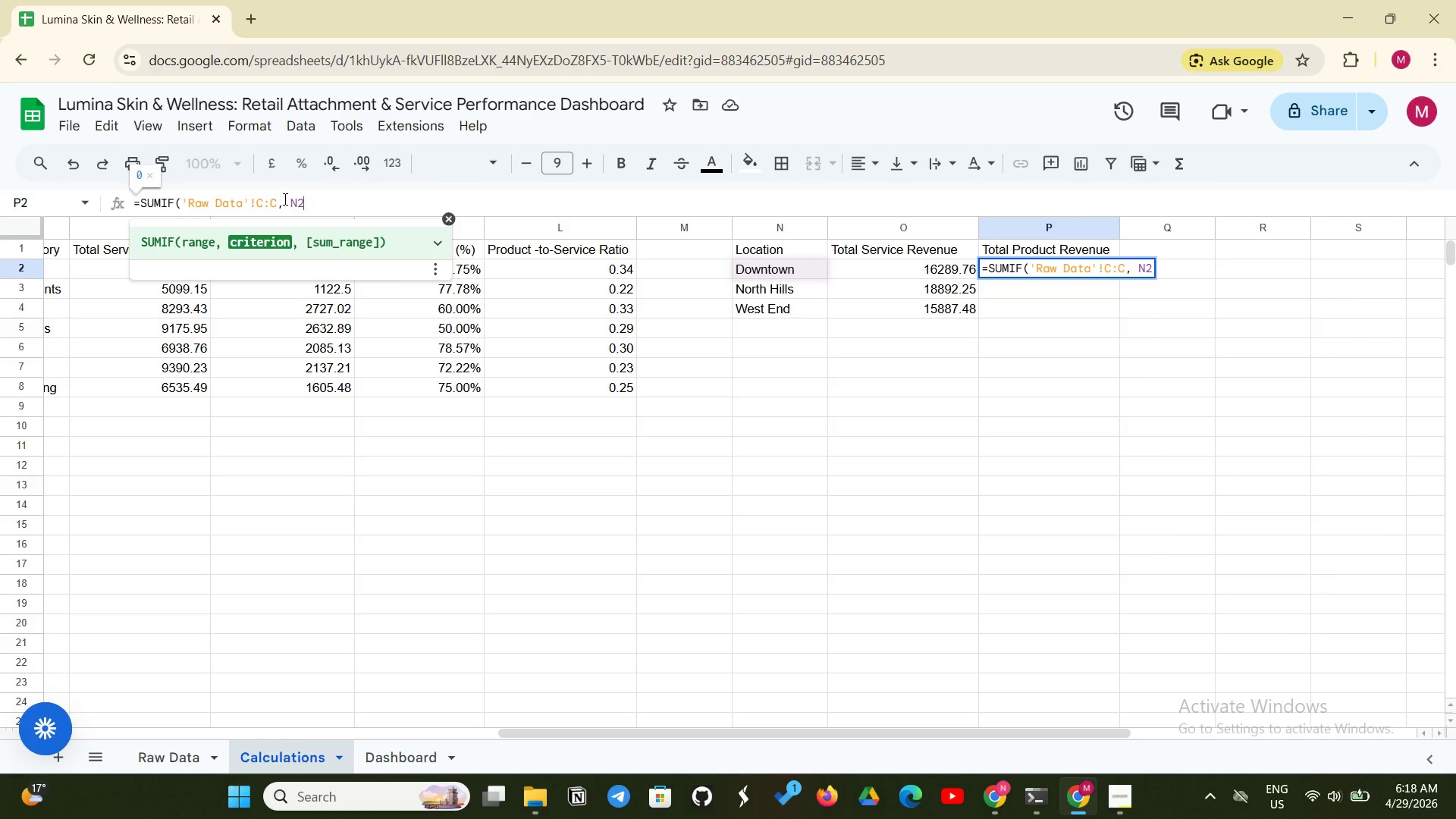 
type(, 'Raw Data)
 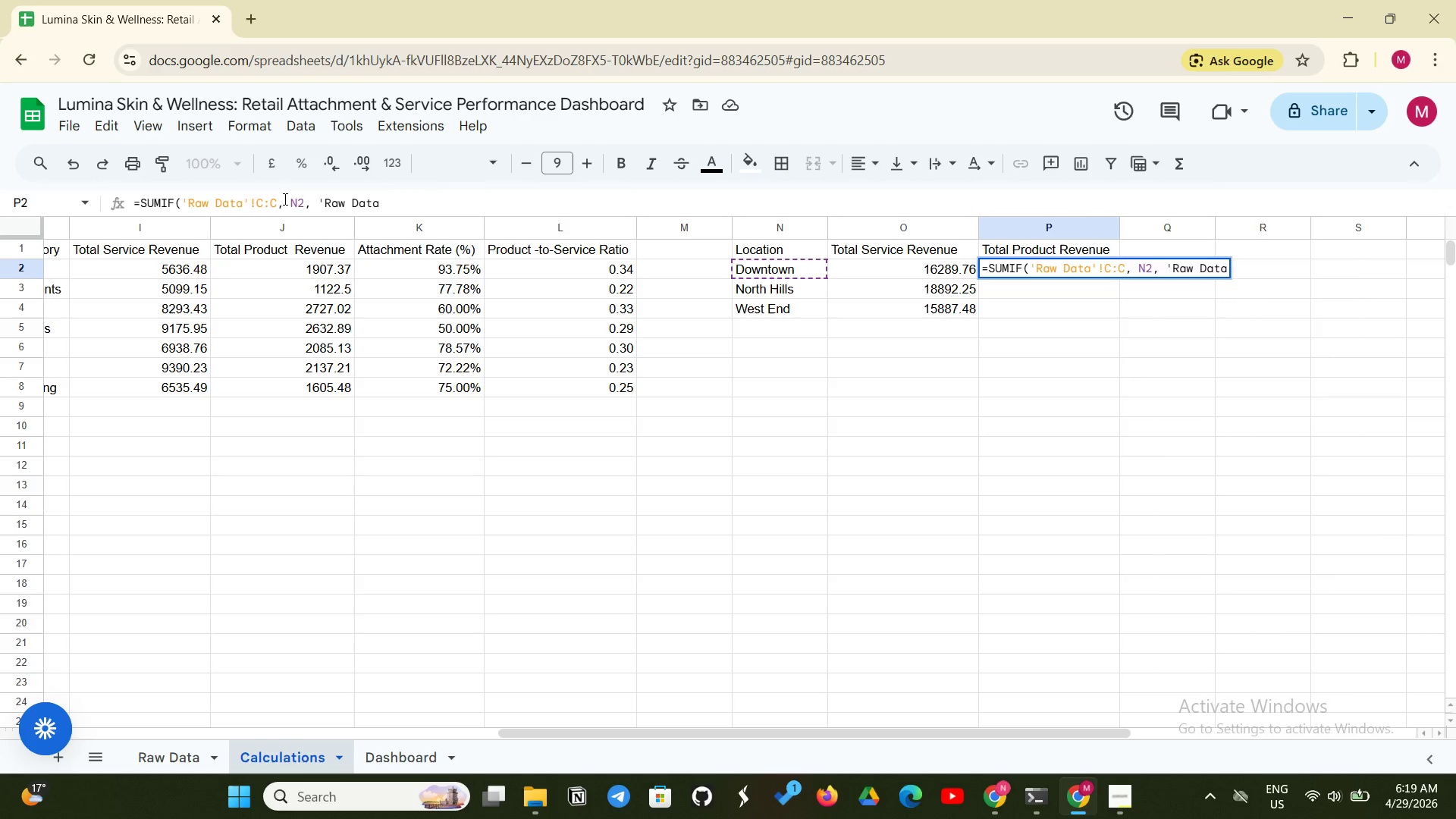 
wait(8.86)
 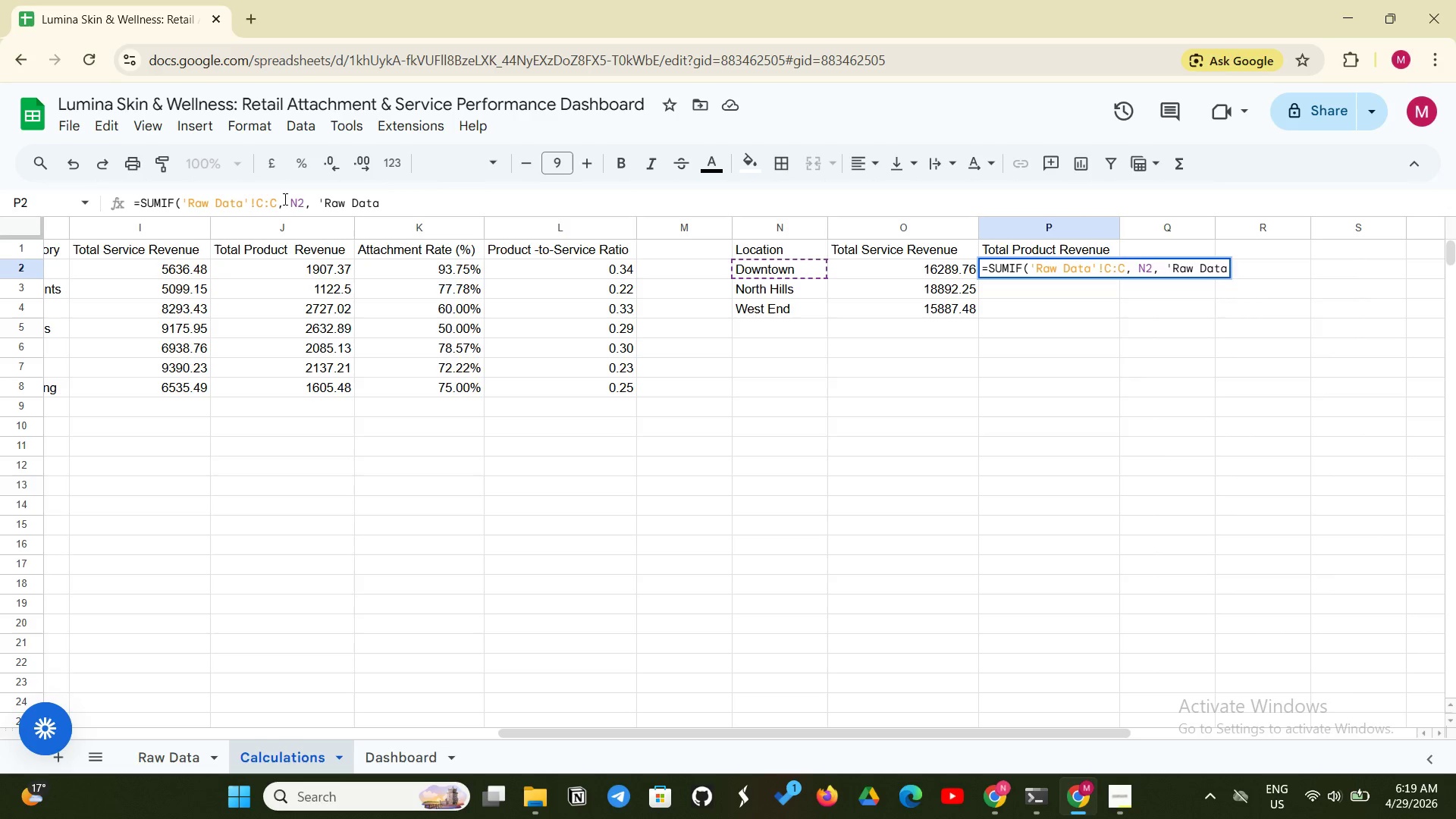 
type('!H:H)
 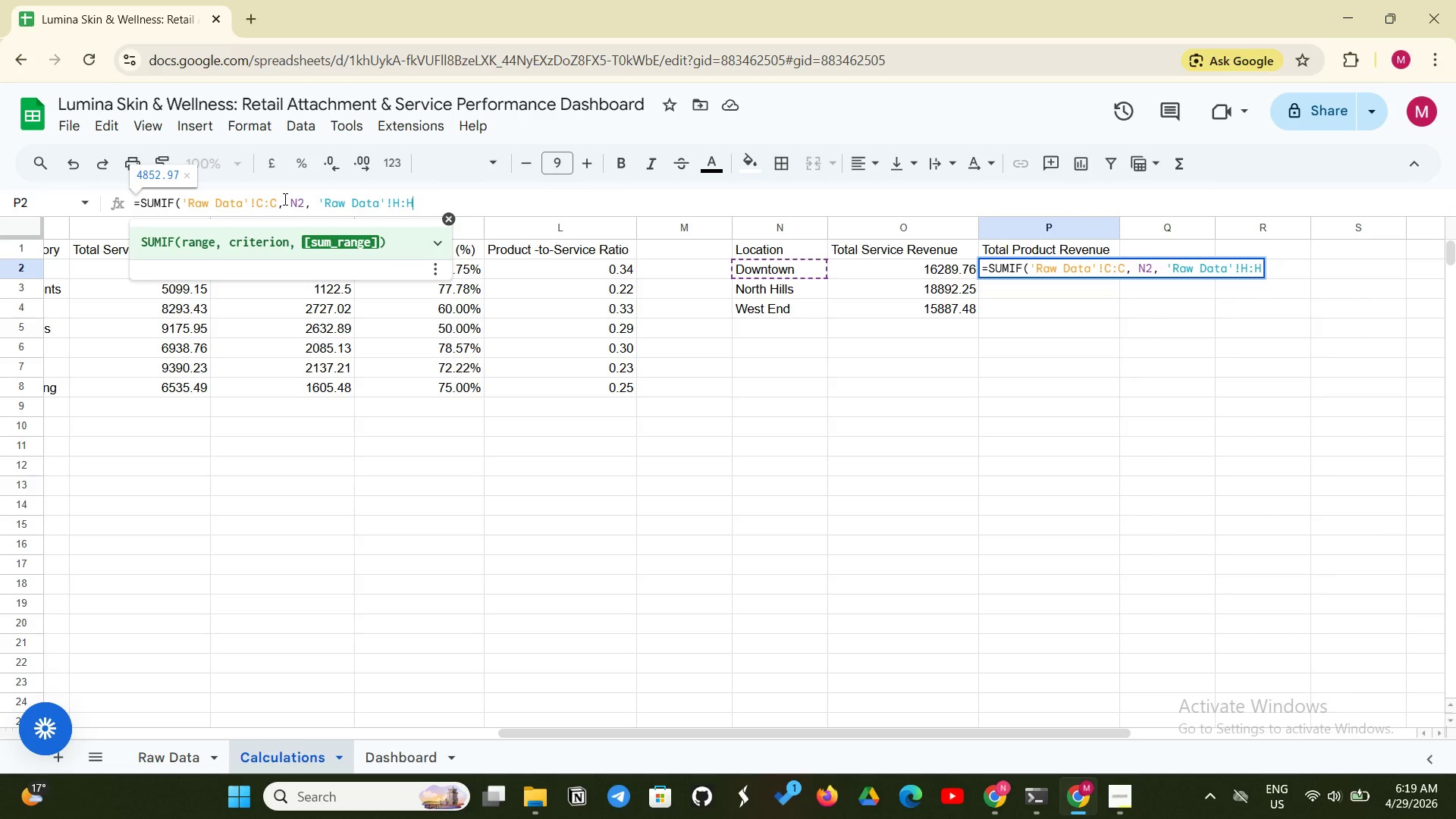 
key(Shift+0)
 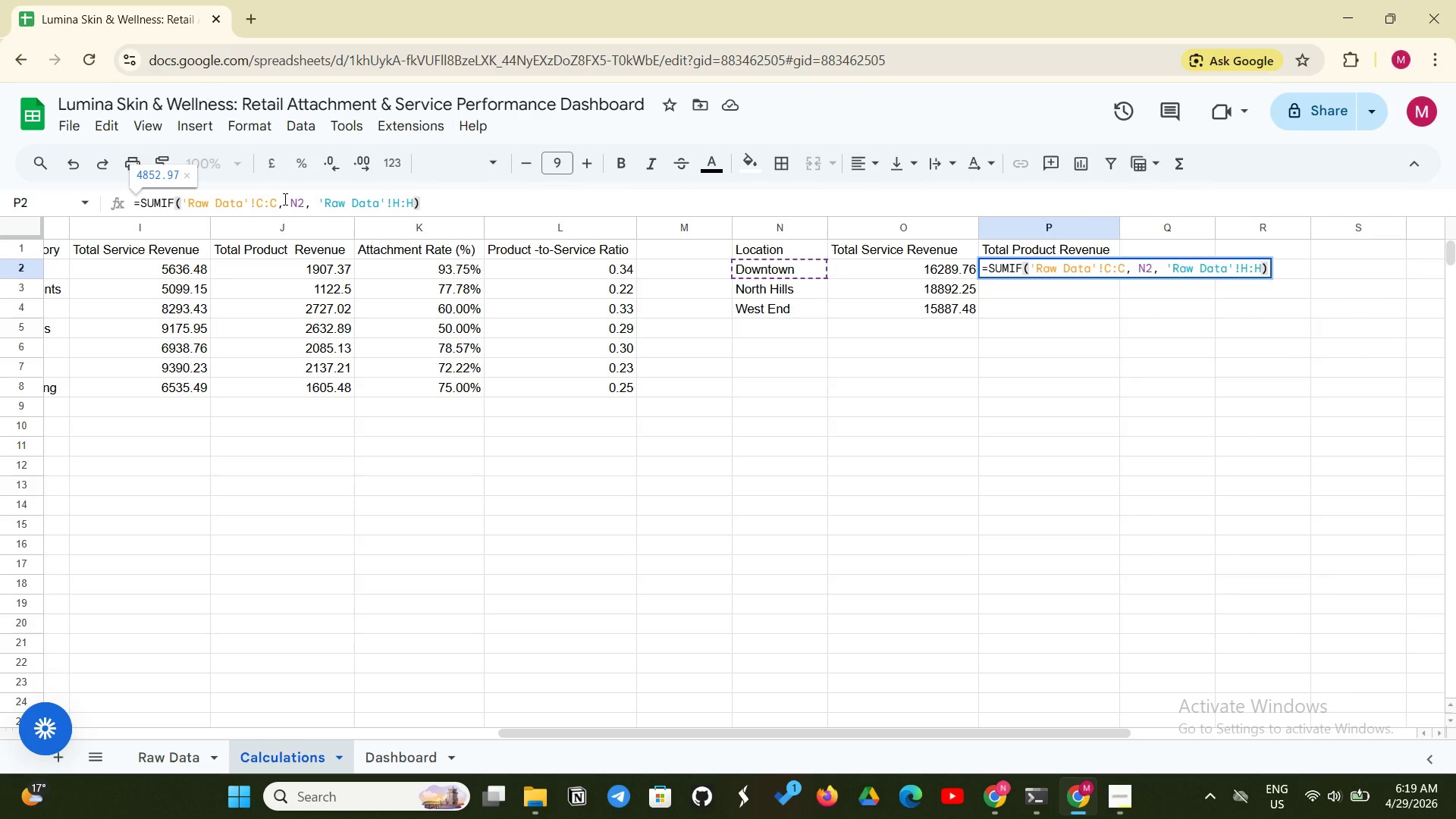 
key(Enter)
 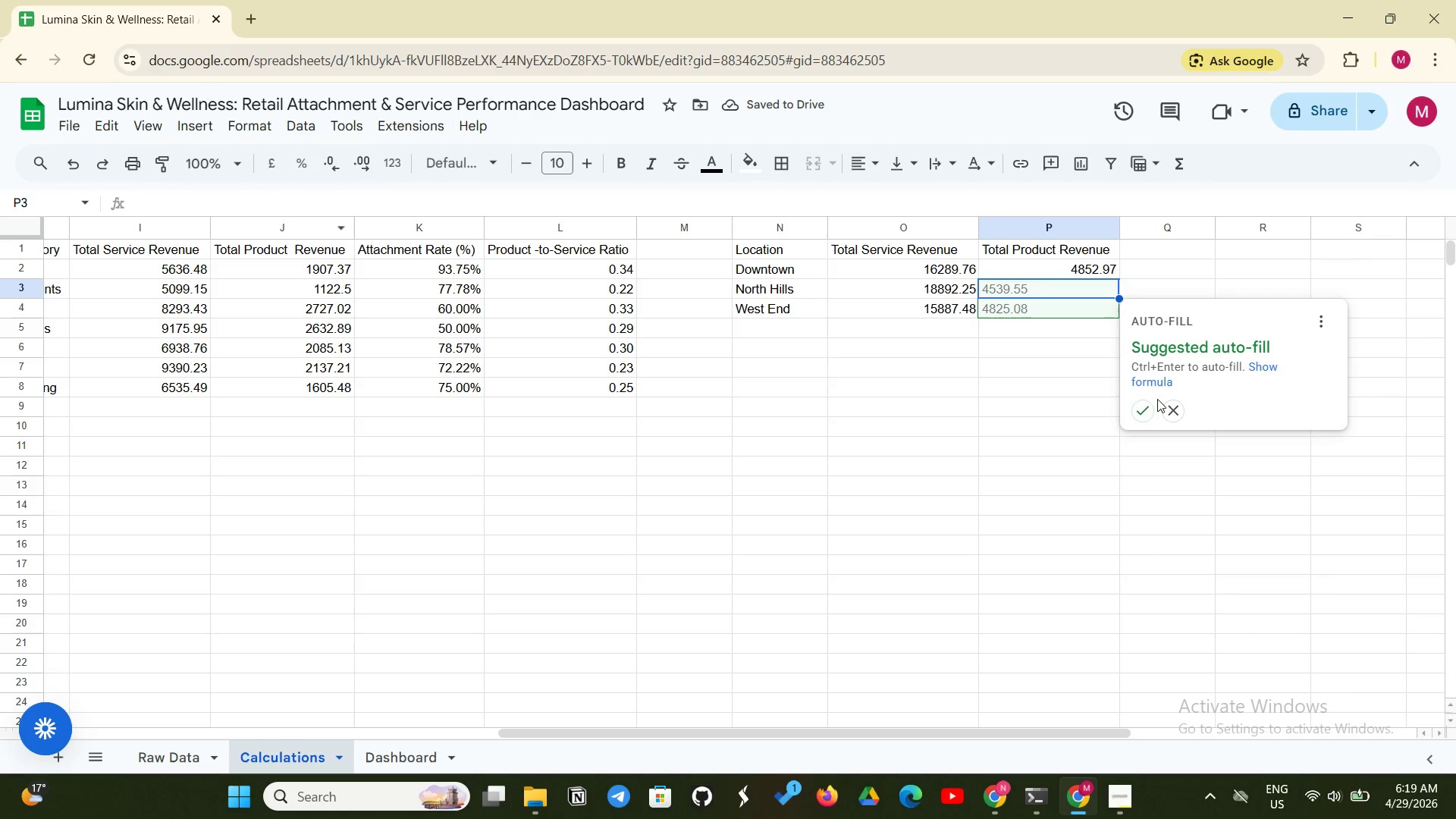 
left_click([1147, 422])
 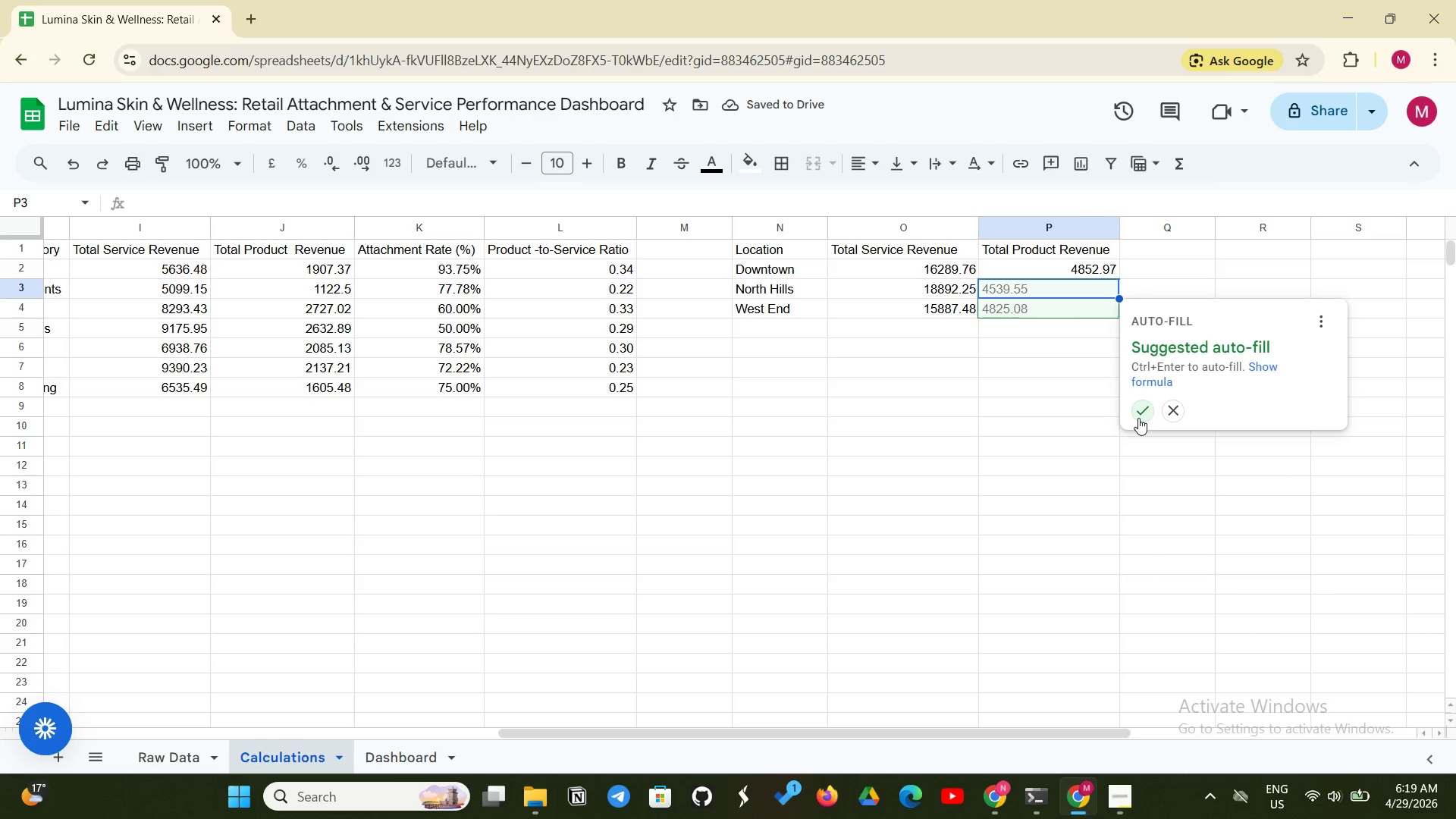 
left_click([1138, 418])
 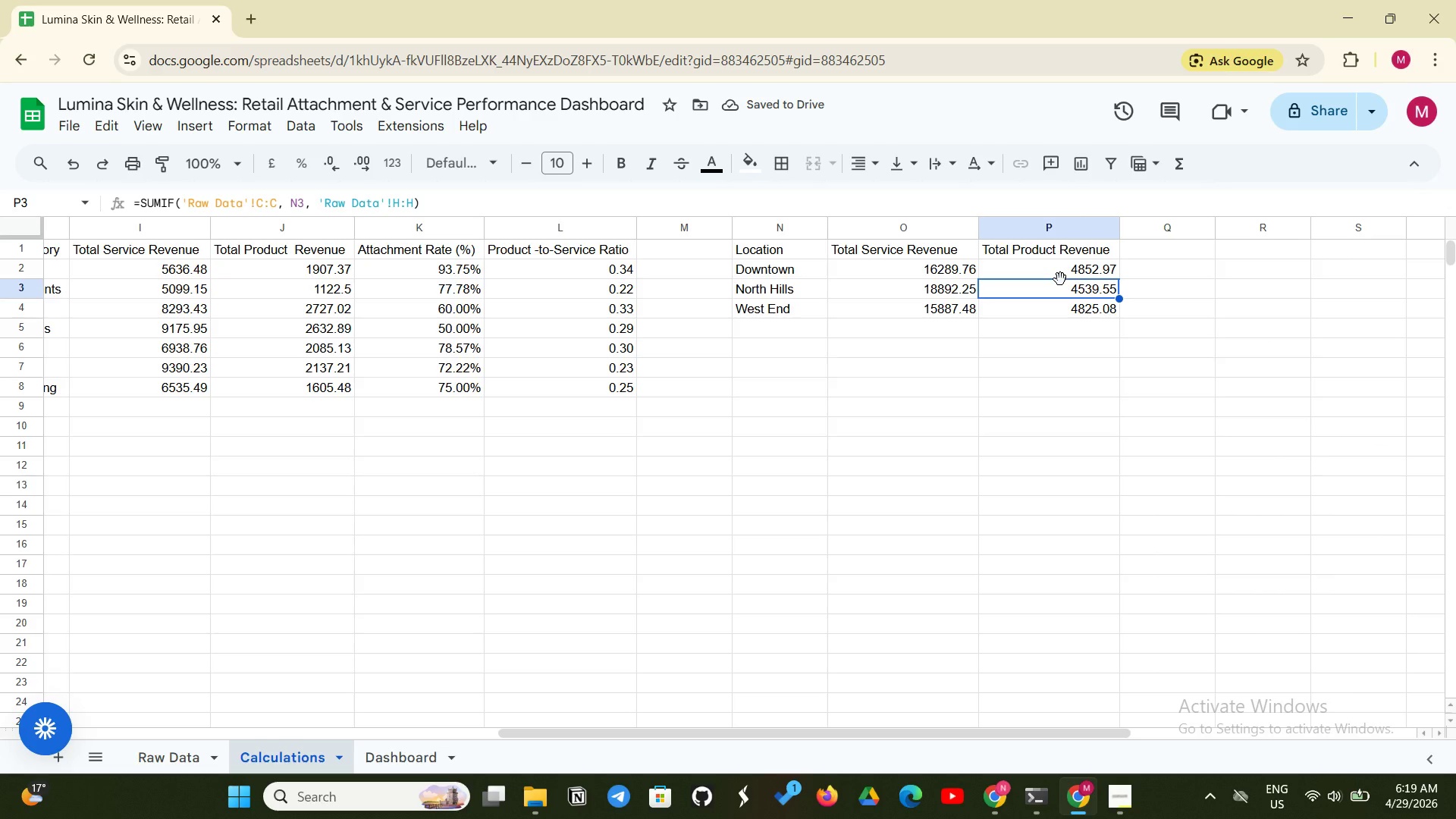 
wait(6.64)
 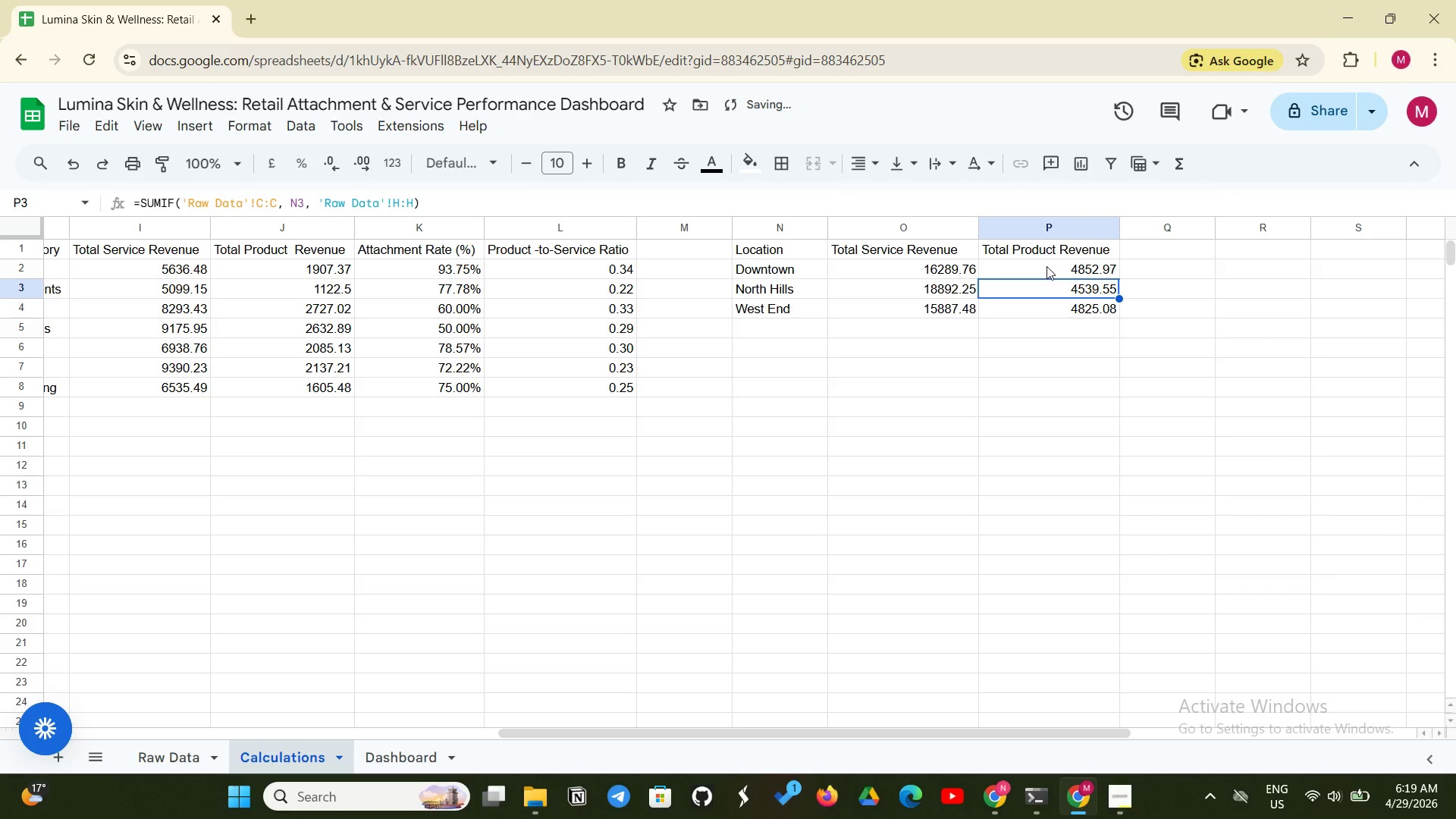 
left_click([1148, 245])
 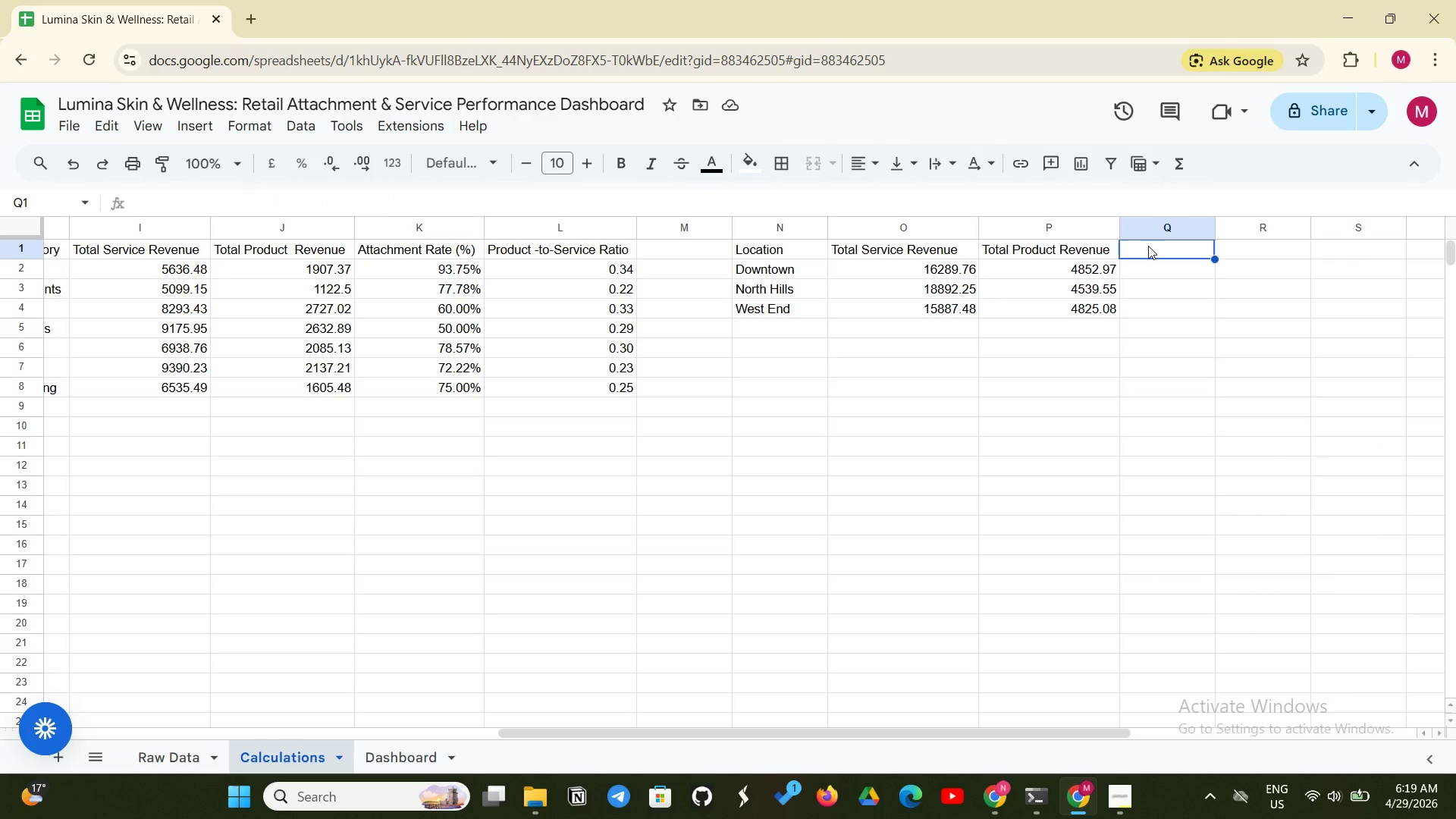 
type(Attachment Rate (%))
 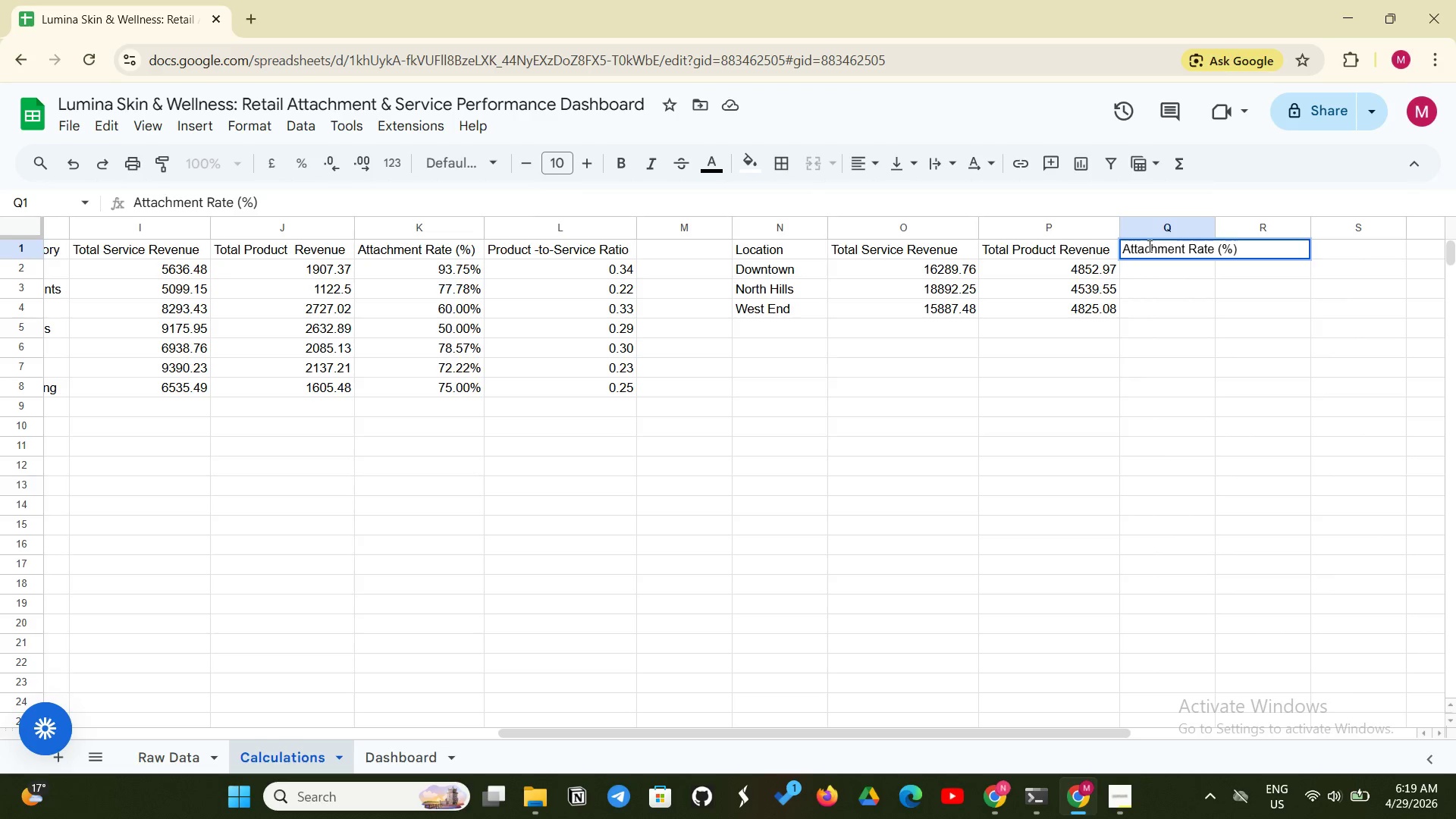 
key(Enter)
 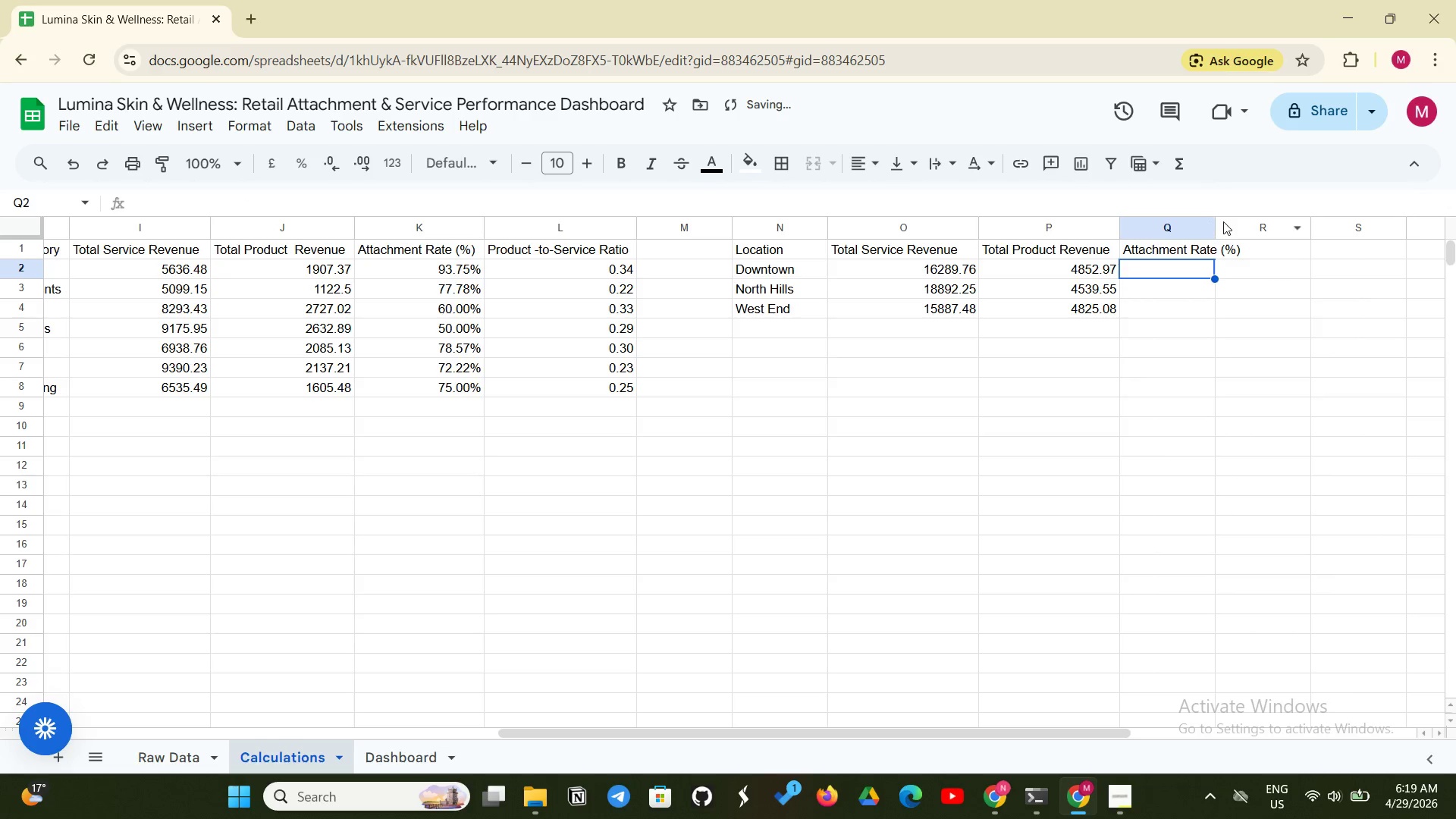 
left_click_drag(start_coordinate=[1214, 223], to_coordinate=[1245, 224])
 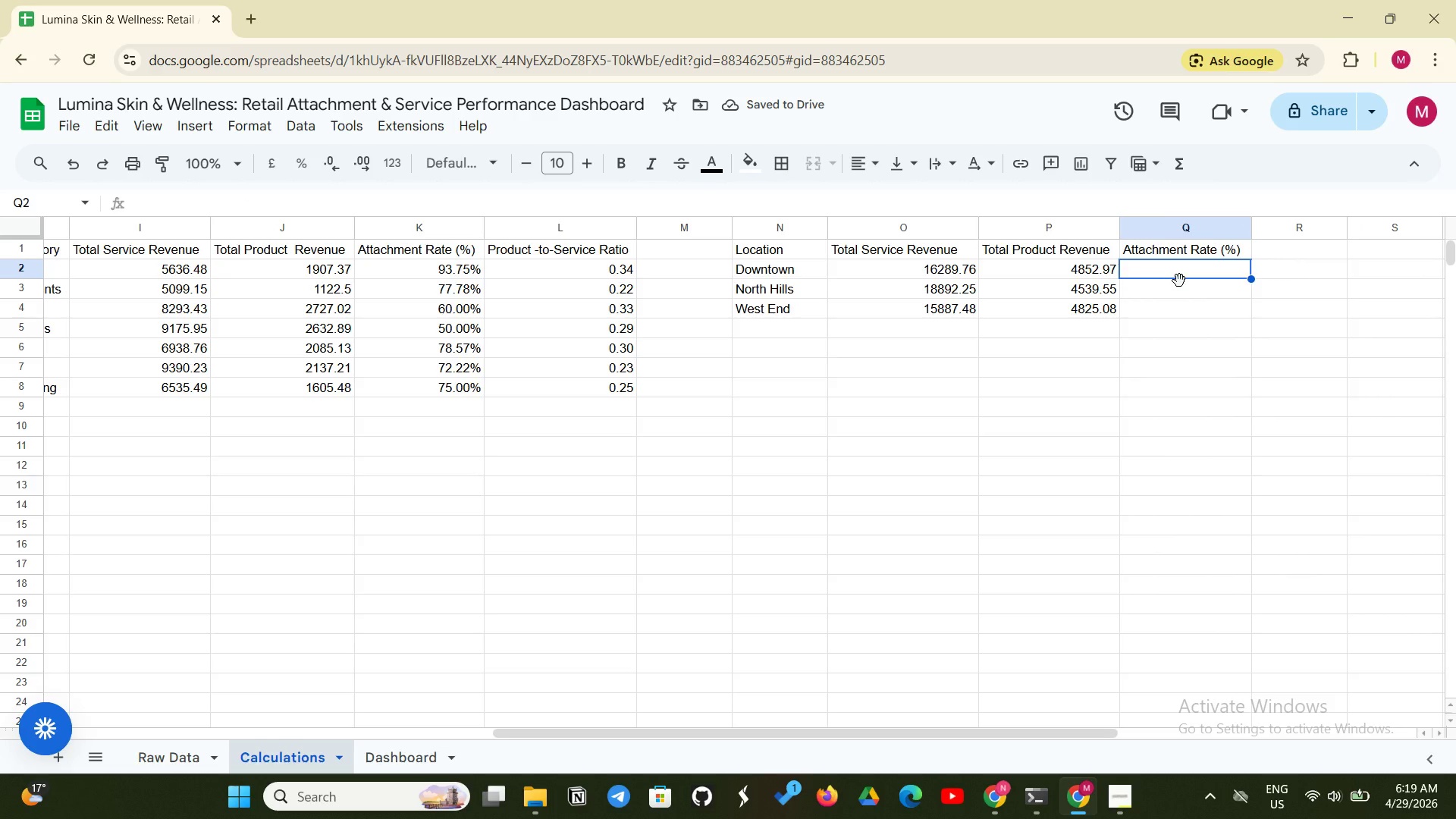 
wait(5.86)
 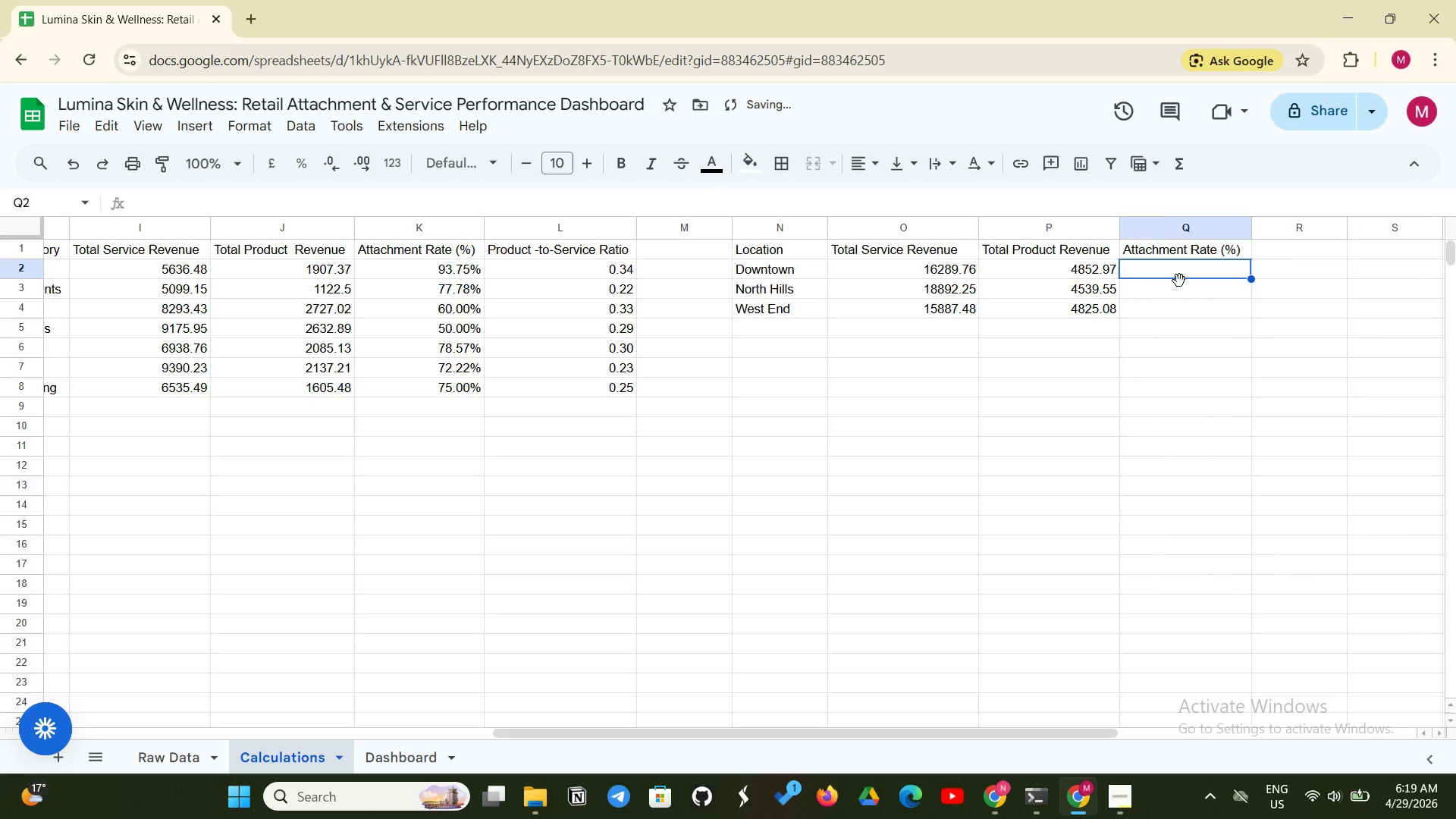 
type(=IFERROR(COUNTIFS(('Raw Data'!)
 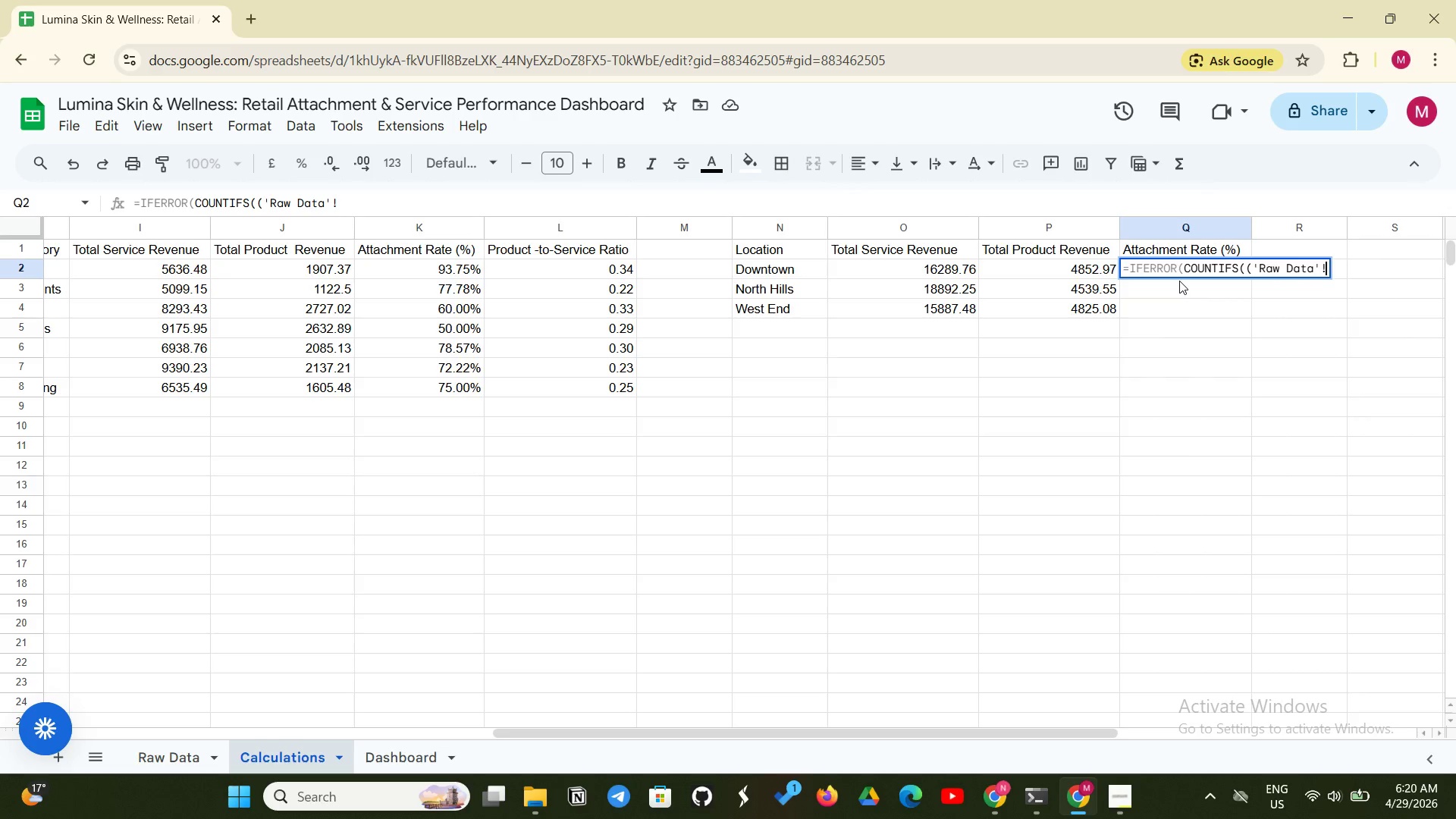 
type(C:C, N2, 'Raw Data'!G:G, ">0") / COUNTIF)
 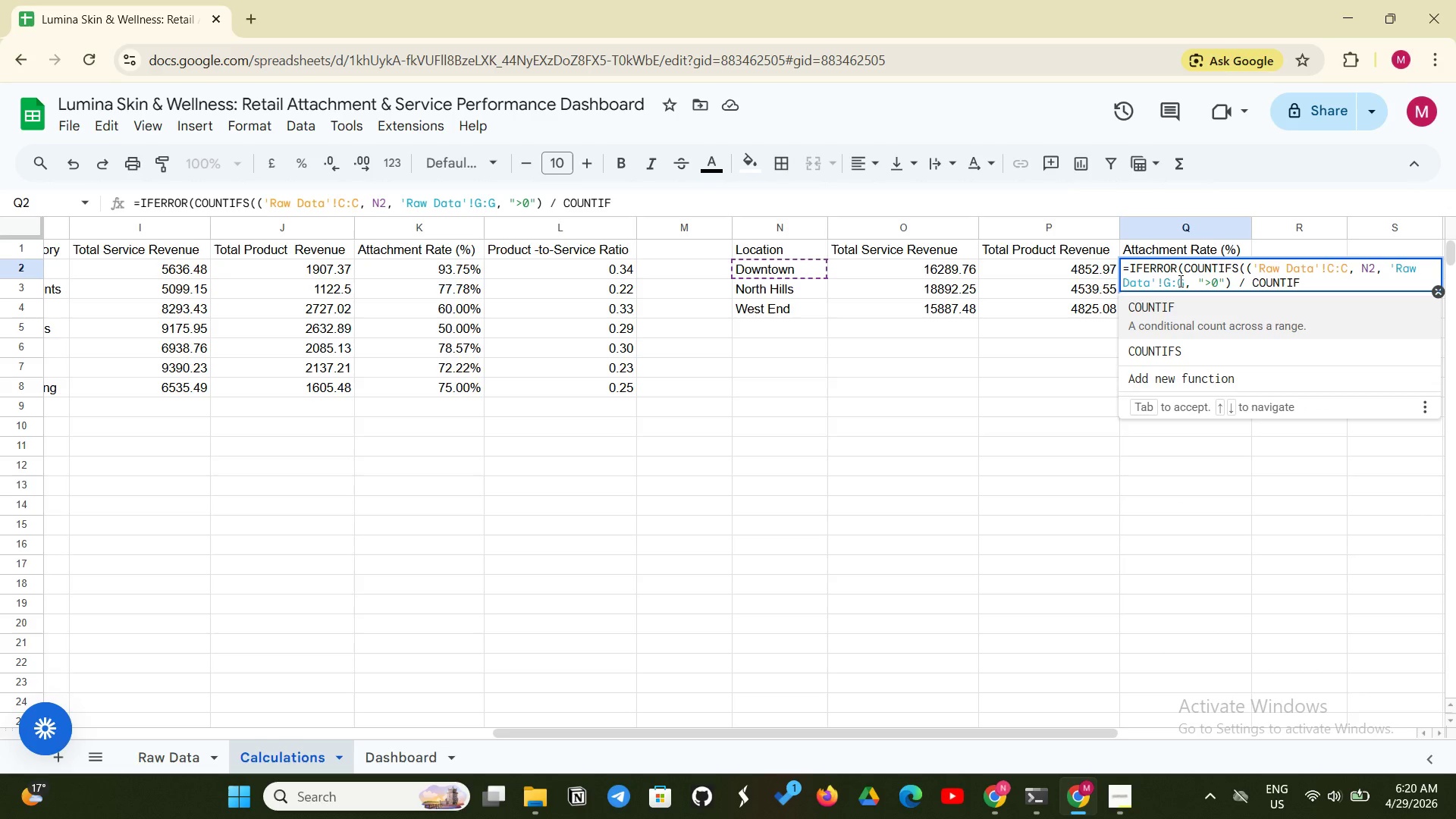 
type(('Raw Data'!C:C)
 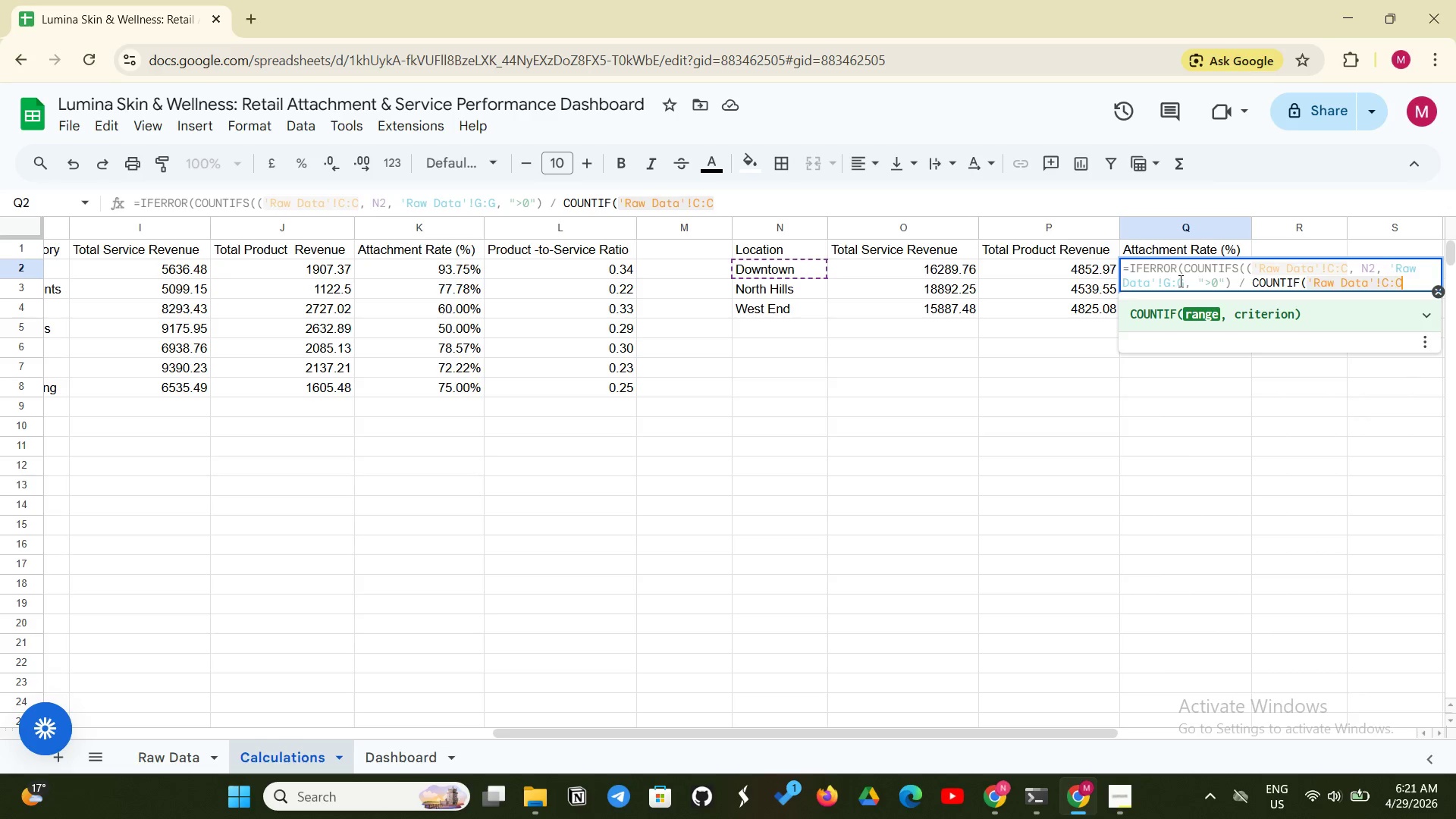 
wait(15.14)
 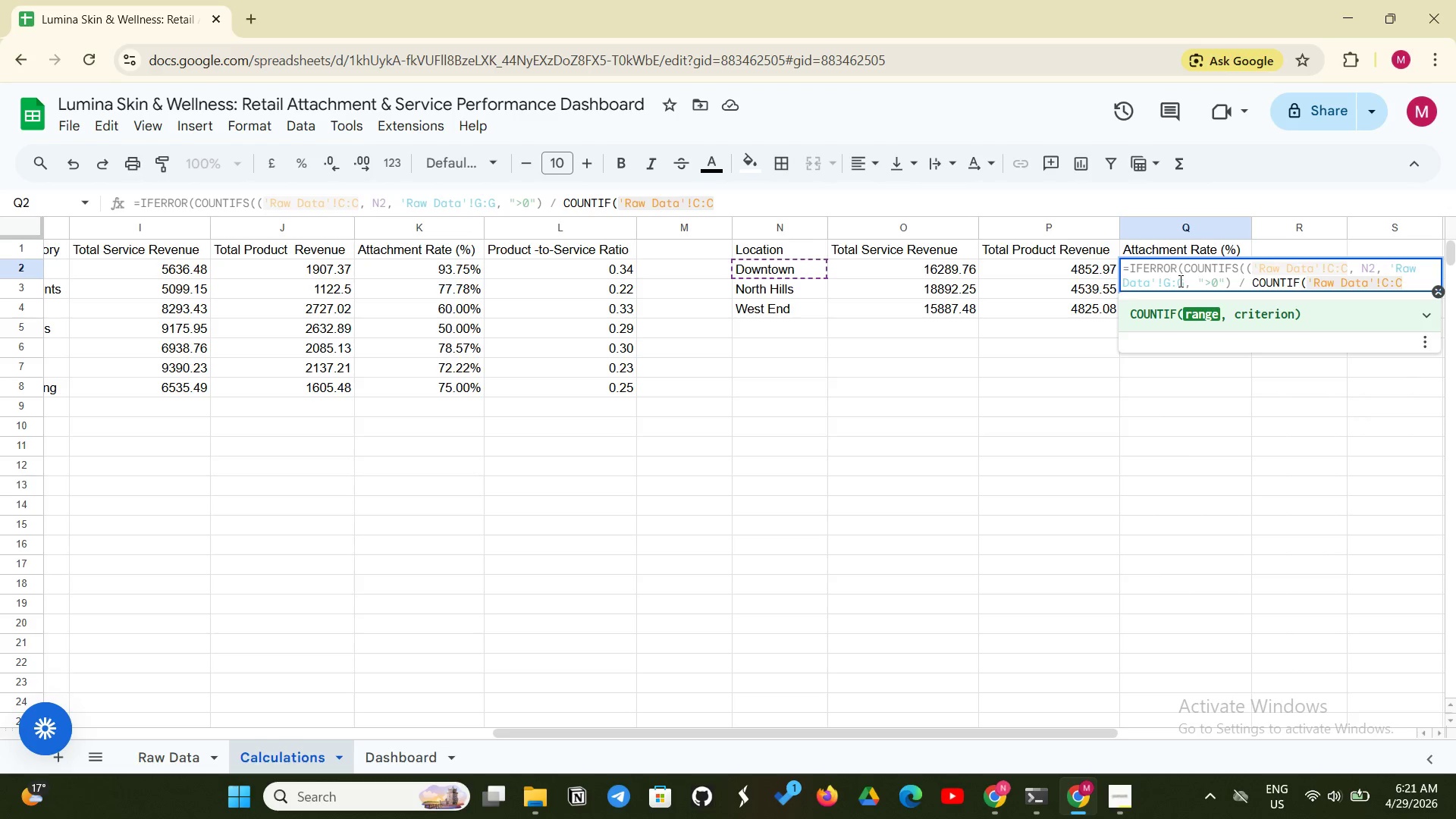 
type(,N2))
 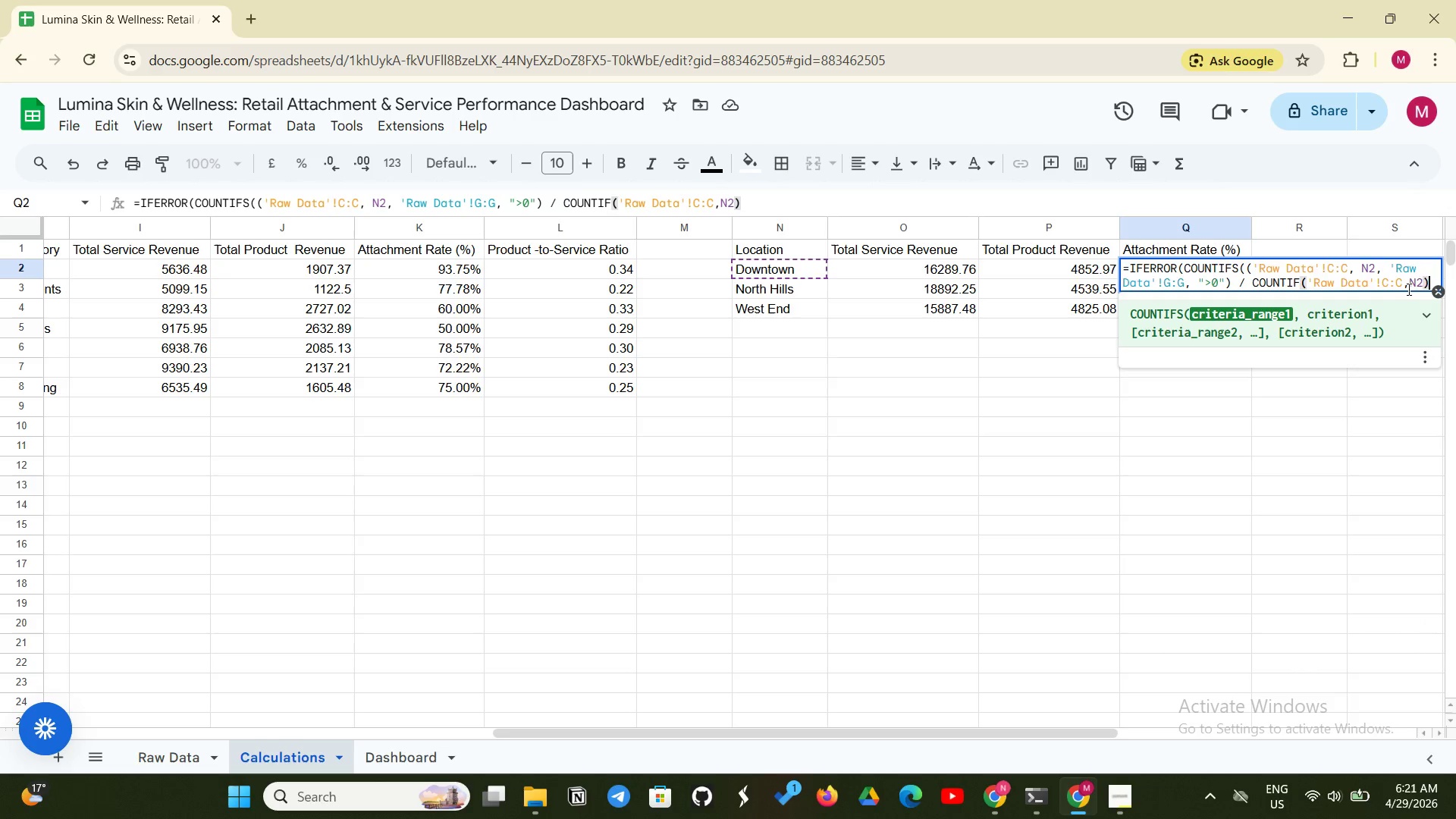 
wait(27.17)
 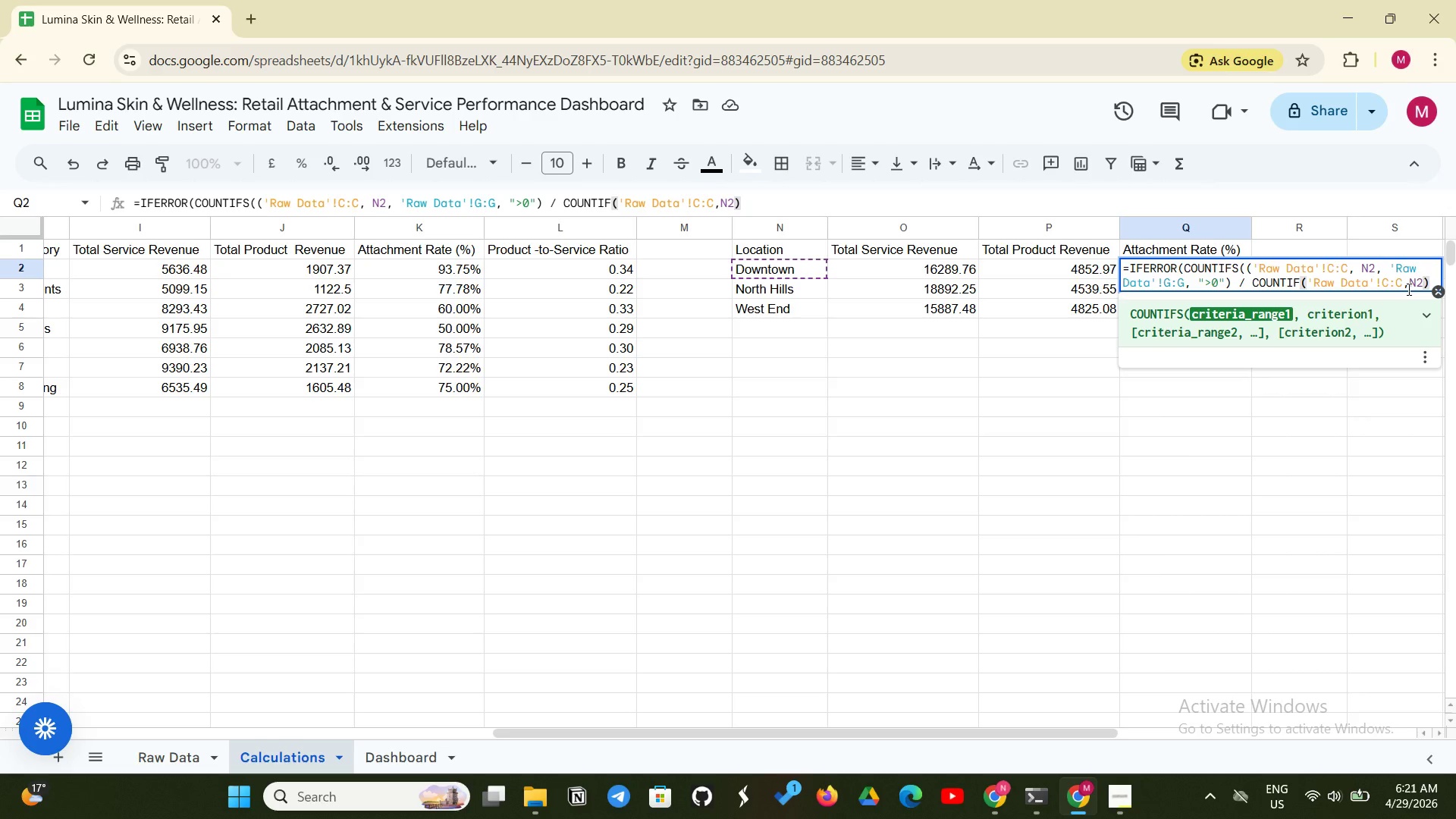 
type(,0))
 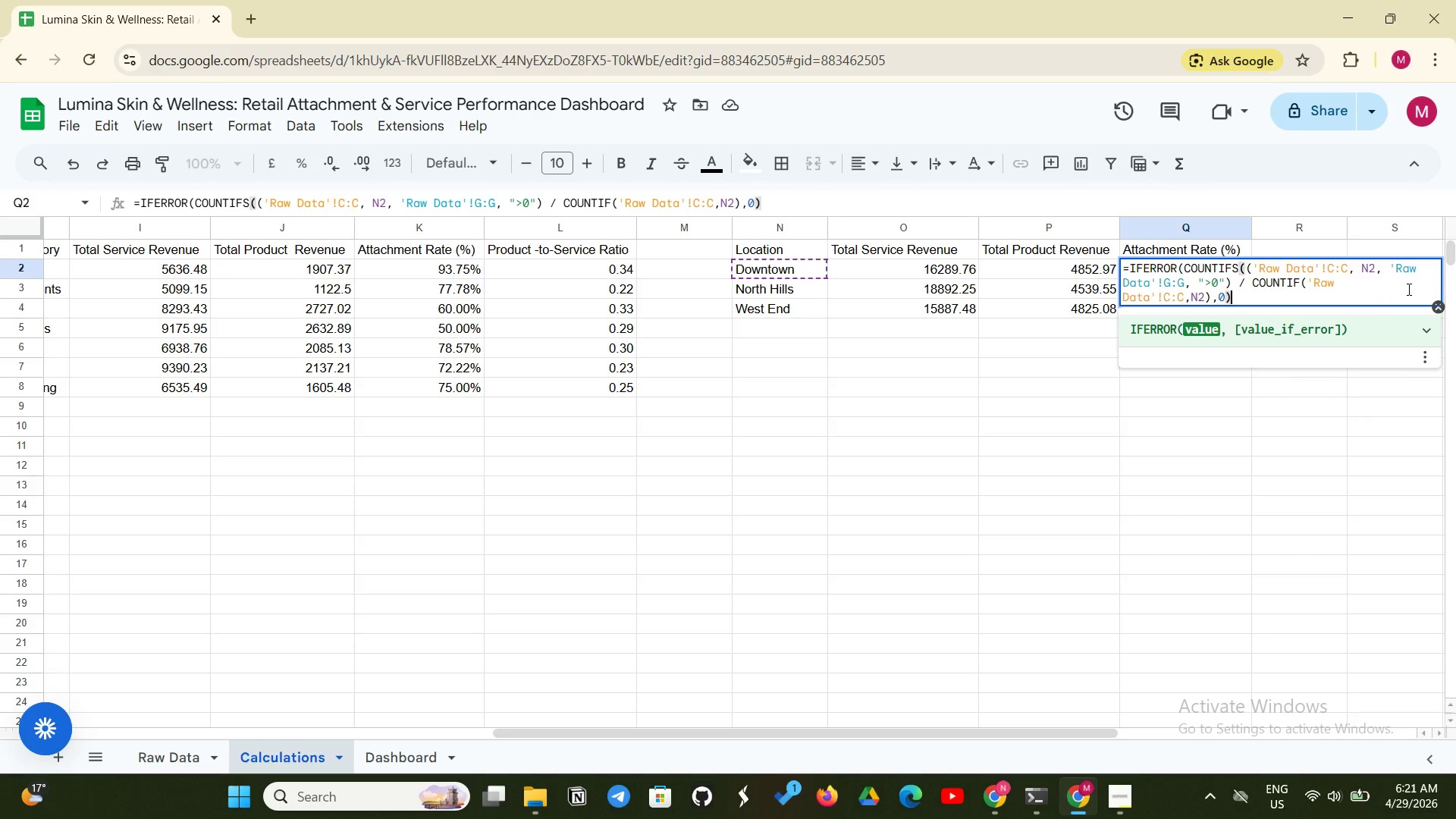 
key(Enter)
 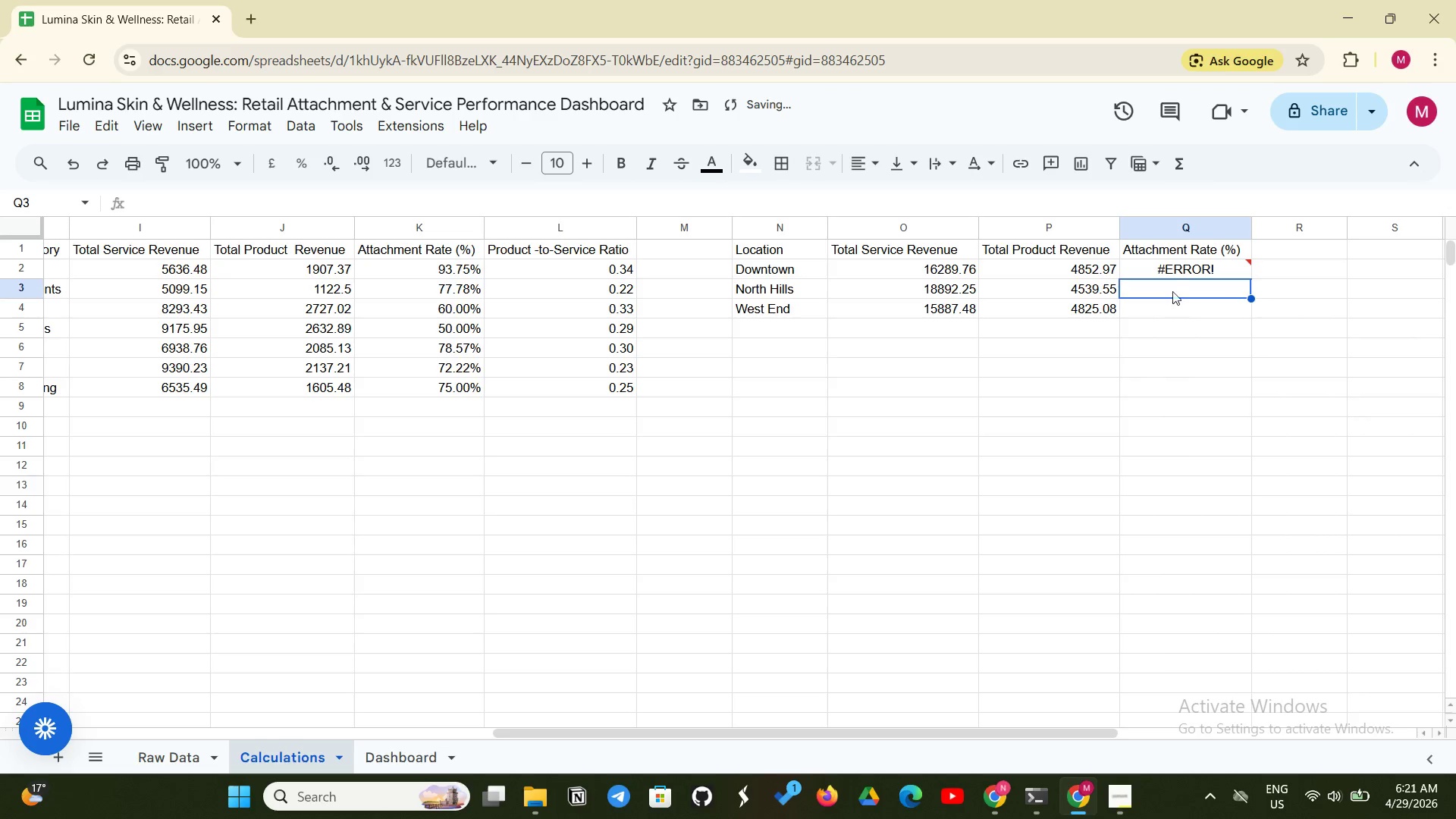 
left_click([1138, 274])
 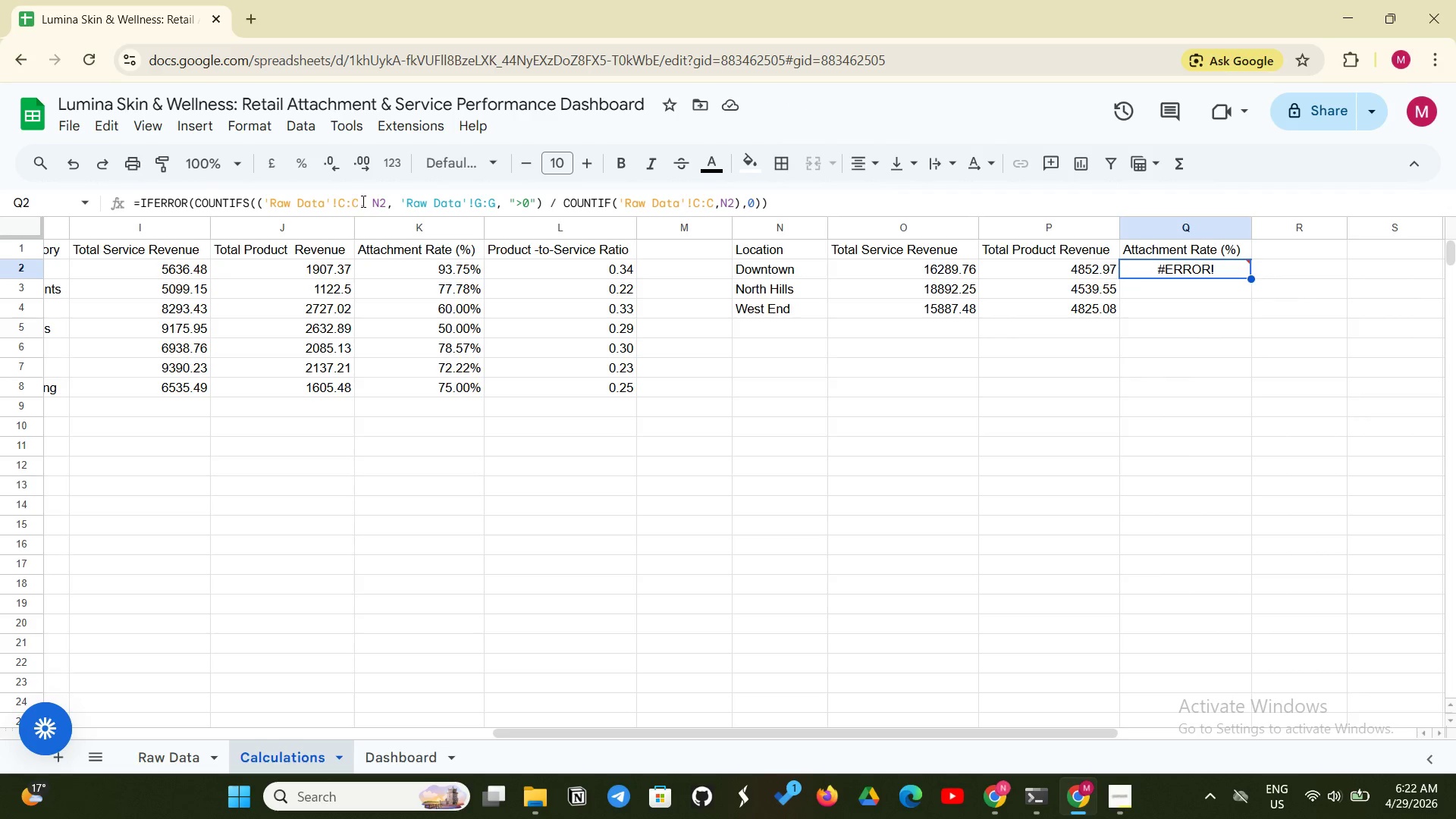 
wait(12.41)
 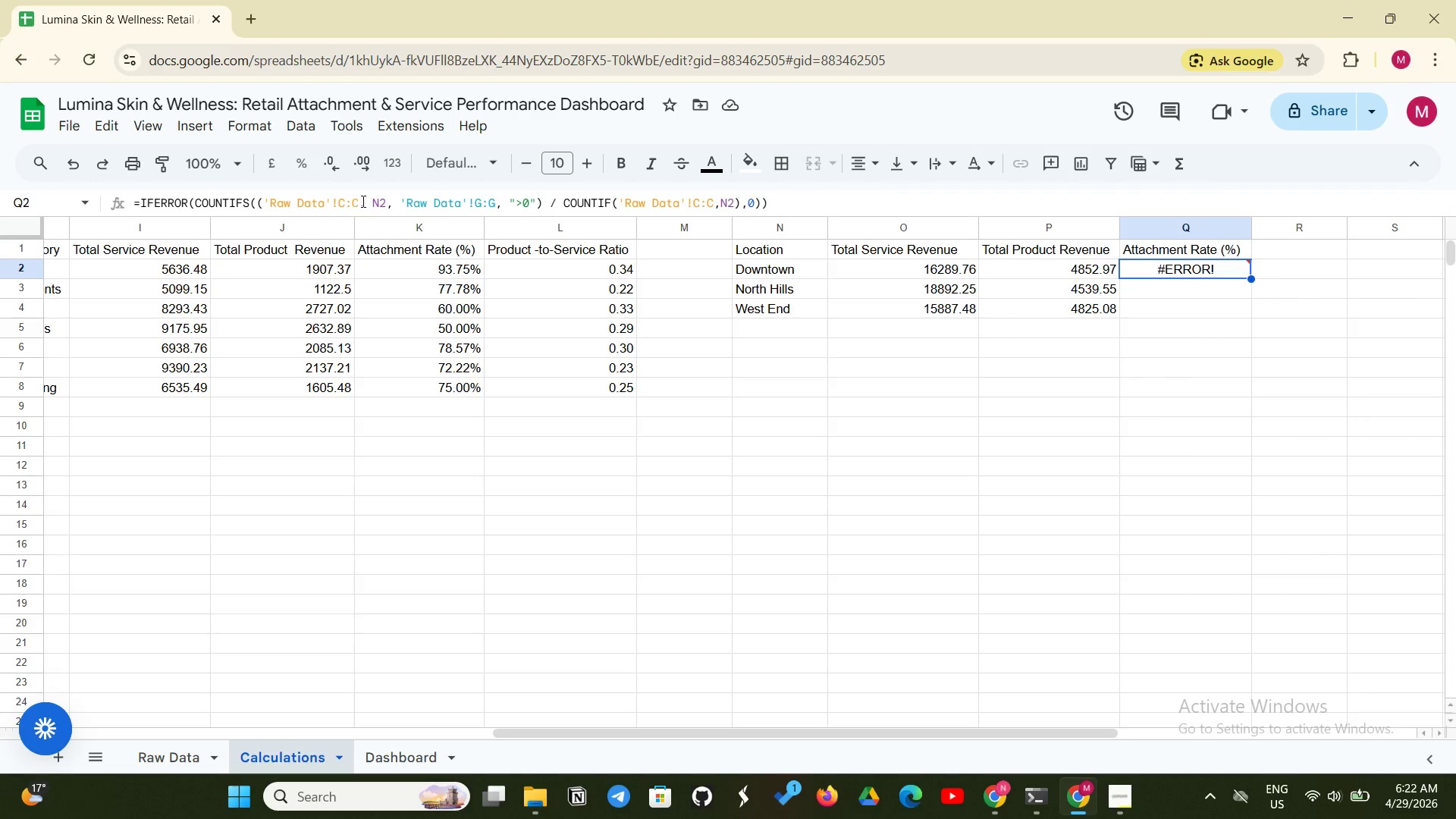 
left_click([433, 204])
 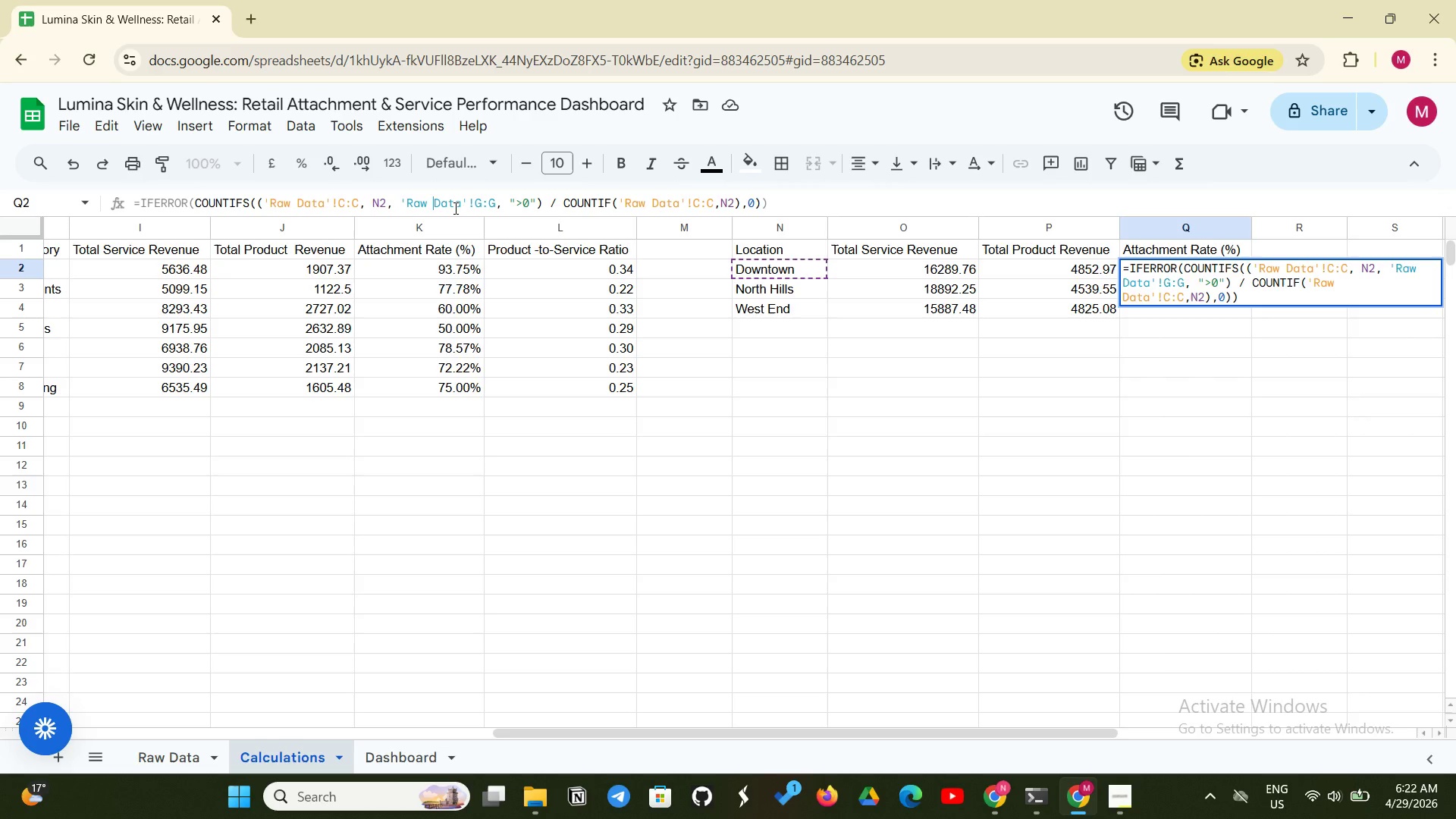 
left_click([454, 208])
 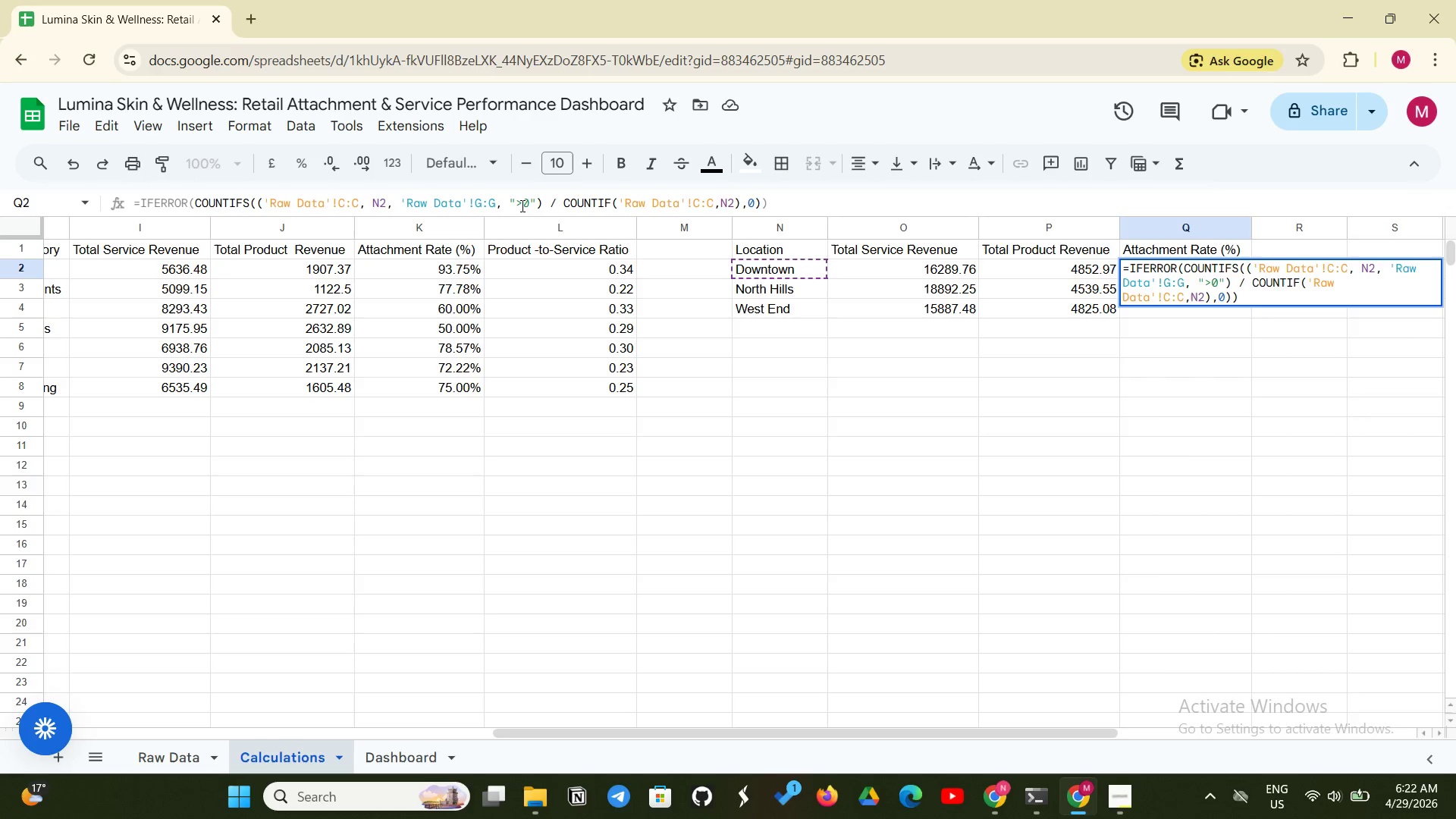 
left_click([521, 206])
 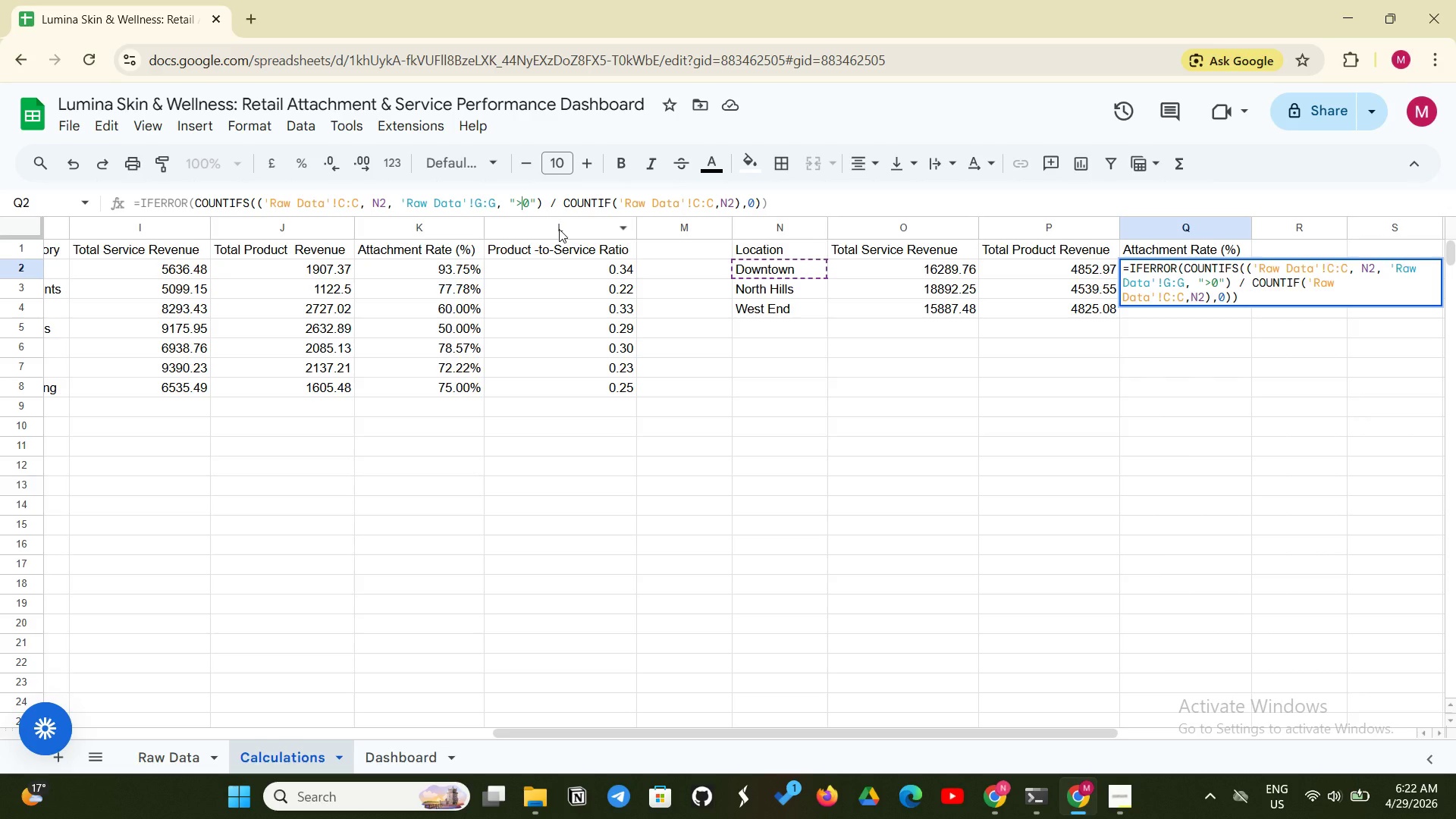 
wait(25.47)
 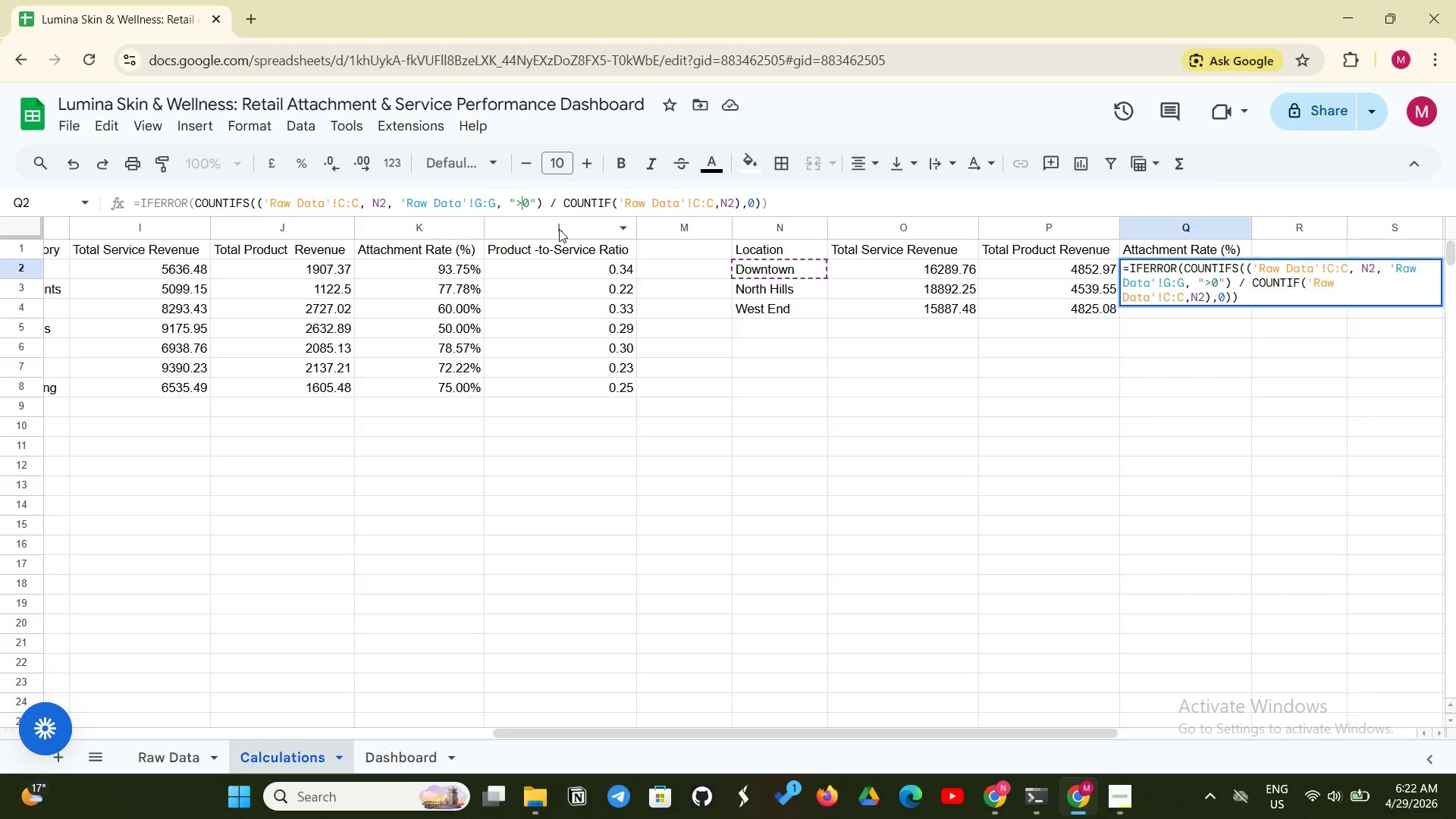 
left_click([783, 212])
 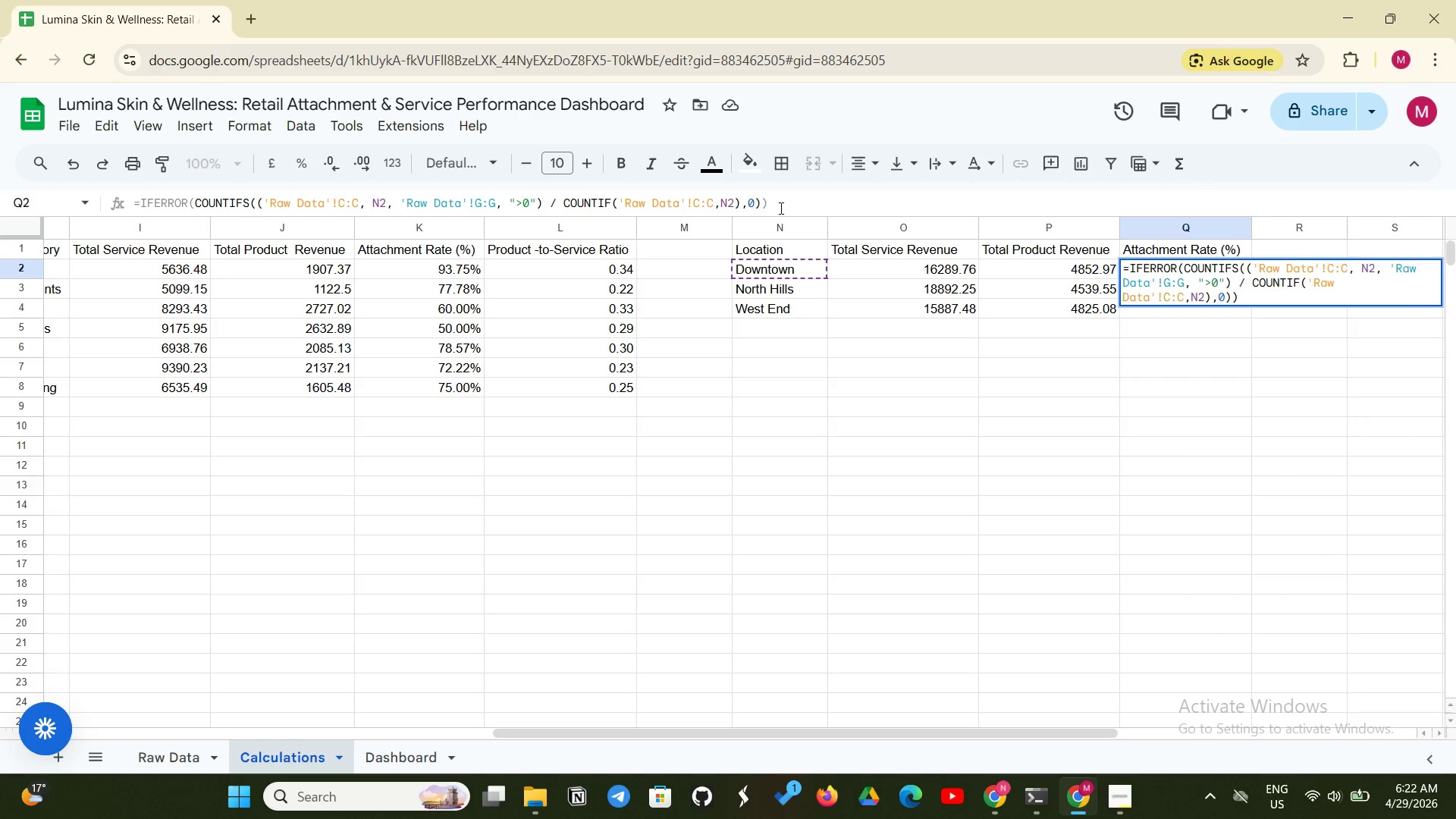 
left_click([780, 208])
 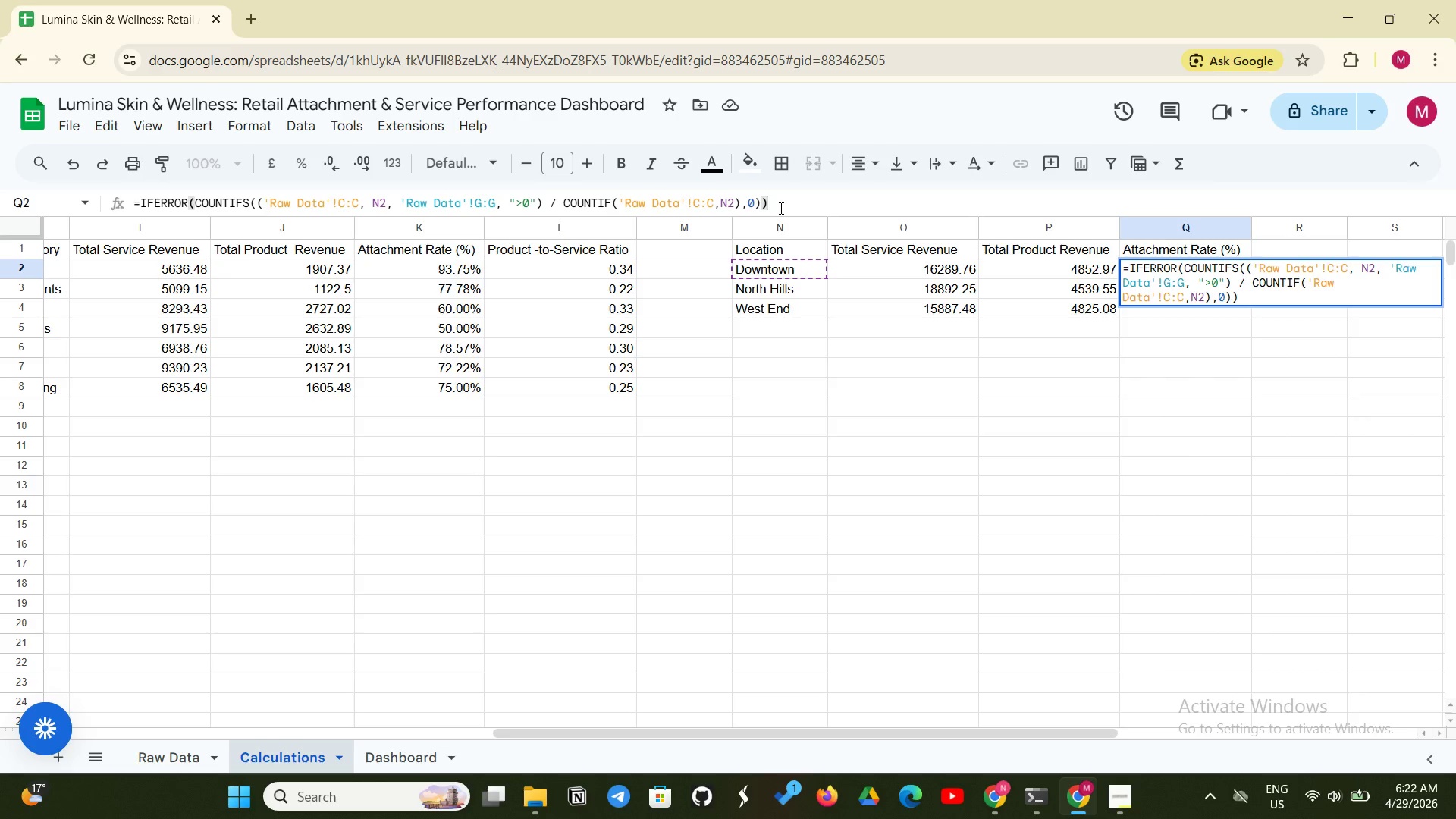 
key(Backspace)
 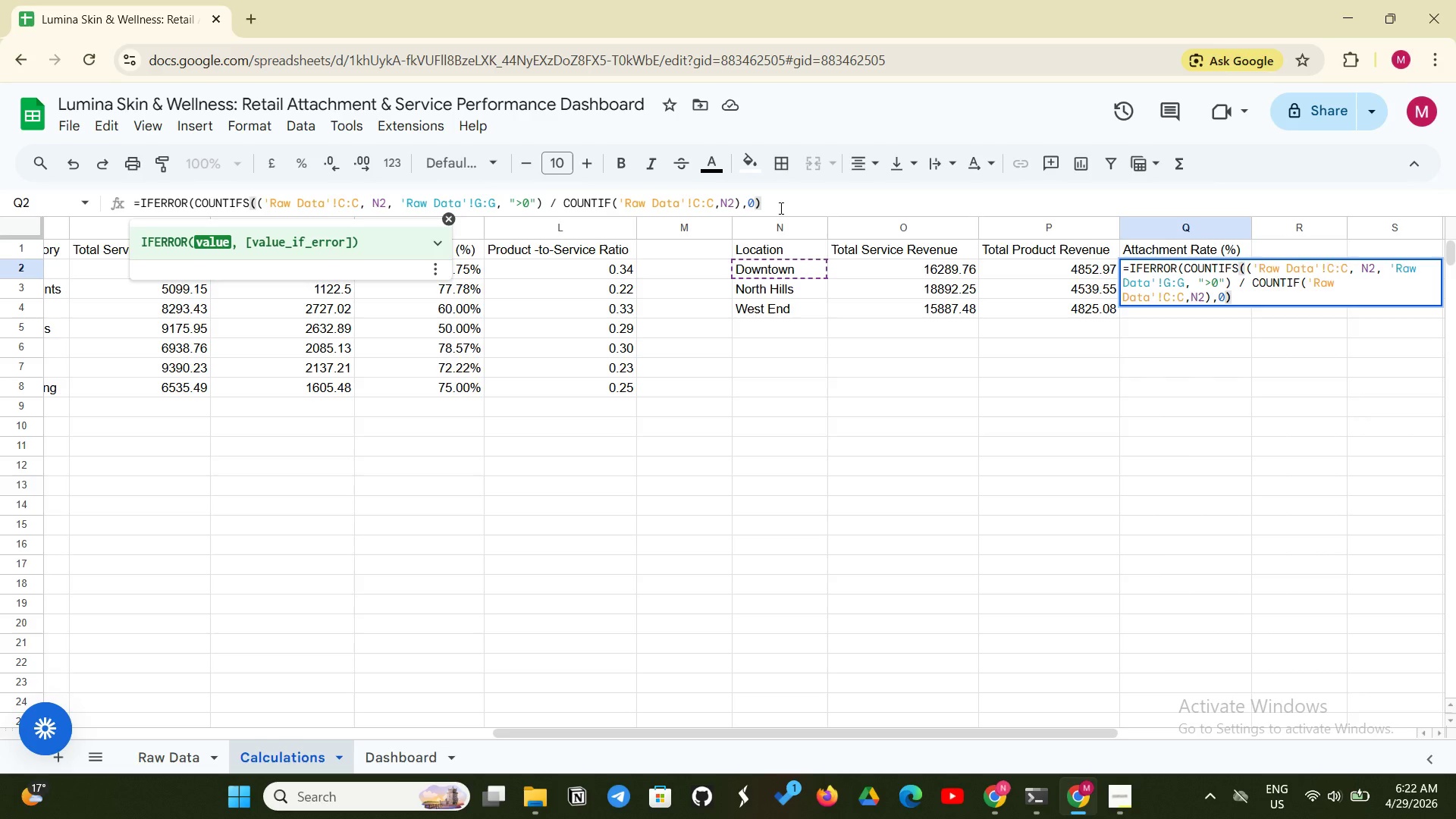 
key(Enter)
 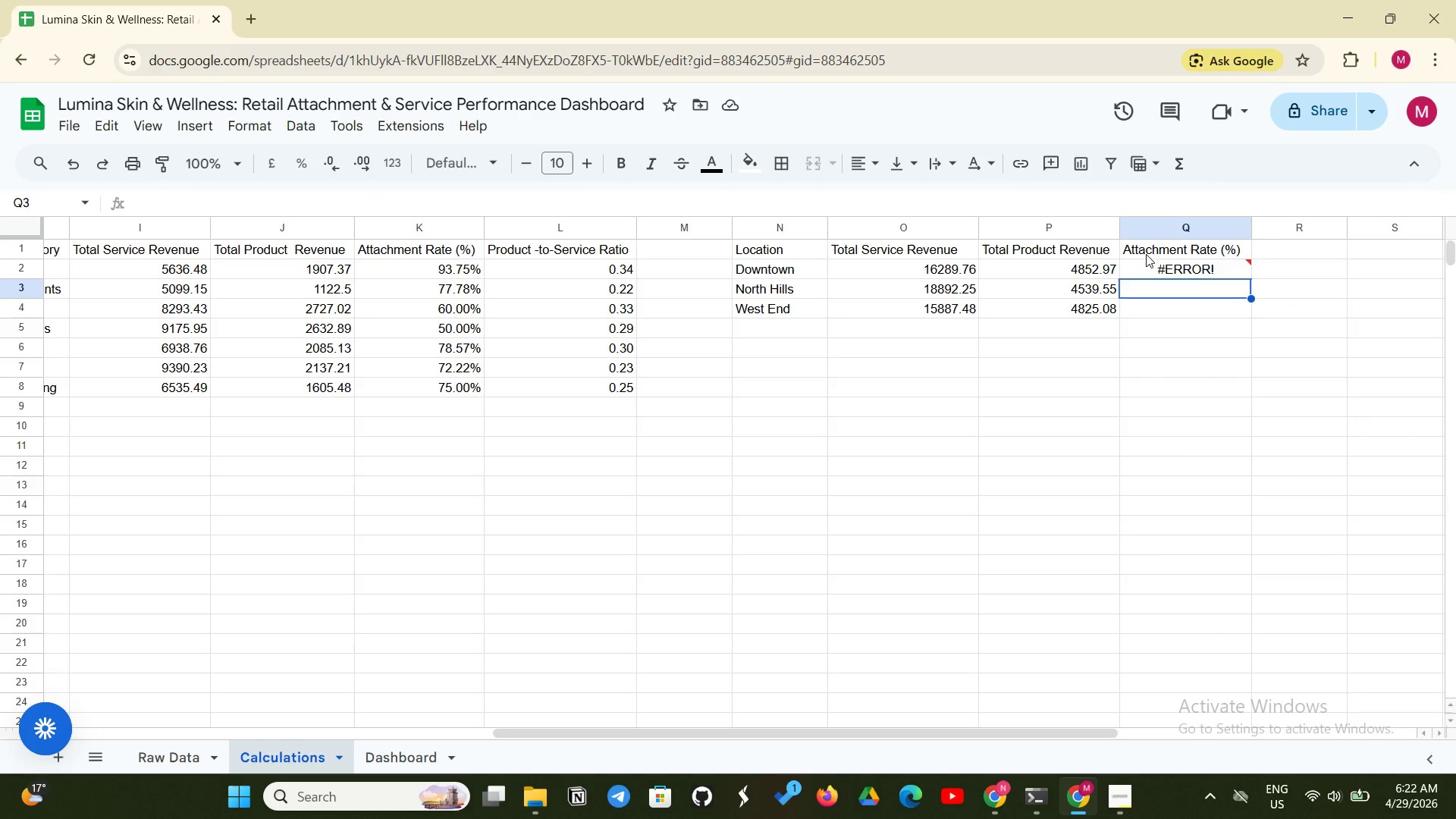 
left_click([1138, 264])
 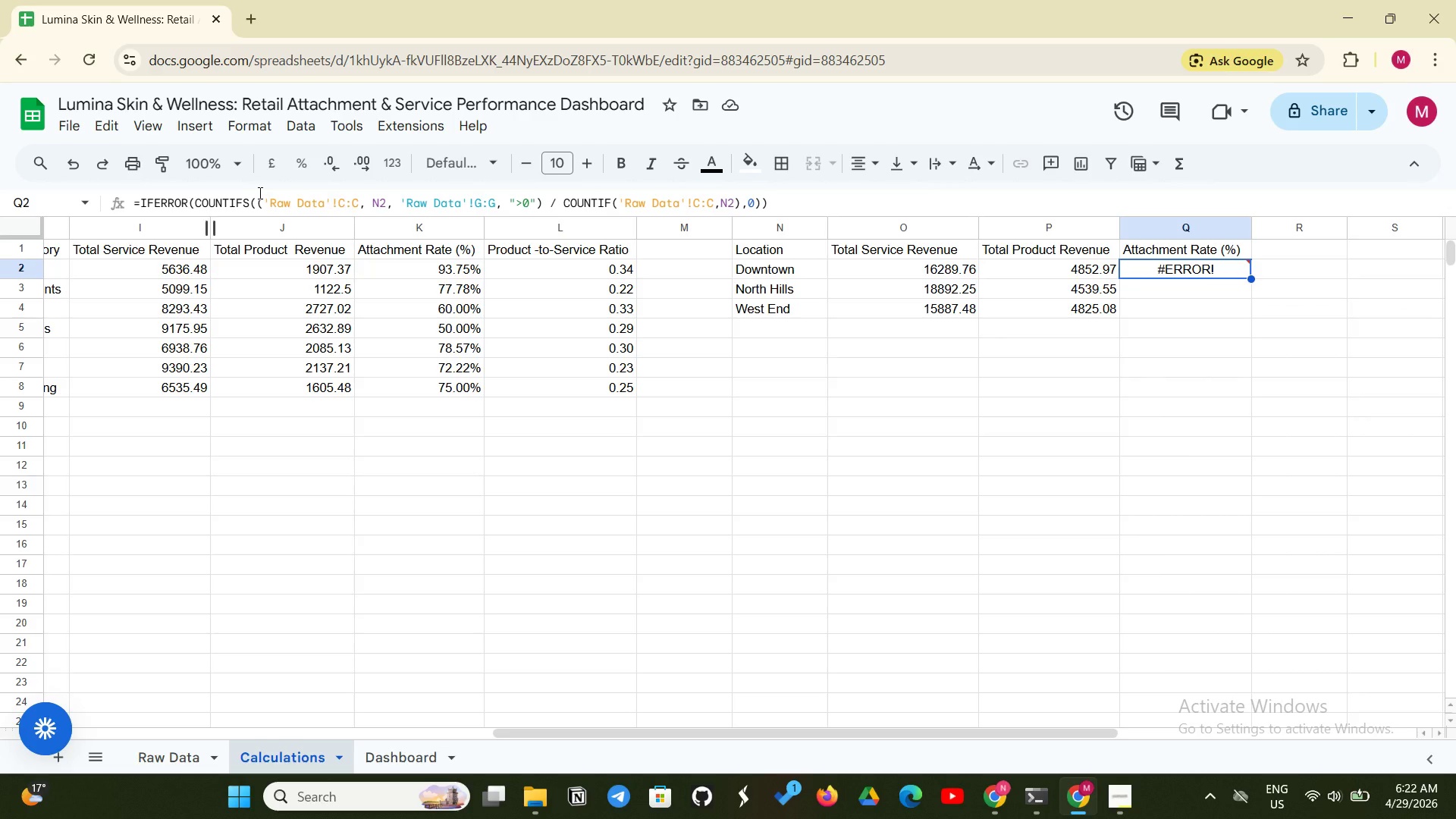 
wait(5.39)
 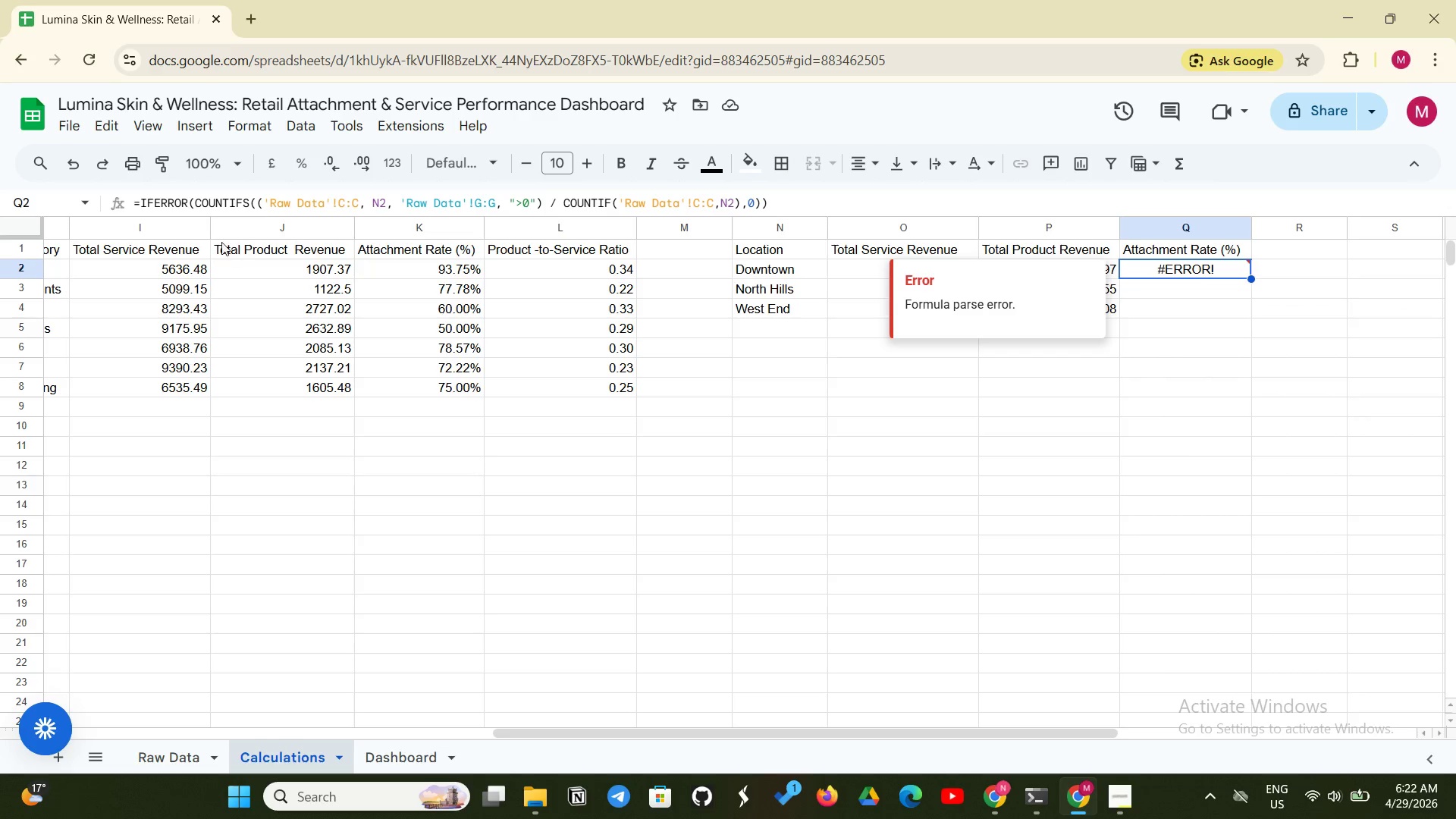 
left_click([264, 206])
 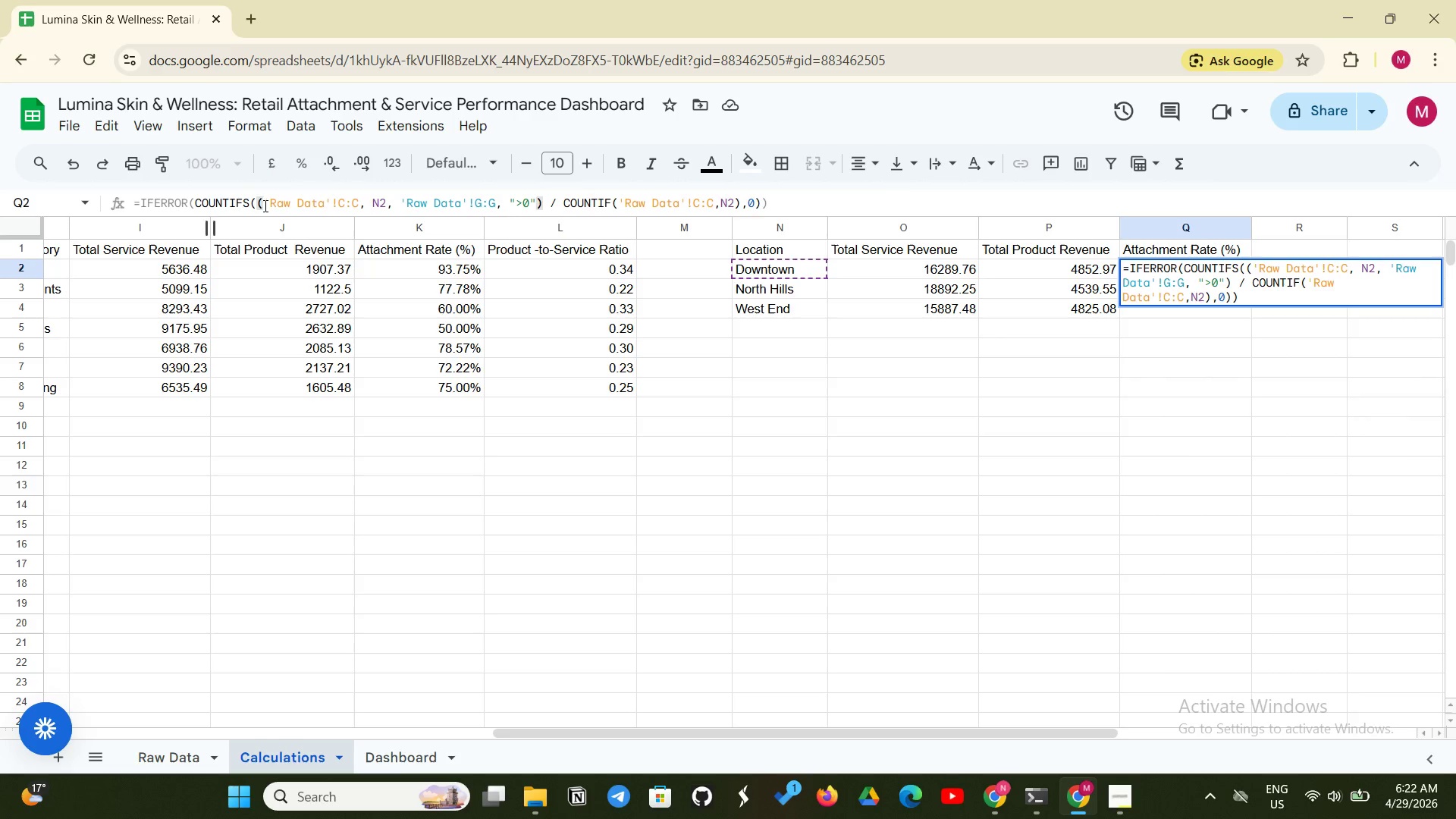 
key(Backspace)
 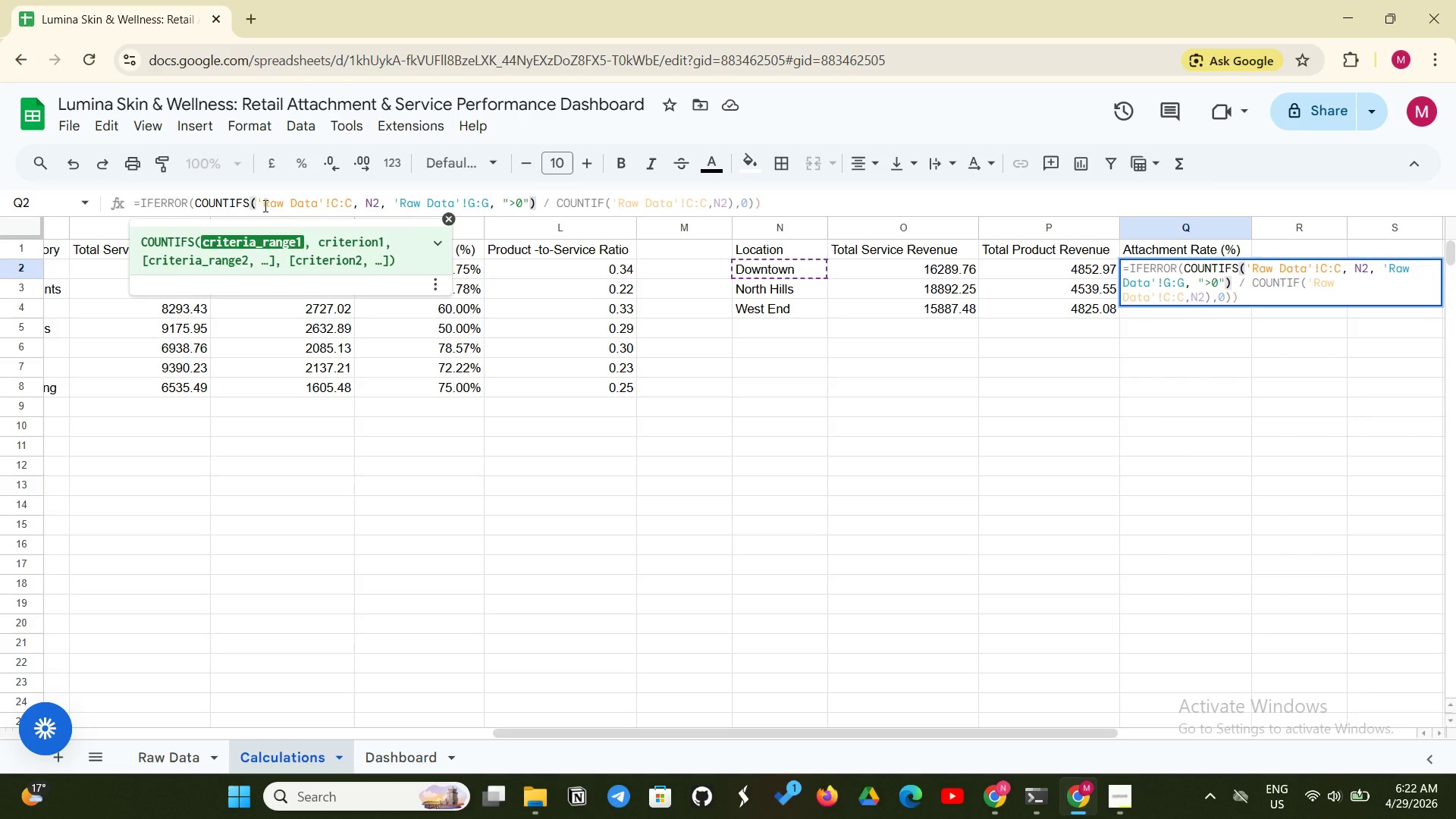 
key(Enter)
 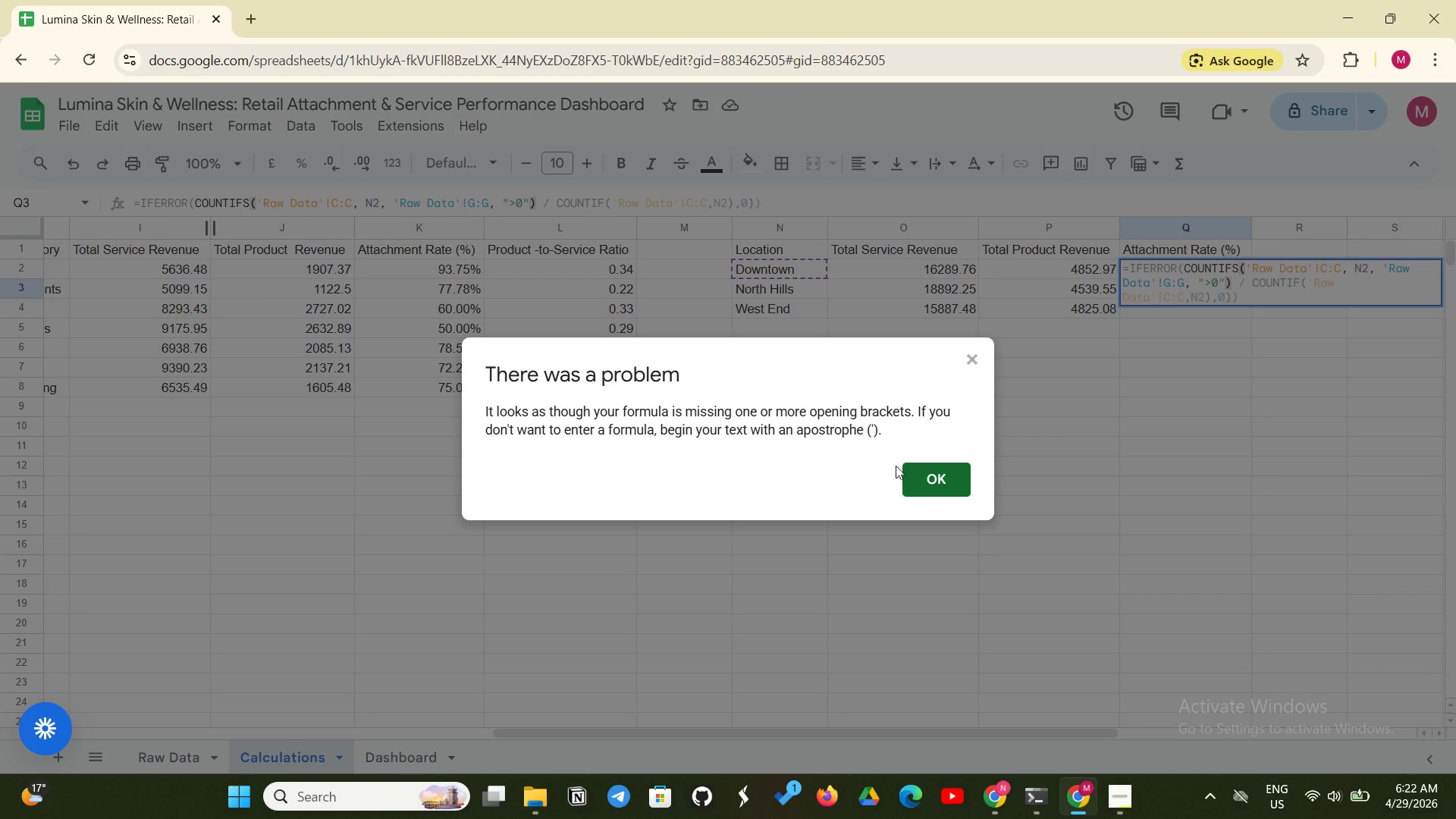 
left_click([912, 474])
 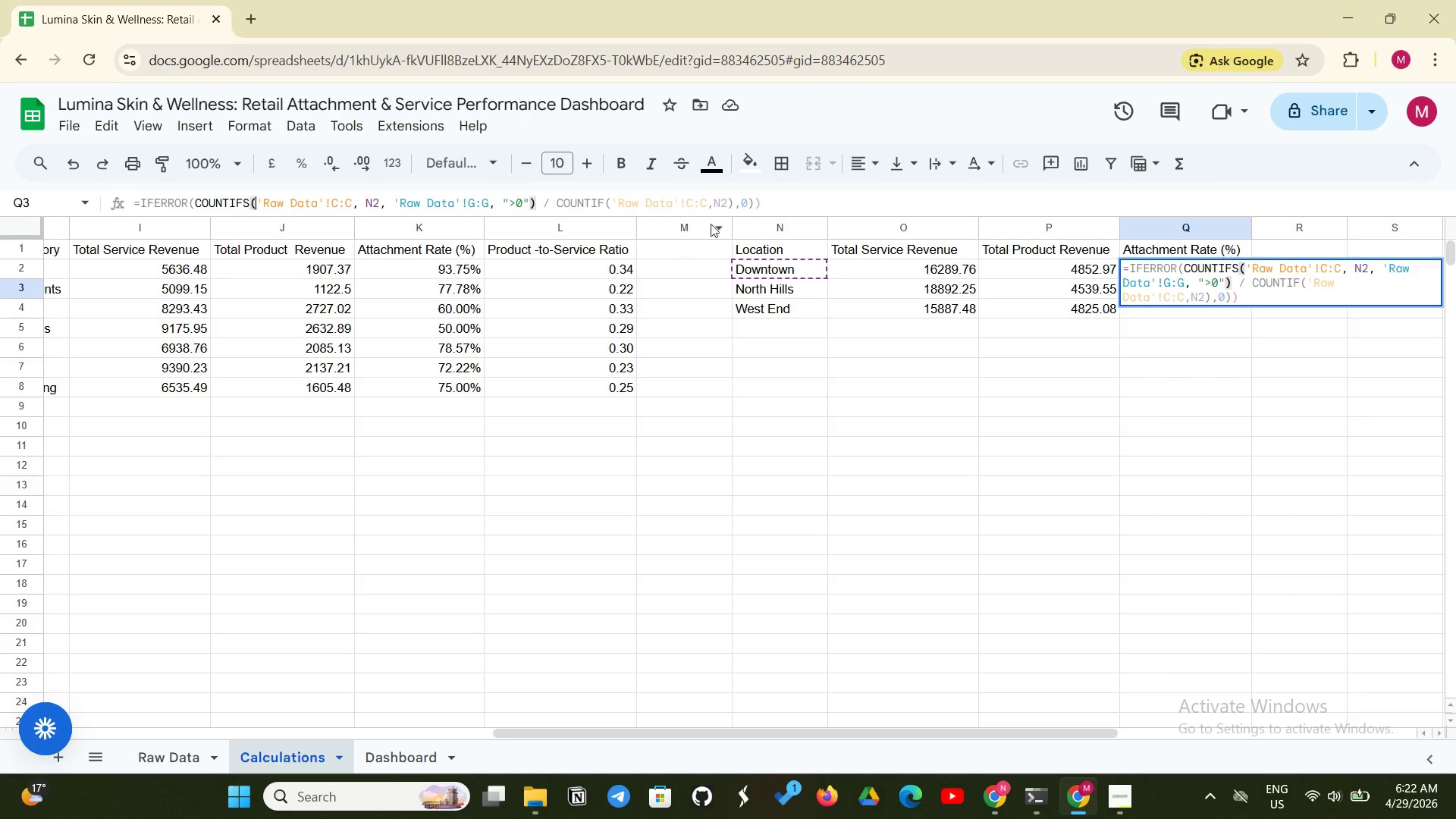 
left_click([759, 199])
 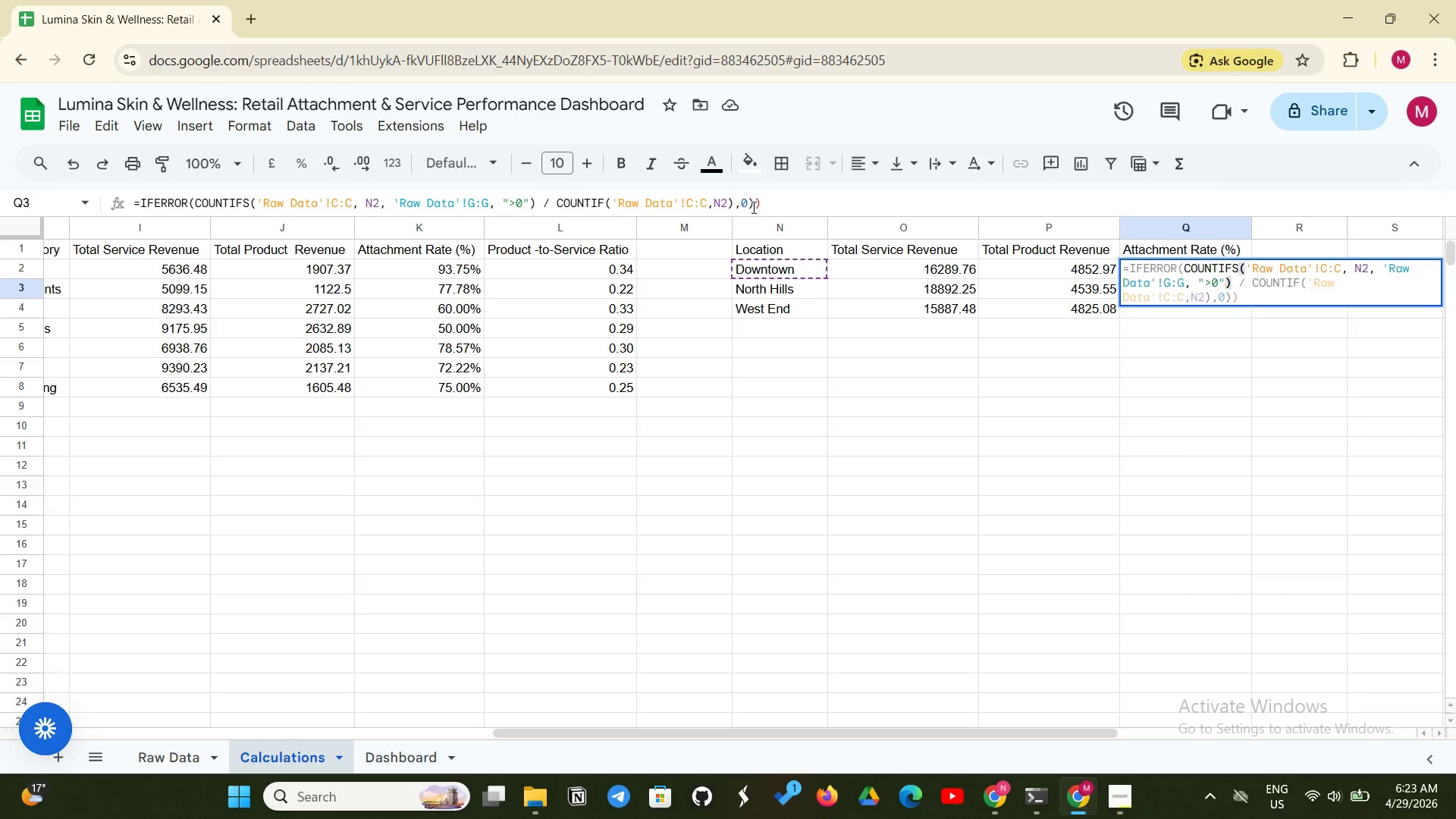 
wait(14.06)
 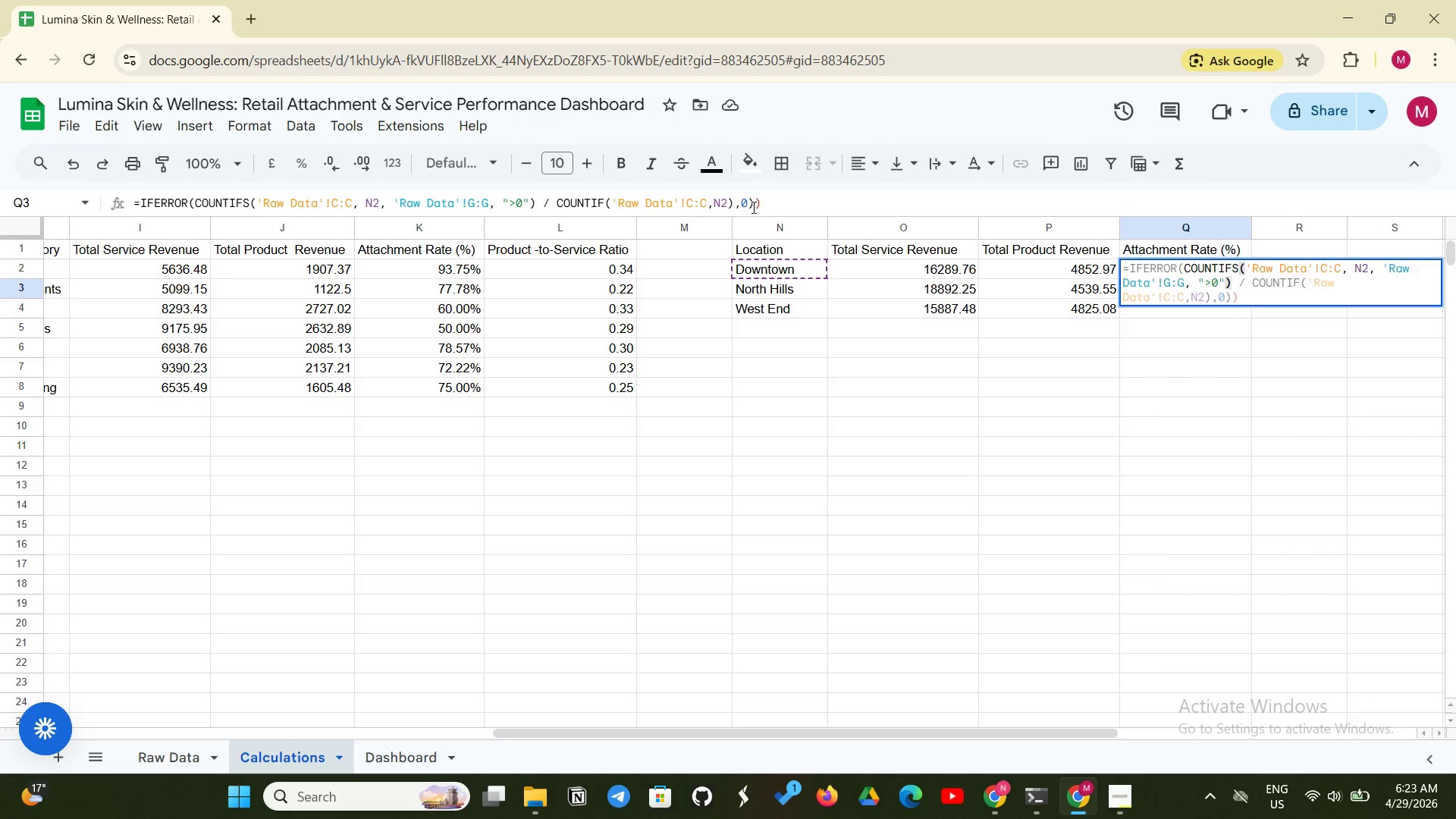 
left_click([764, 197])
 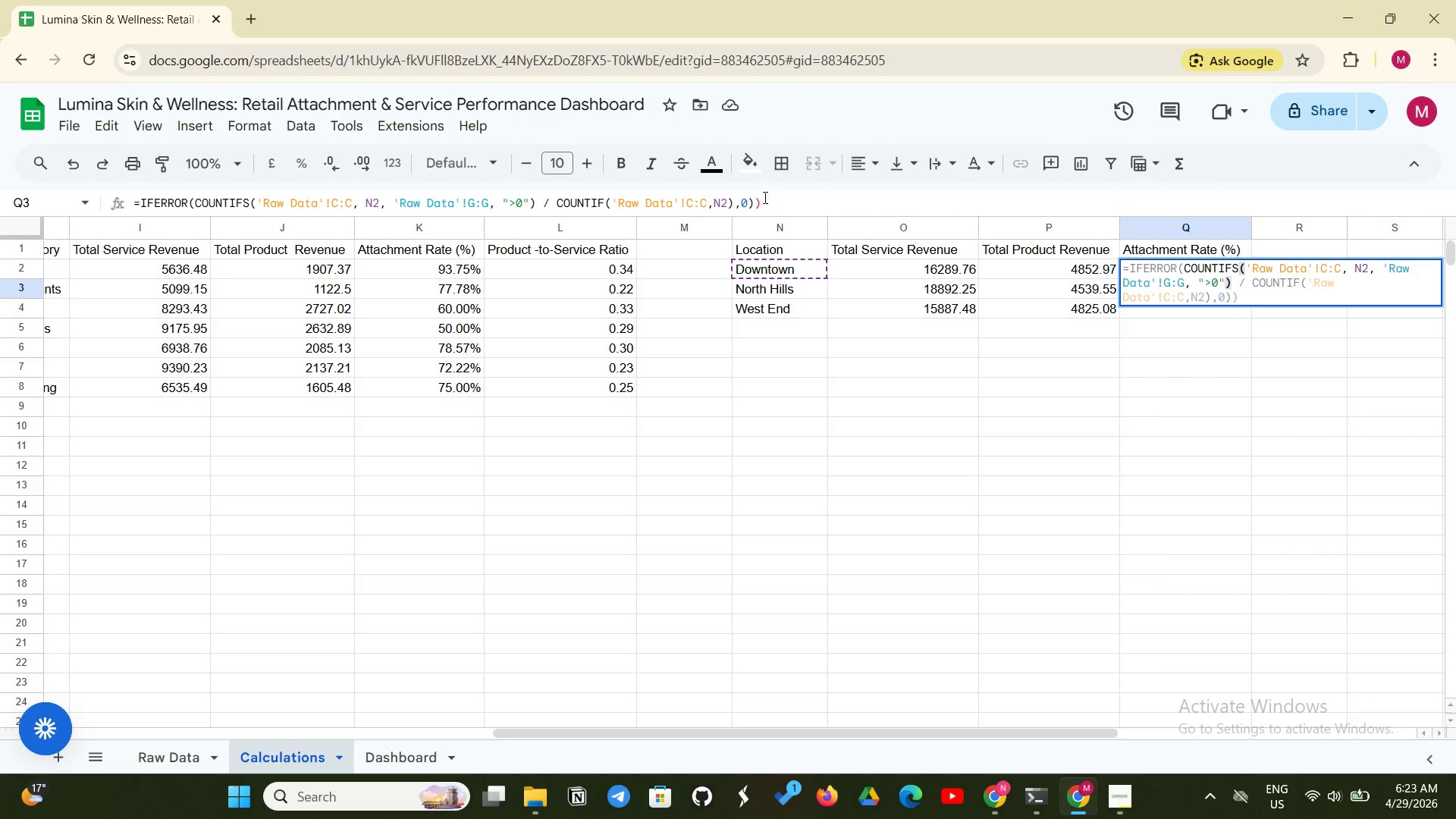 
key(Enter)
 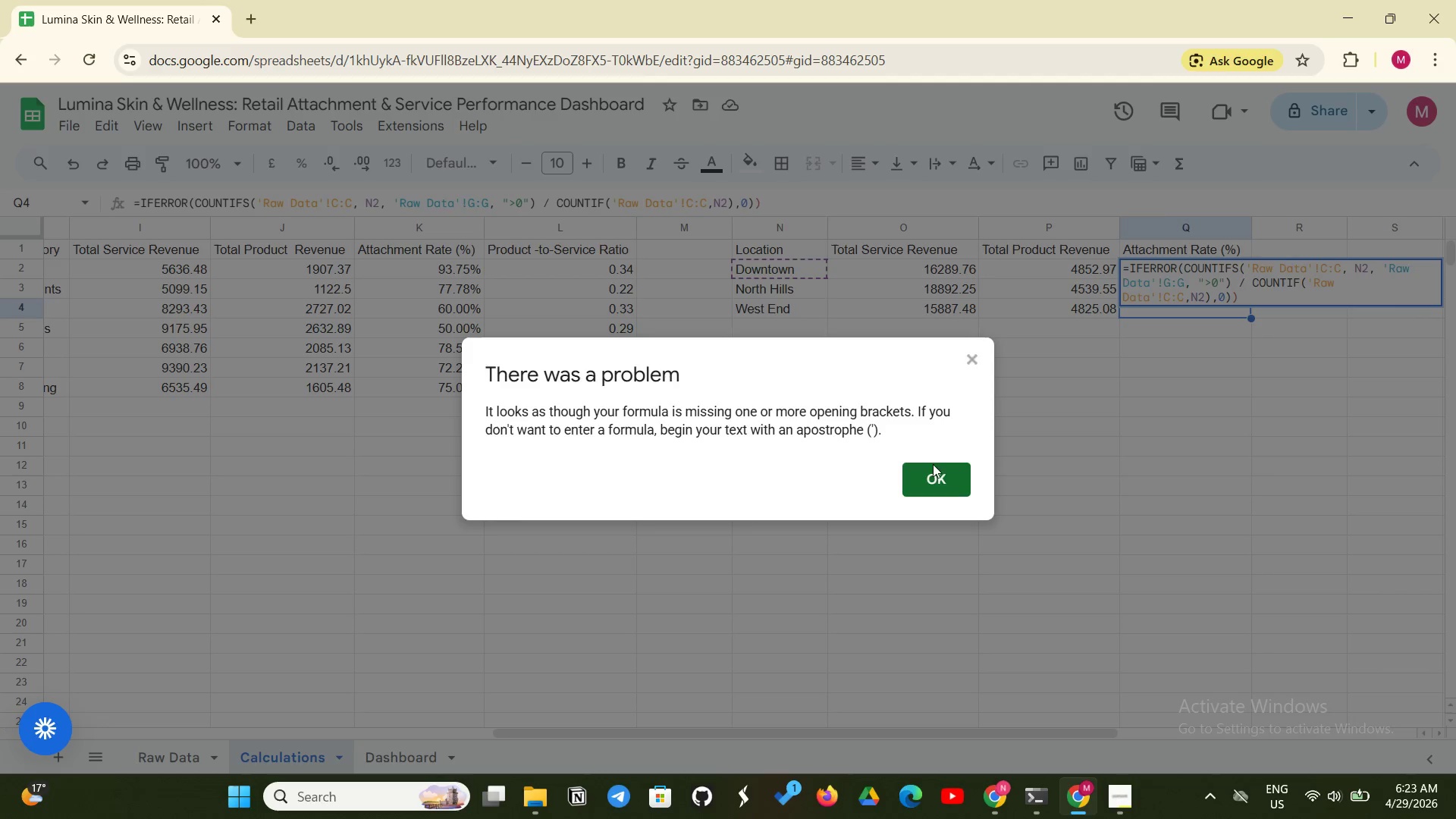 
left_click([936, 475])
 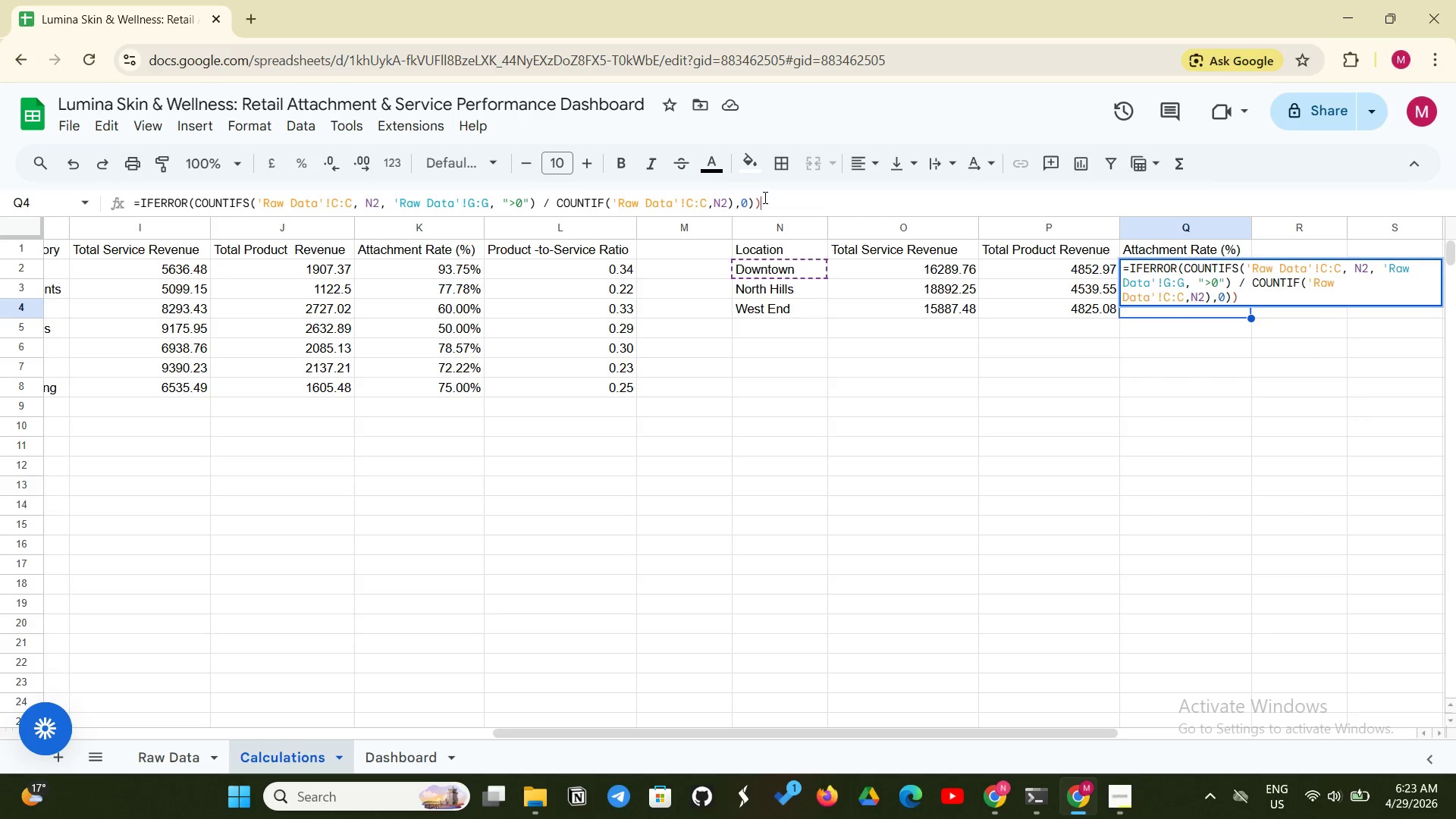 
key(Backspace)
 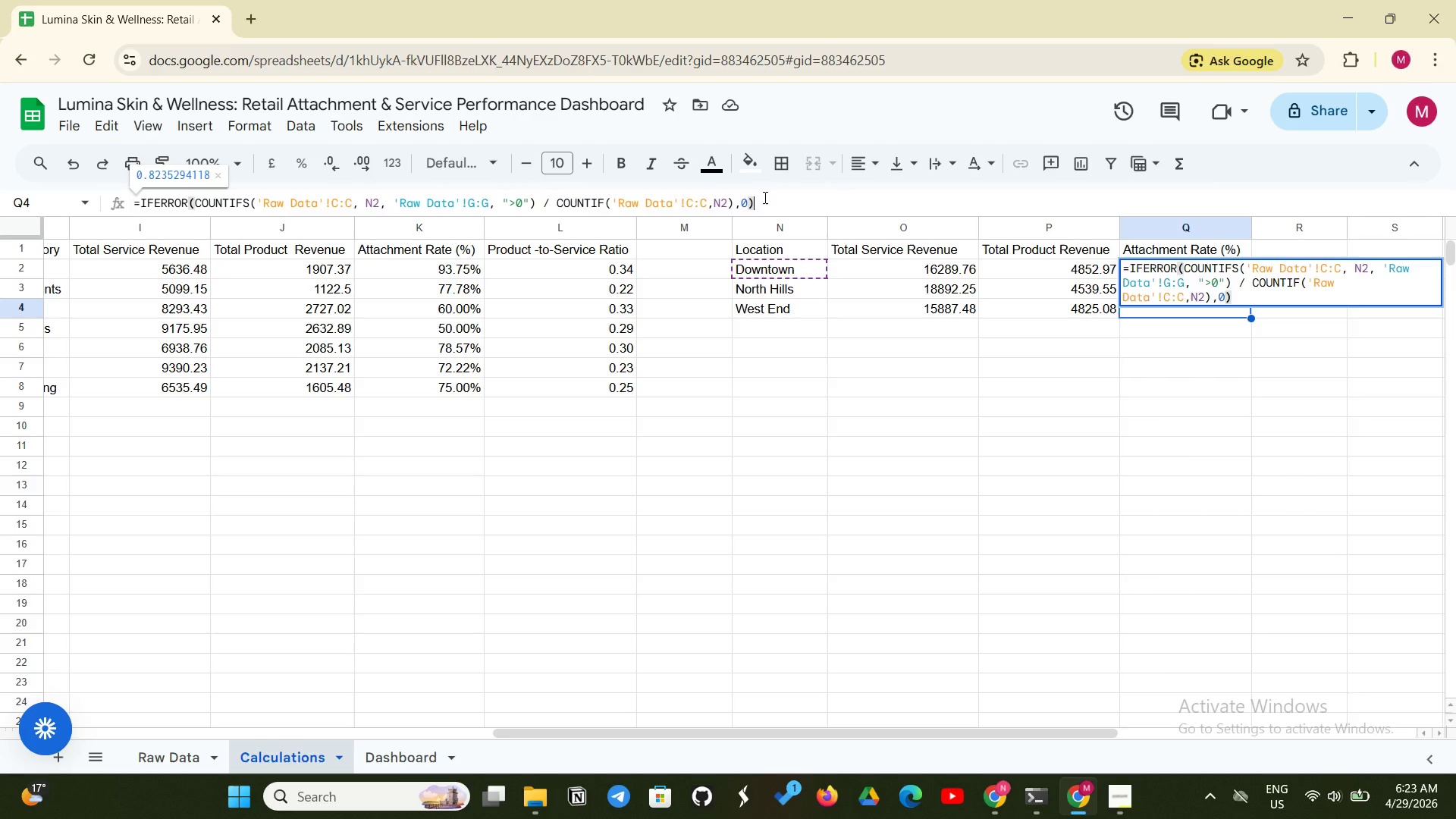 
key(Enter)
 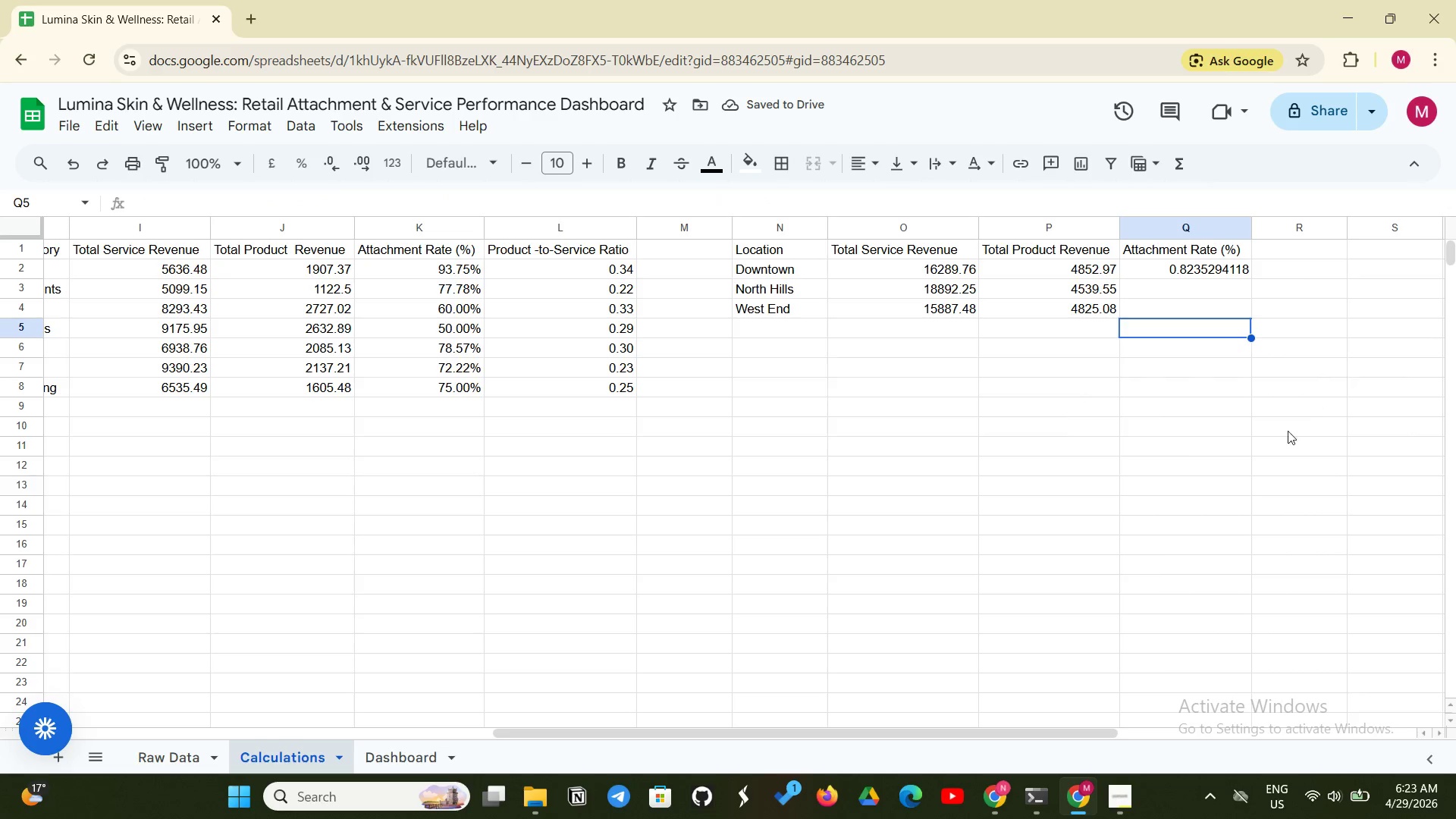 
left_click([1216, 269])
 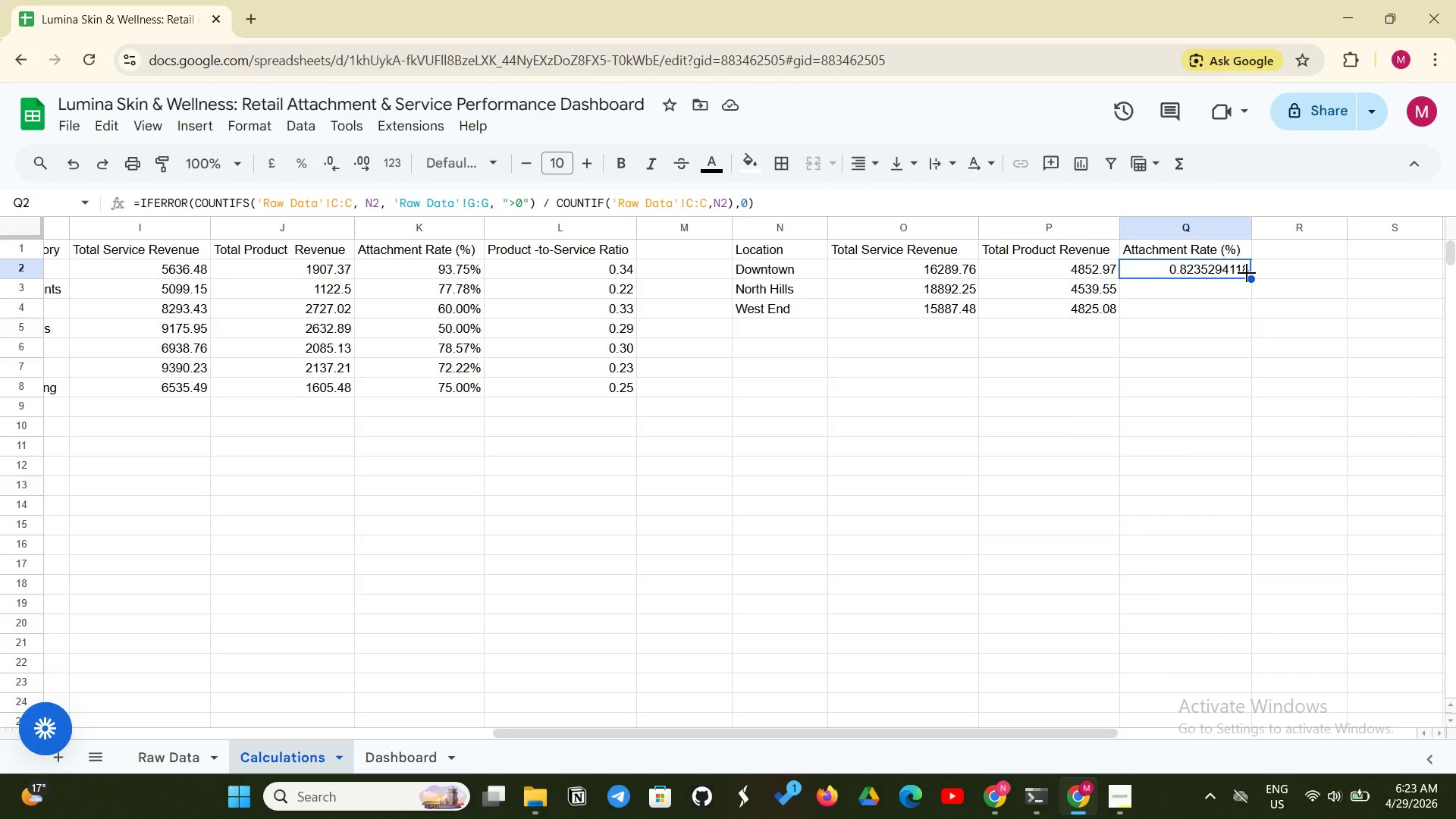 
left_click_drag(start_coordinate=[1247, 273], to_coordinate=[1237, 298])
 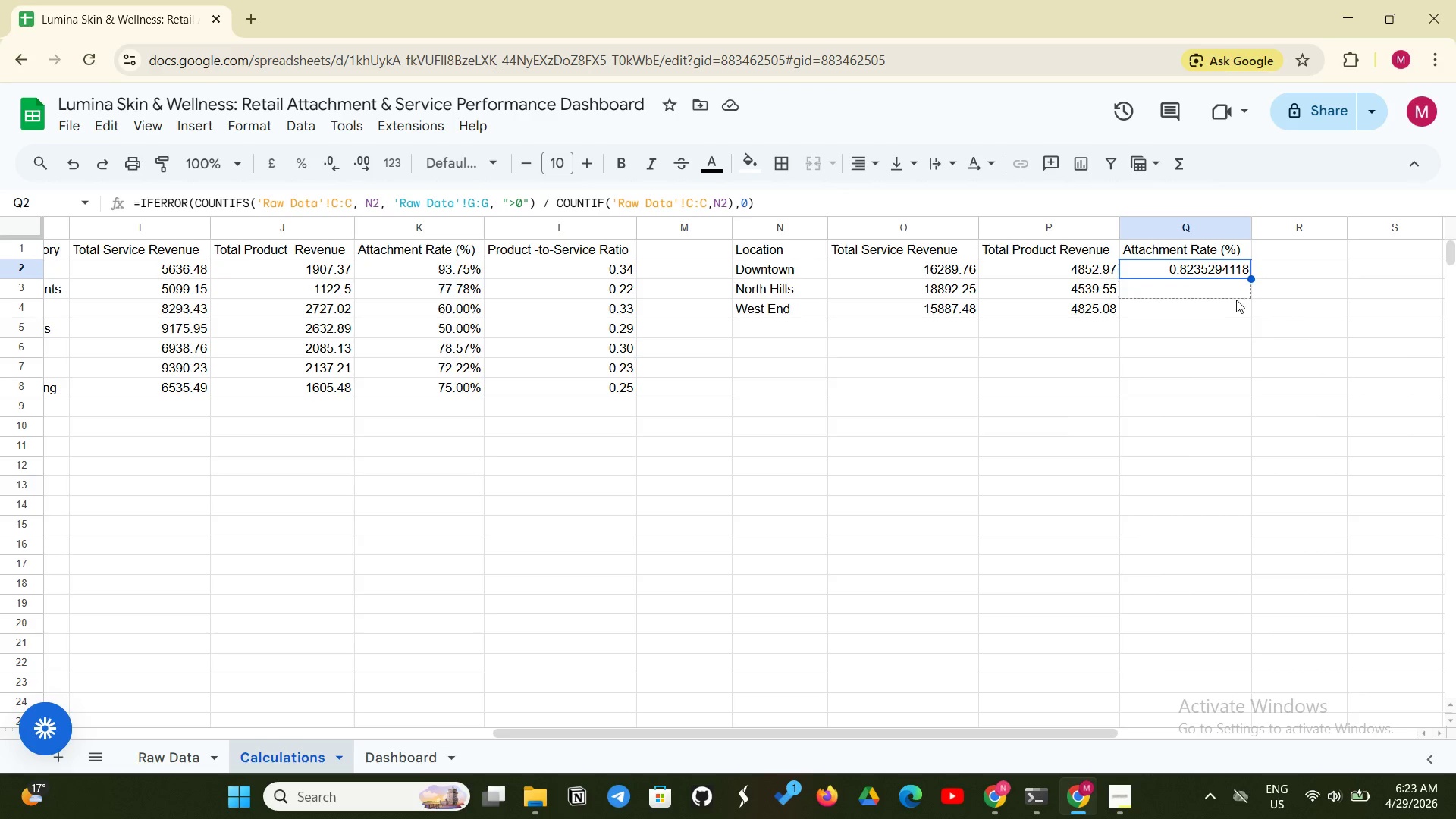 
left_click_drag(start_coordinate=[1237, 300], to_coordinate=[1235, 303])
 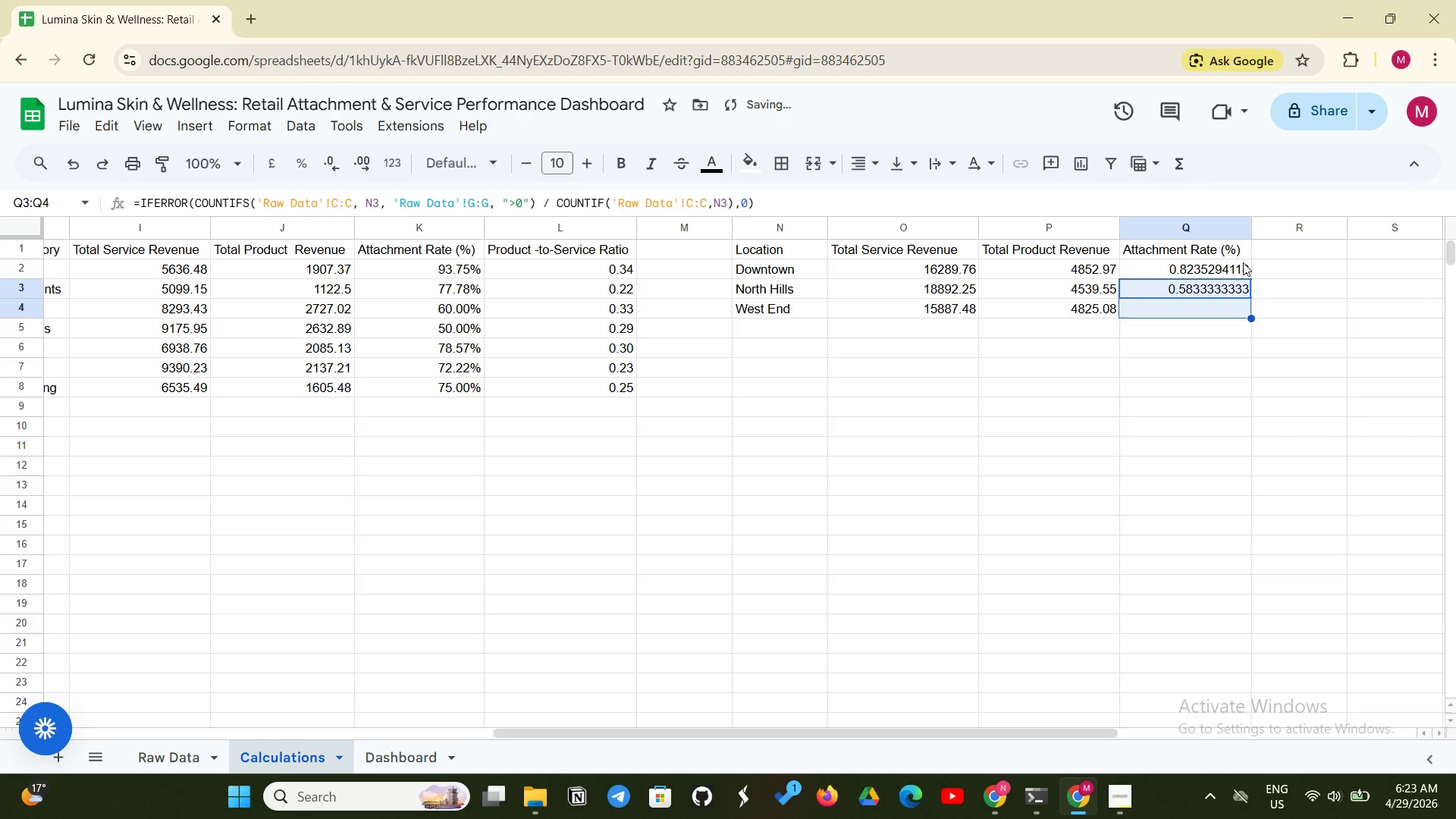 
left_click([1244, 261])
 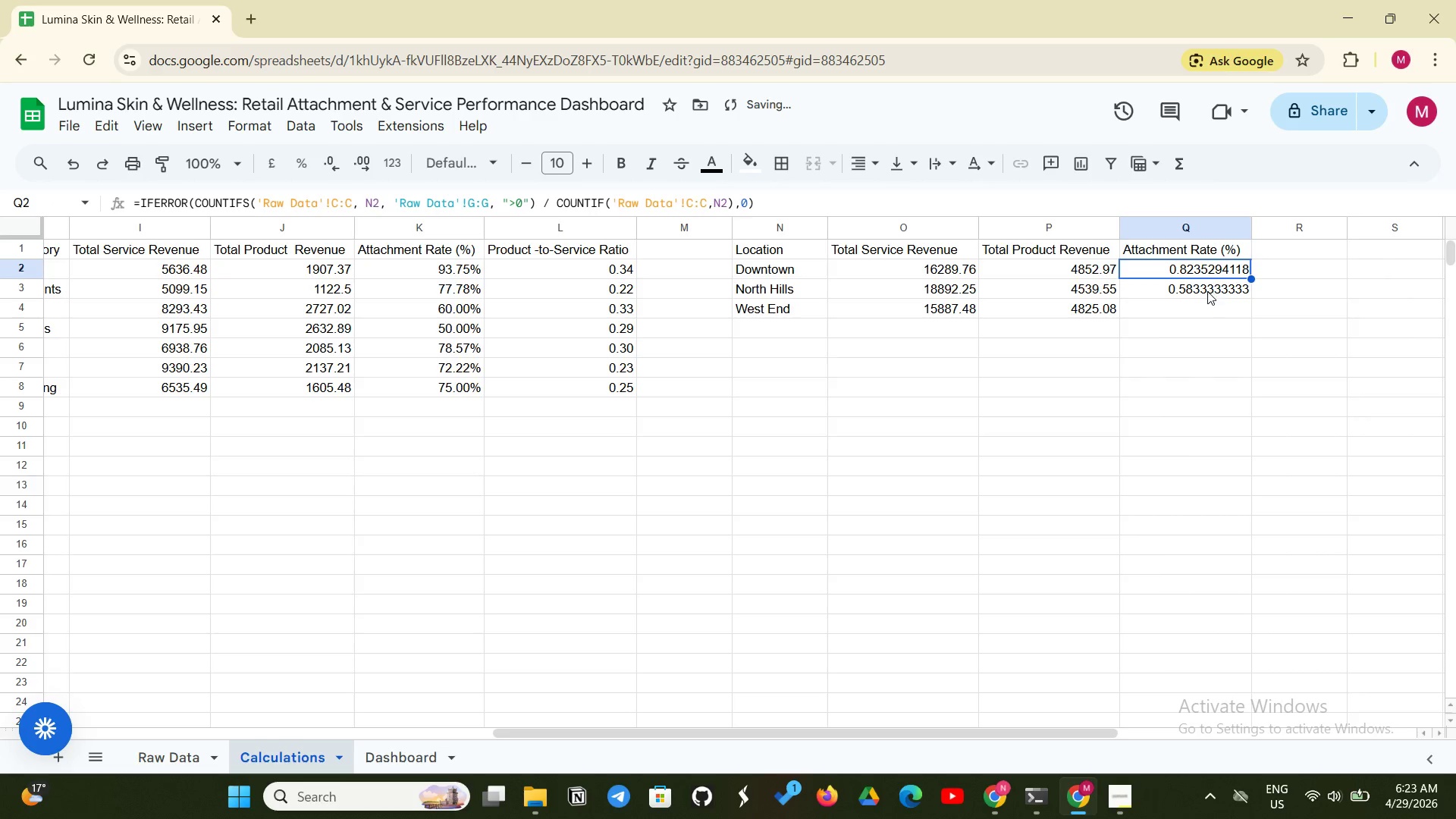 
left_click([1207, 291])
 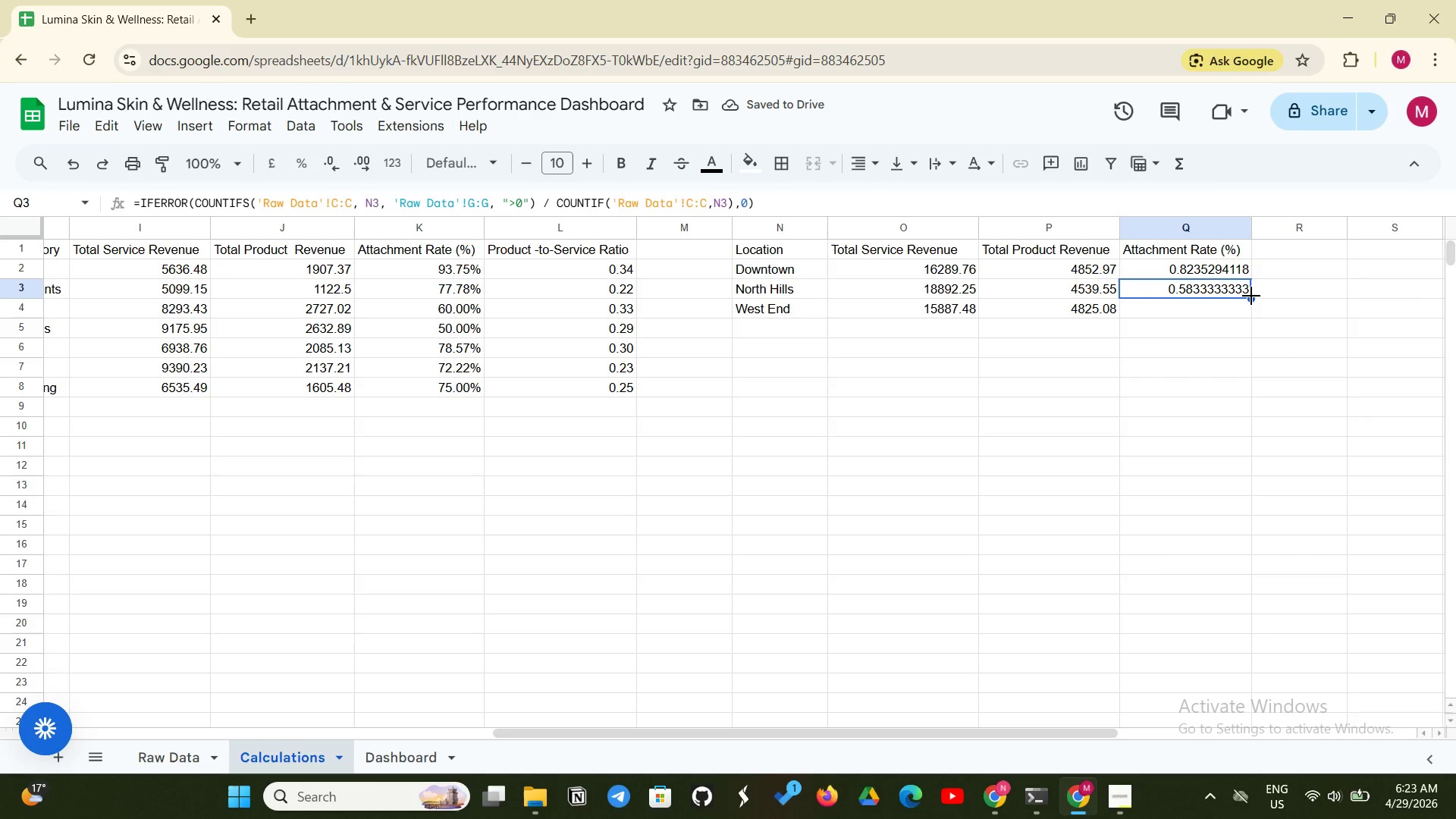 
left_click_drag(start_coordinate=[1250, 296], to_coordinate=[1247, 312])
 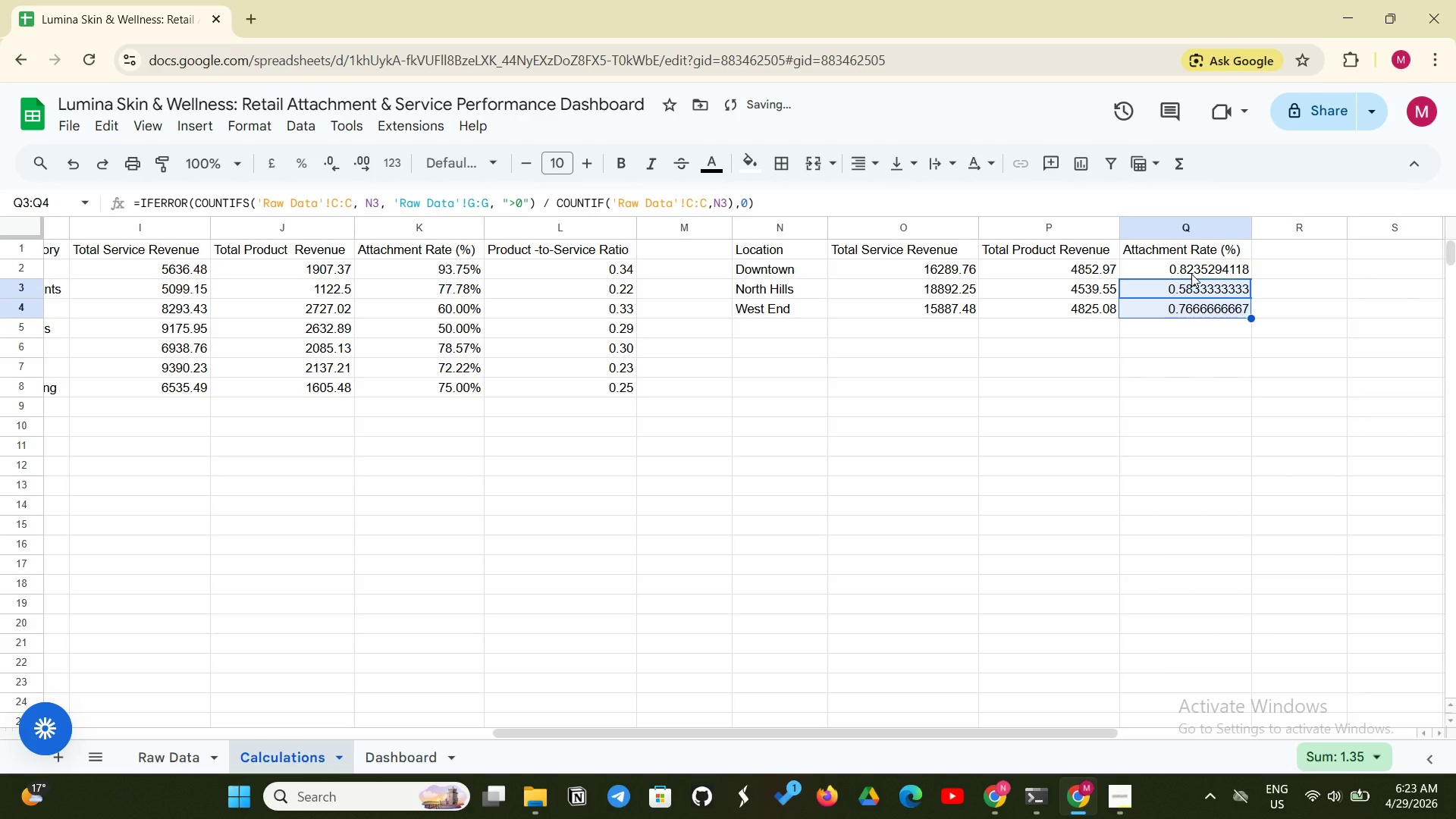 
left_click([1191, 274])
 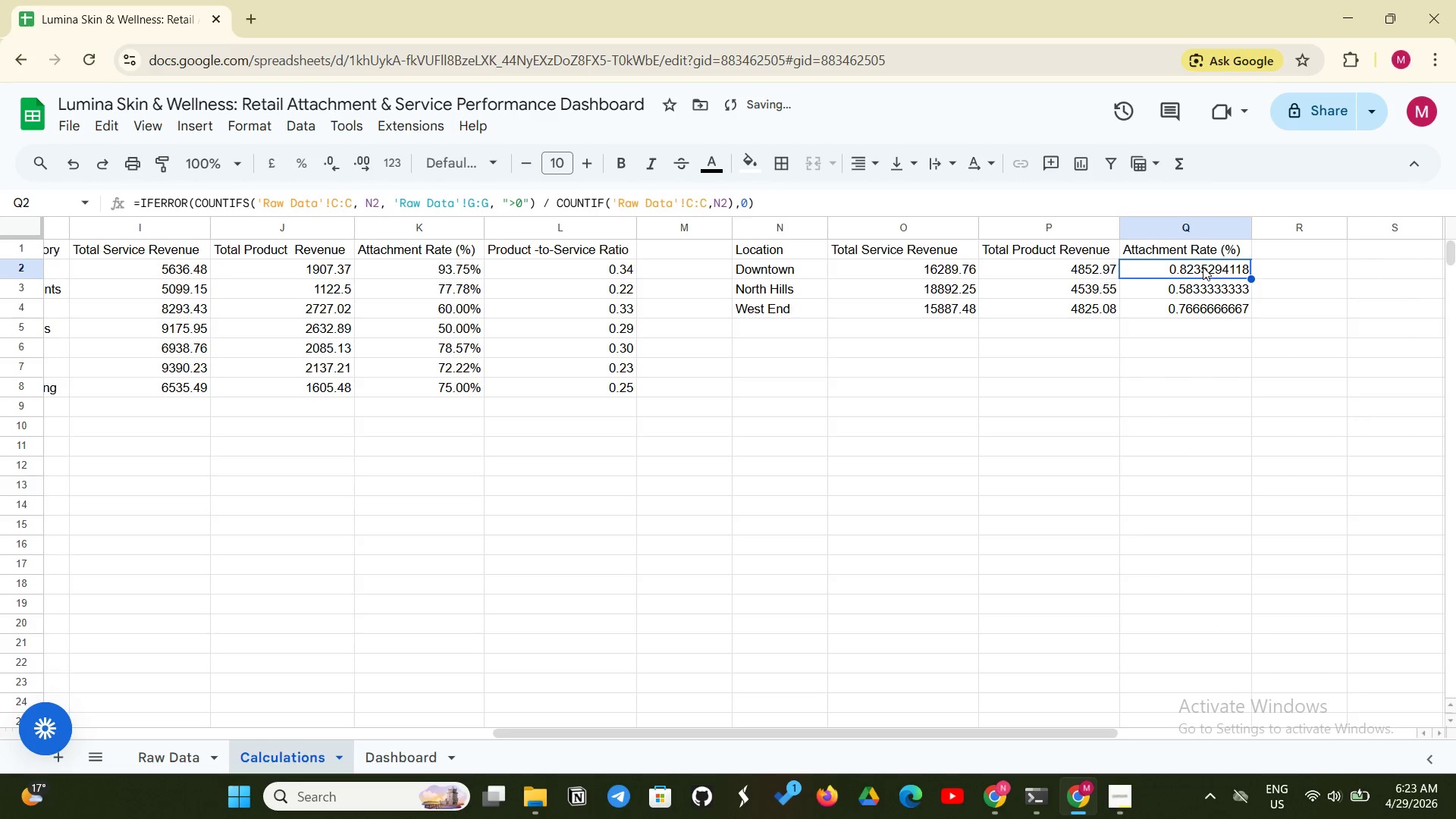 
left_click_drag(start_coordinate=[1205, 265], to_coordinate=[1200, 309])
 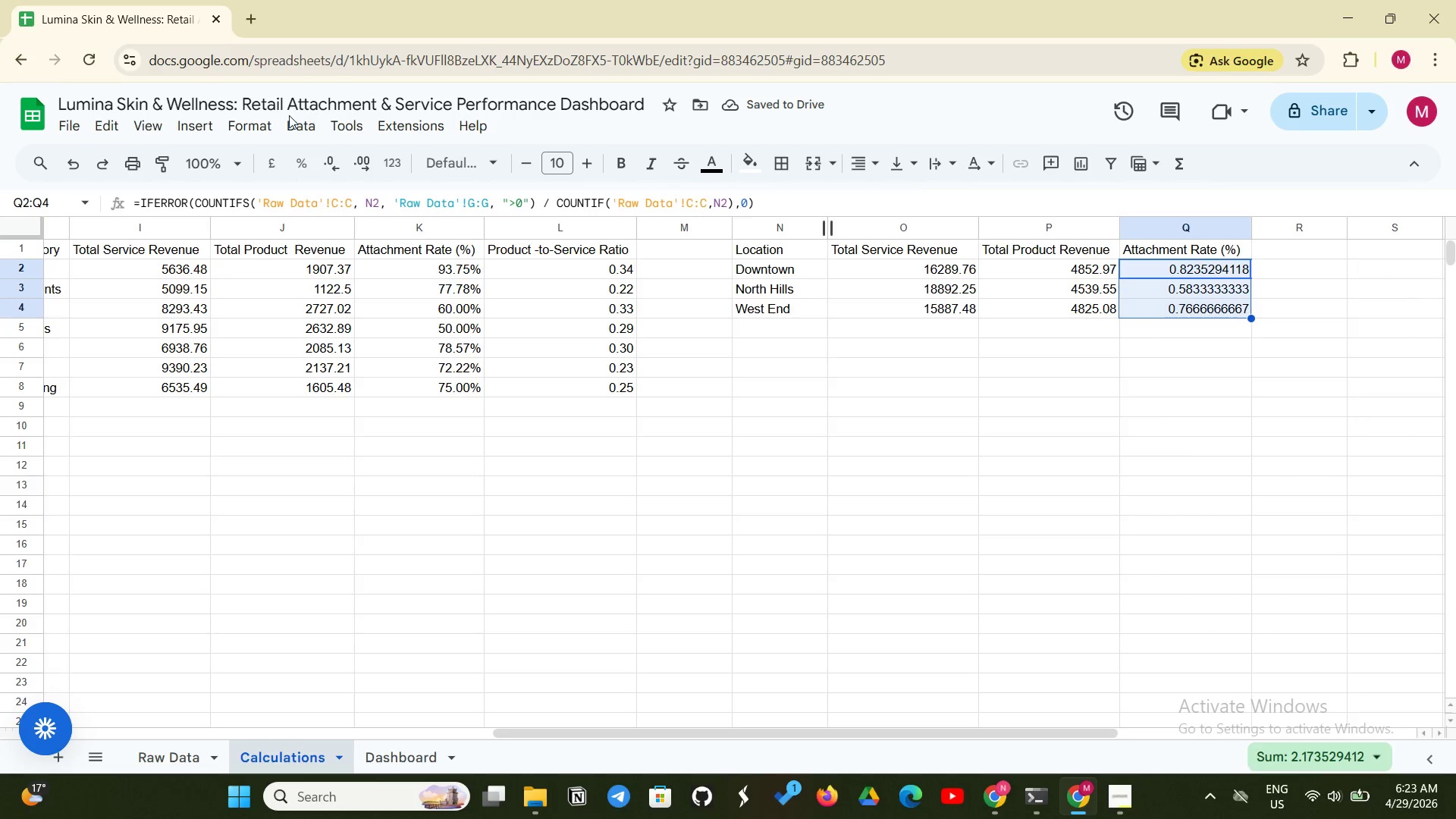 
left_click([254, 122])
 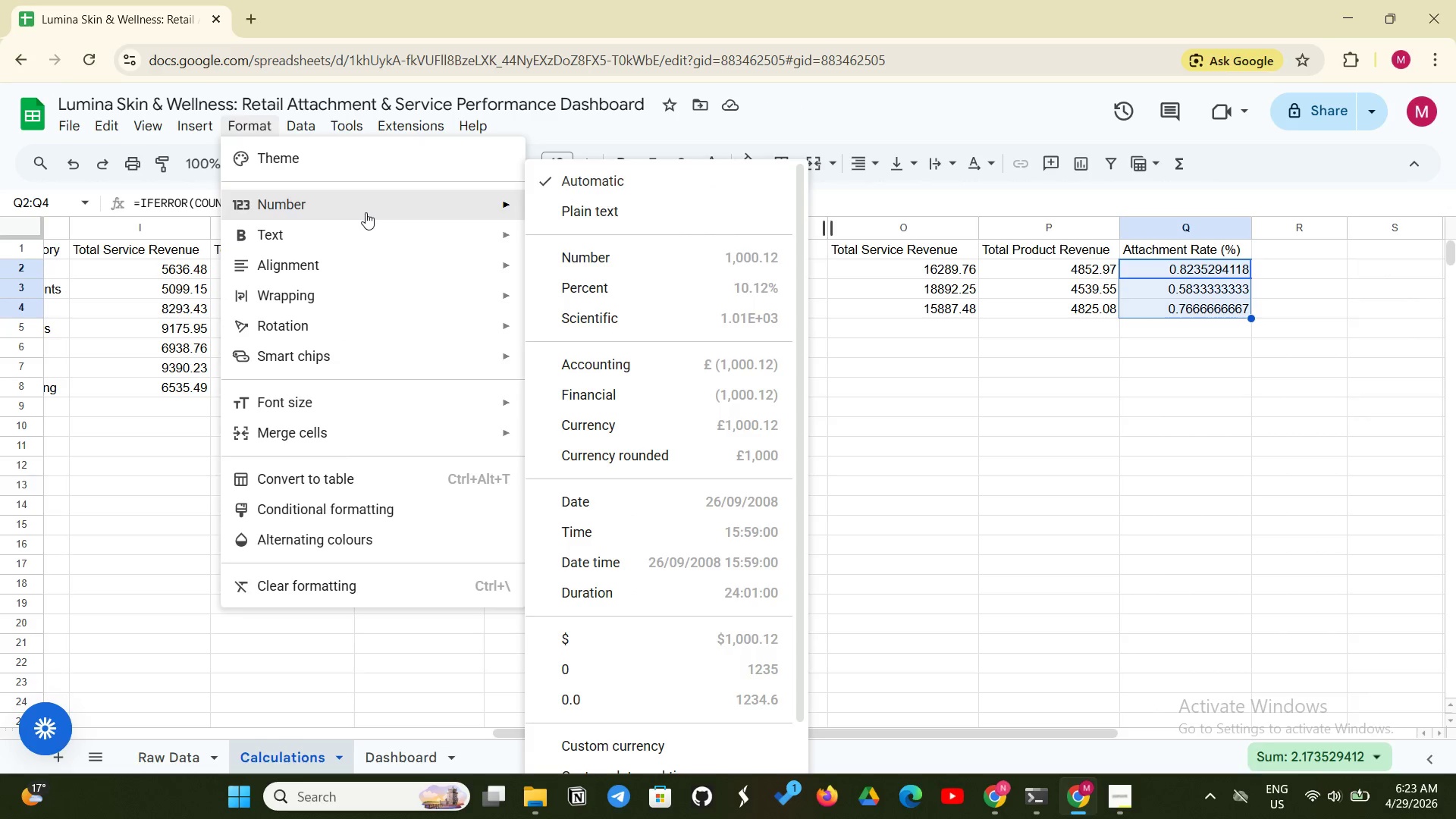 
left_click([366, 212])
 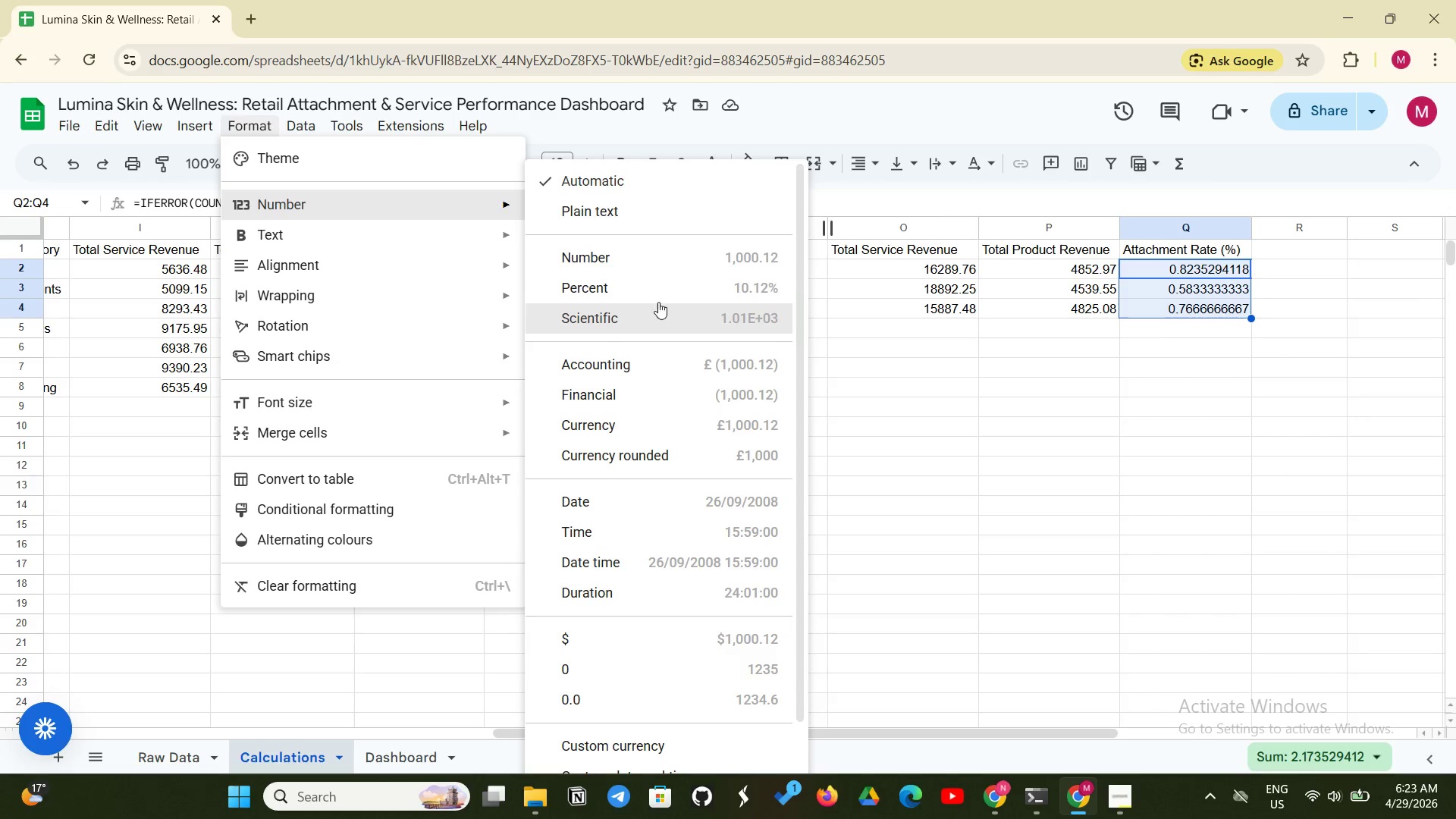 
left_click([673, 293])
 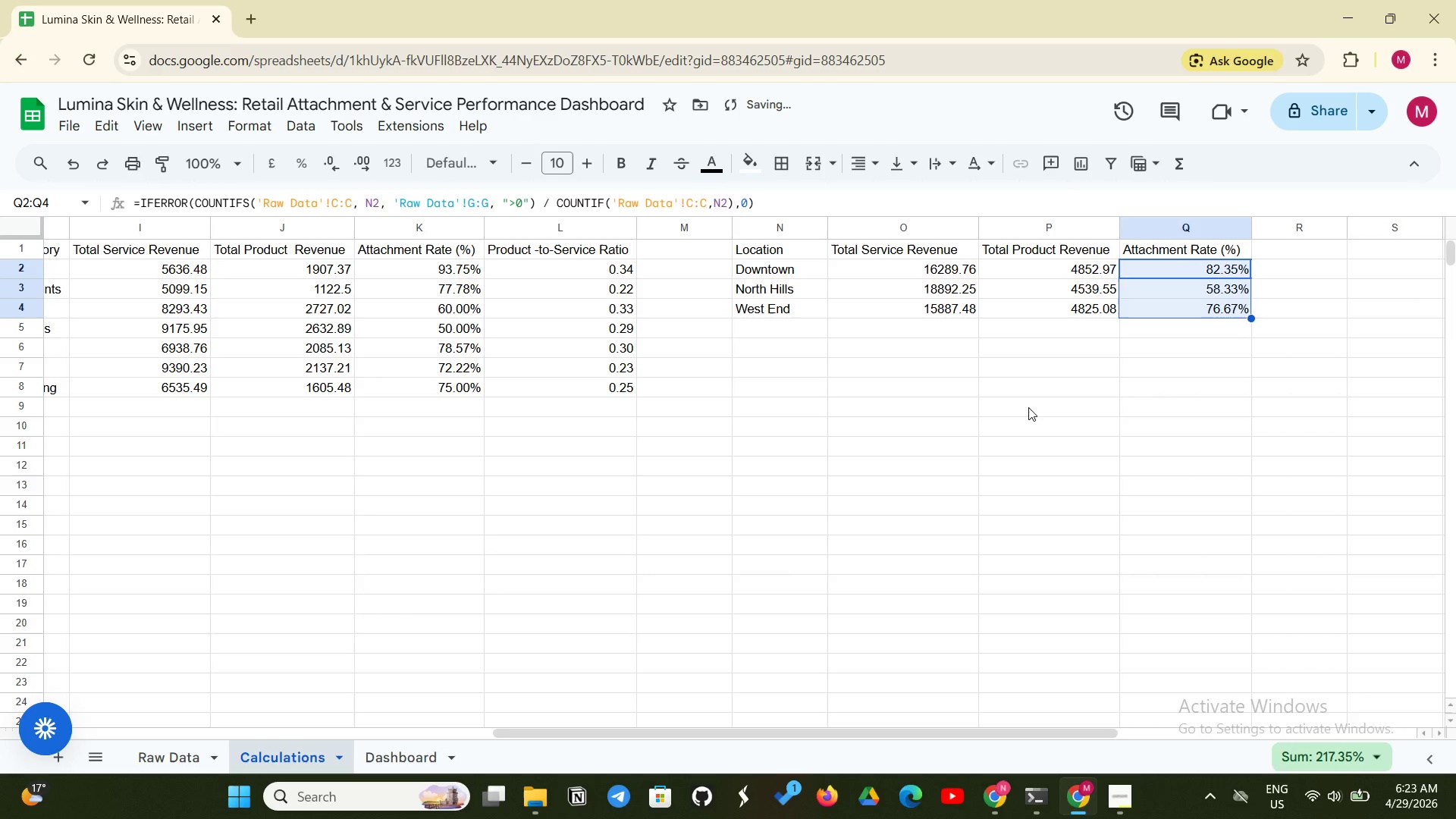 
left_click([1028, 407])
 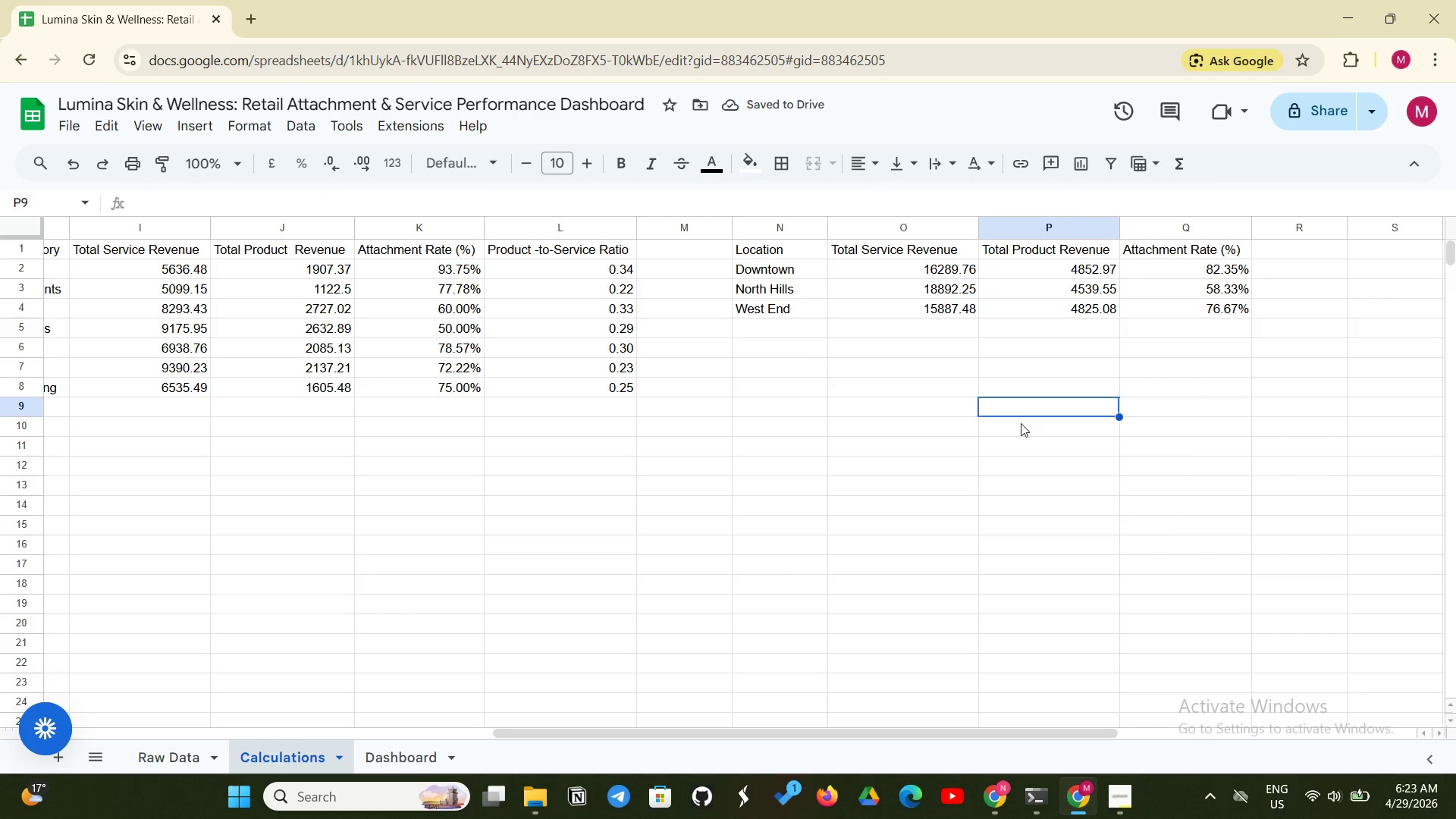 
wait(6.03)
 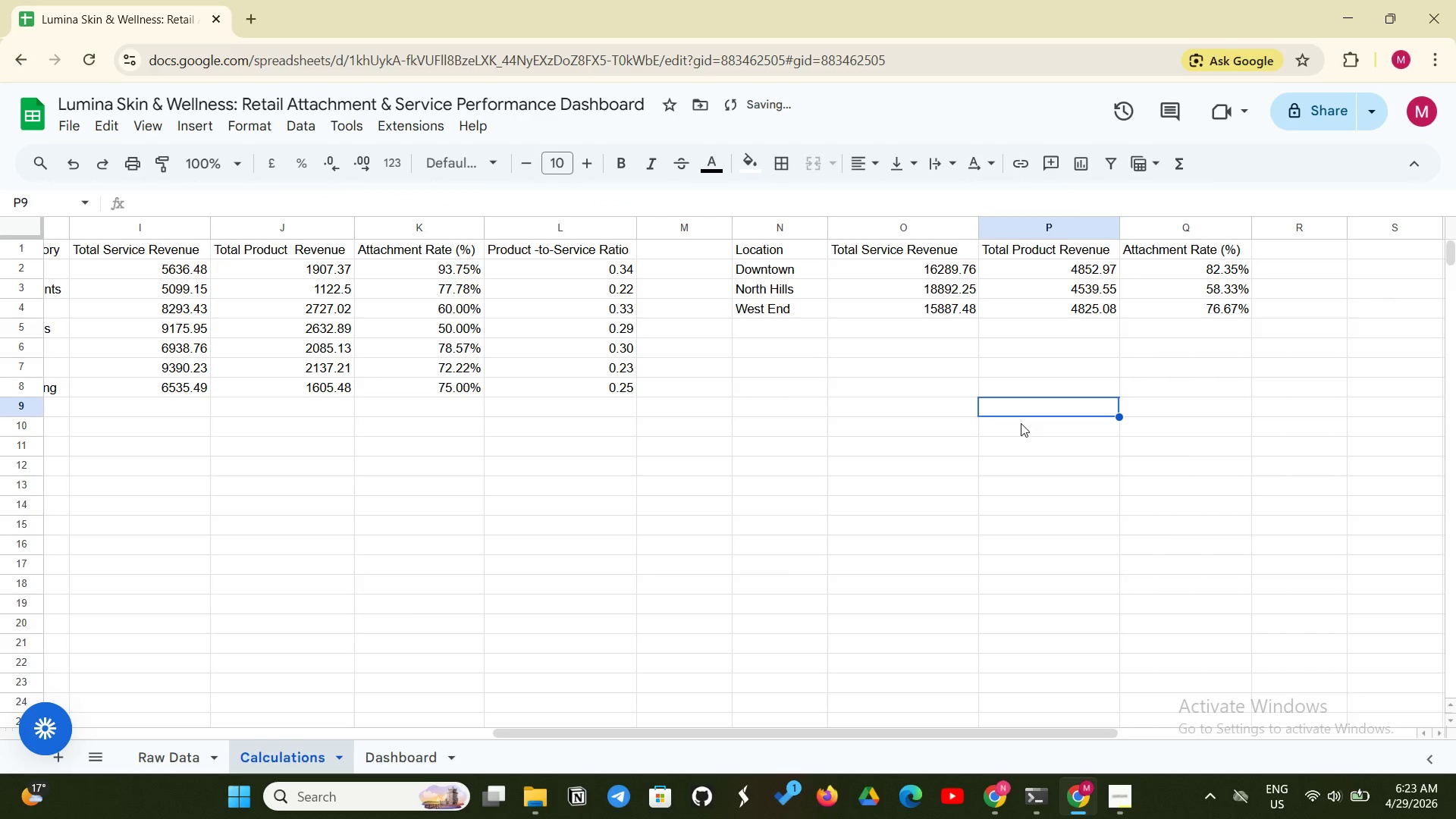 
left_click([1282, 250])
 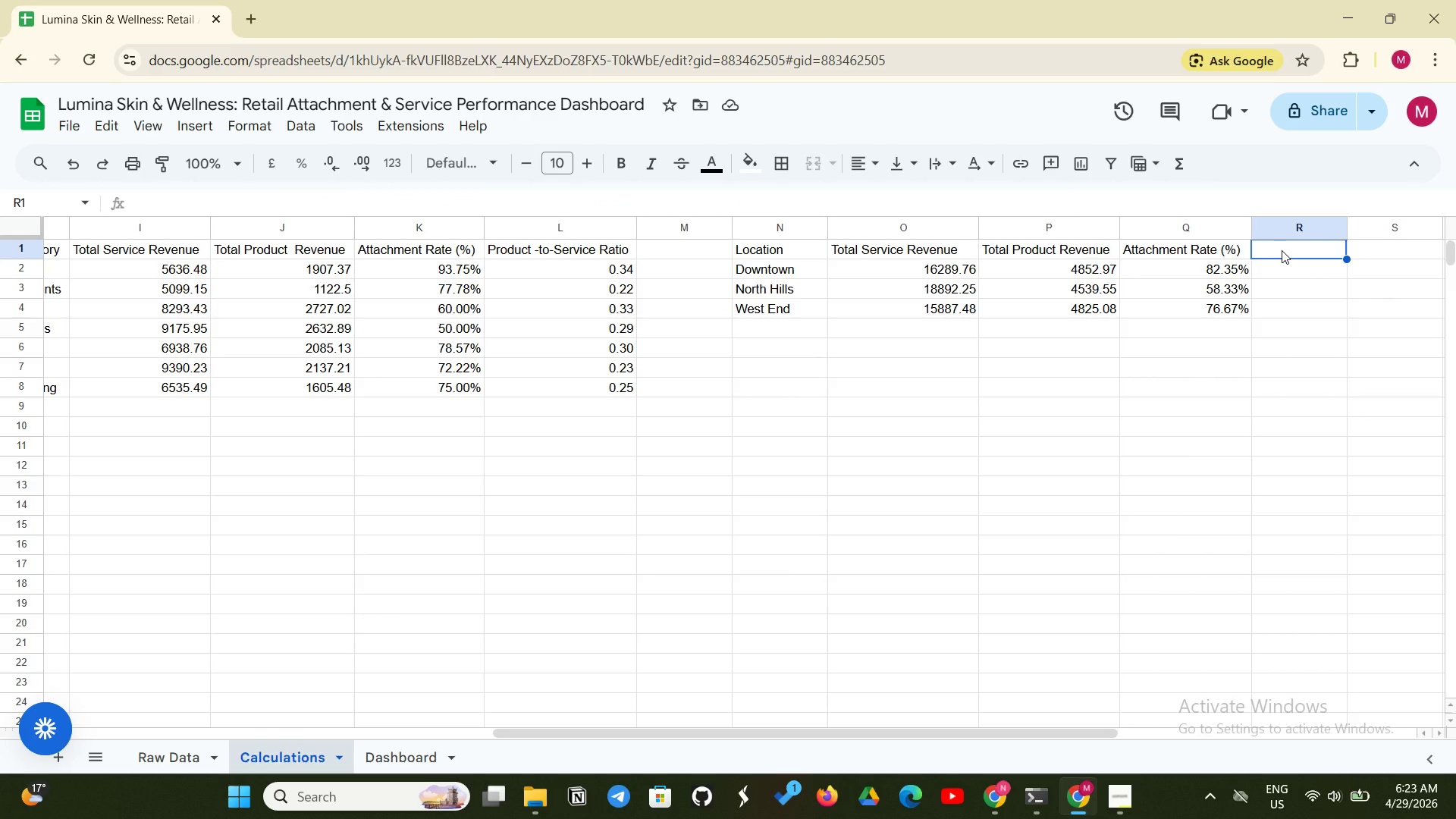 
type(Product-to-Service Ration)
key(Backspace)
 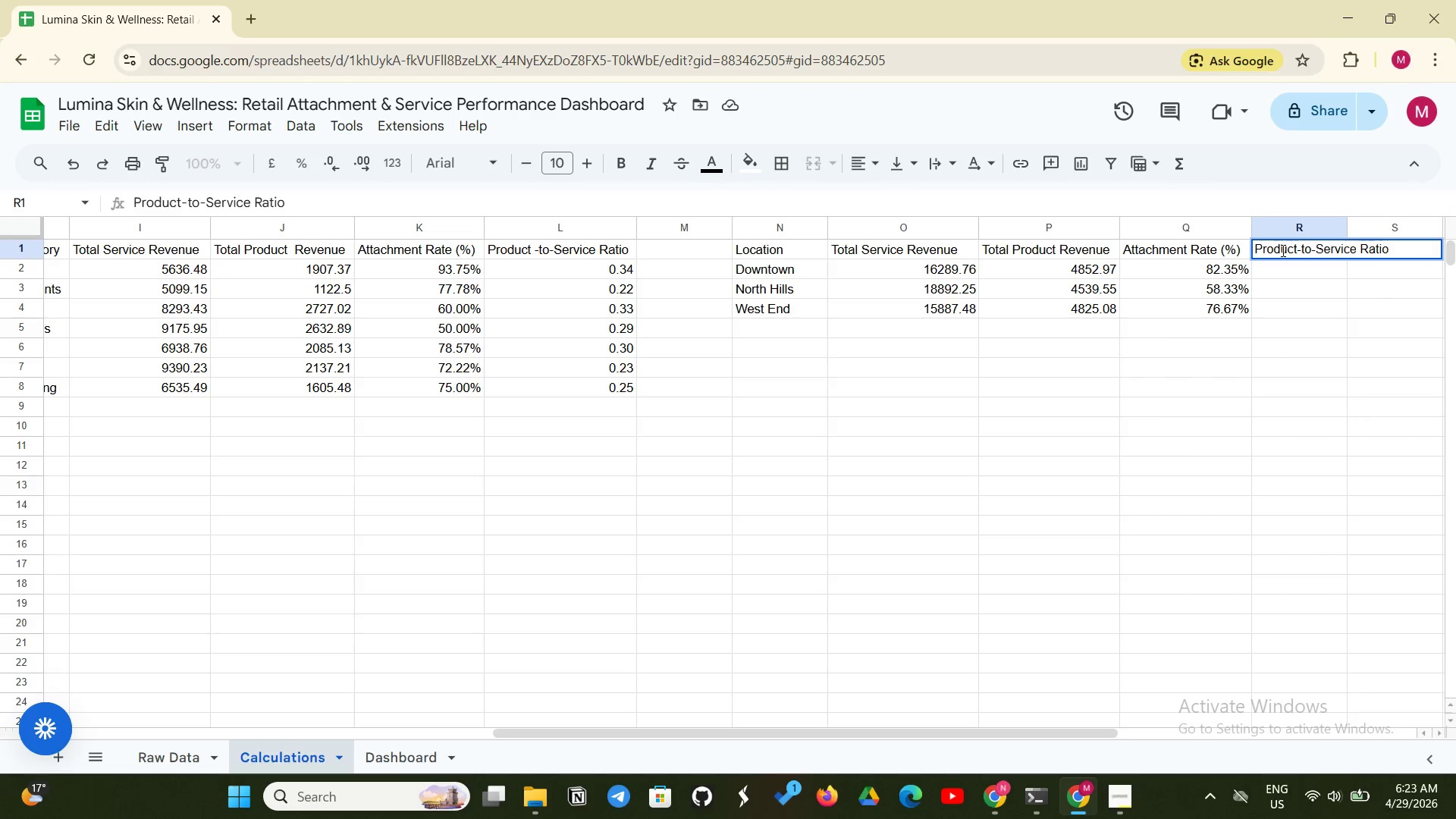 
key(Enter)
 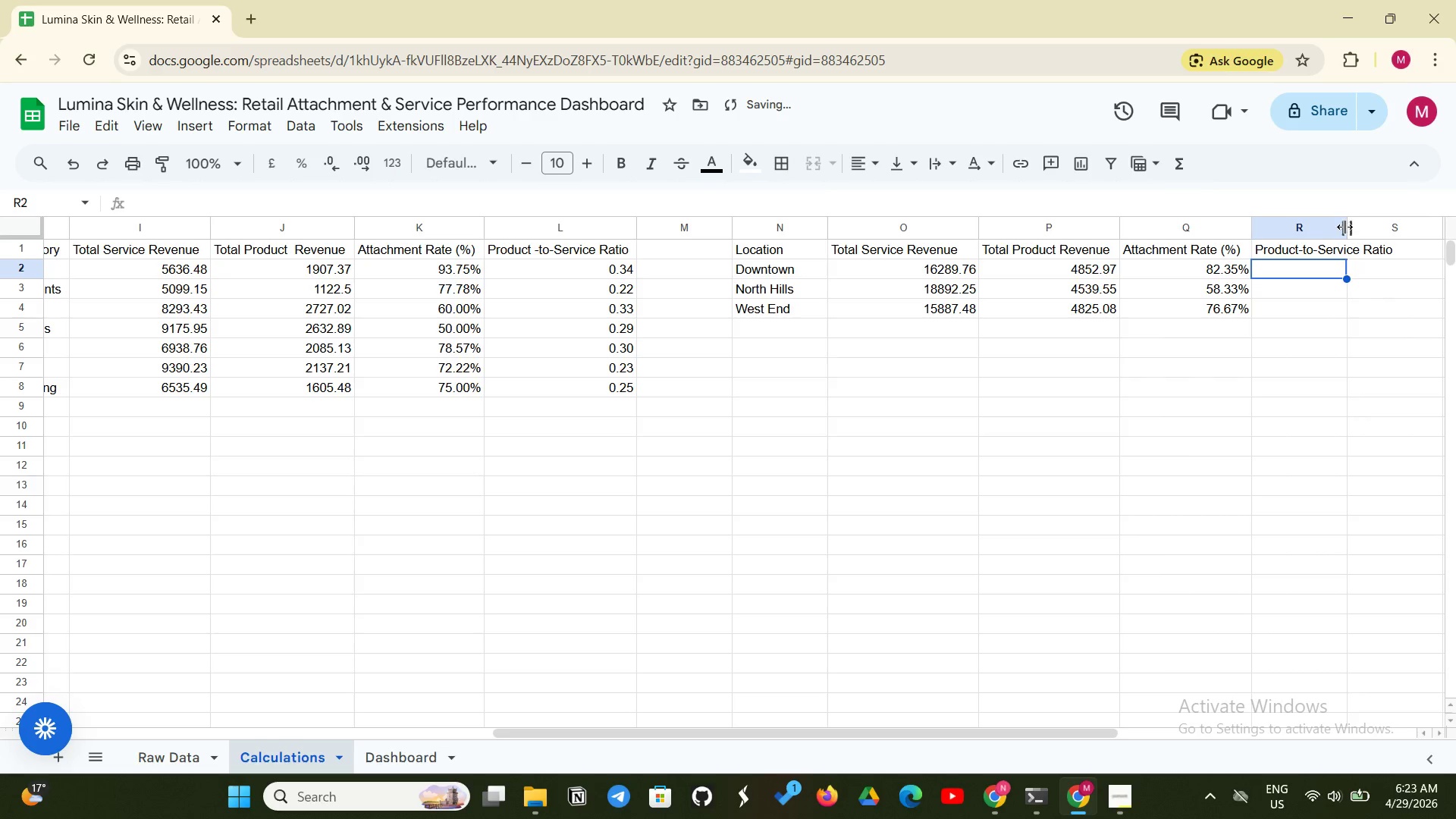 
left_click_drag(start_coordinate=[1345, 227], to_coordinate=[1403, 206])
 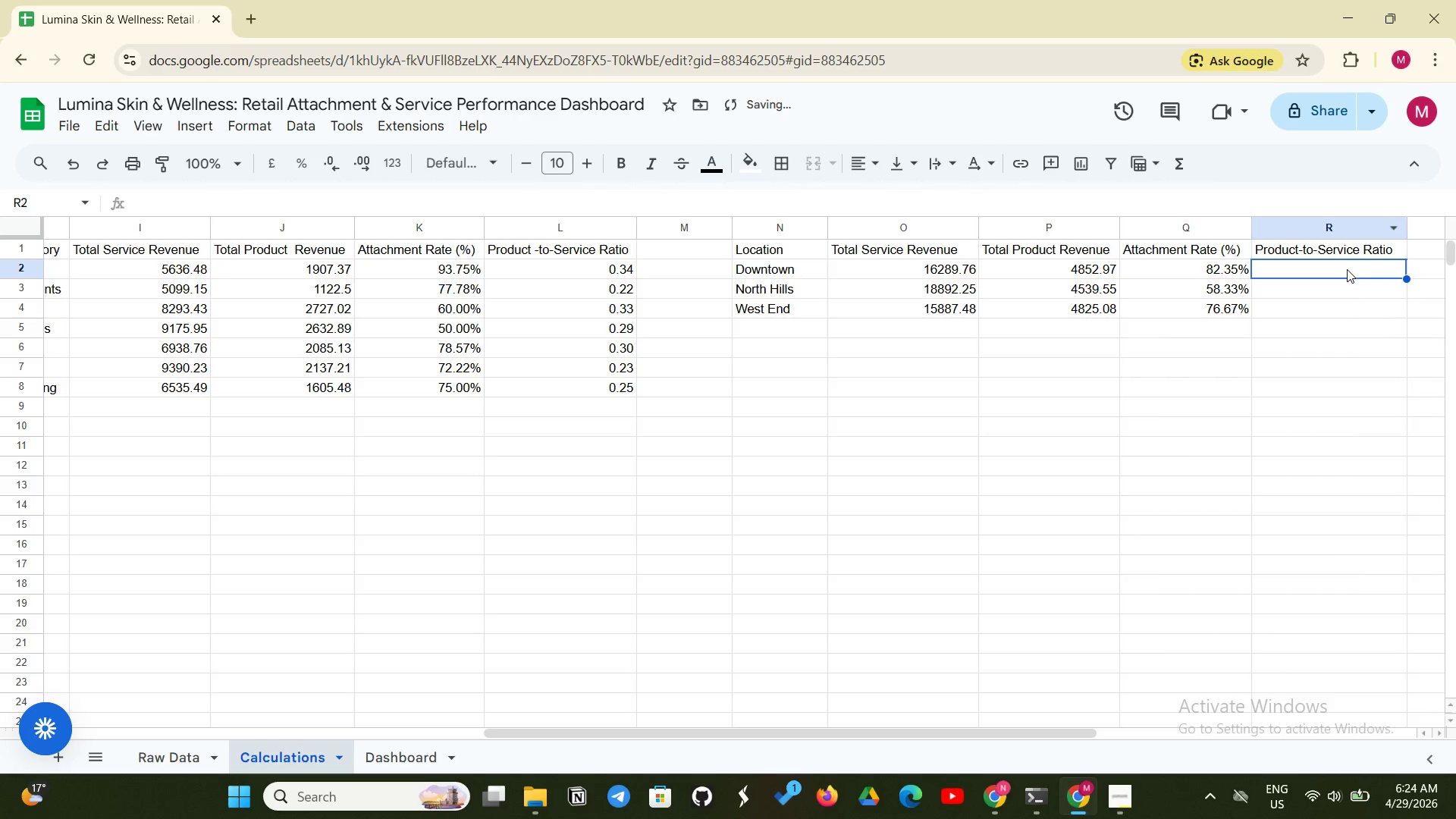 
left_click([1344, 271])
 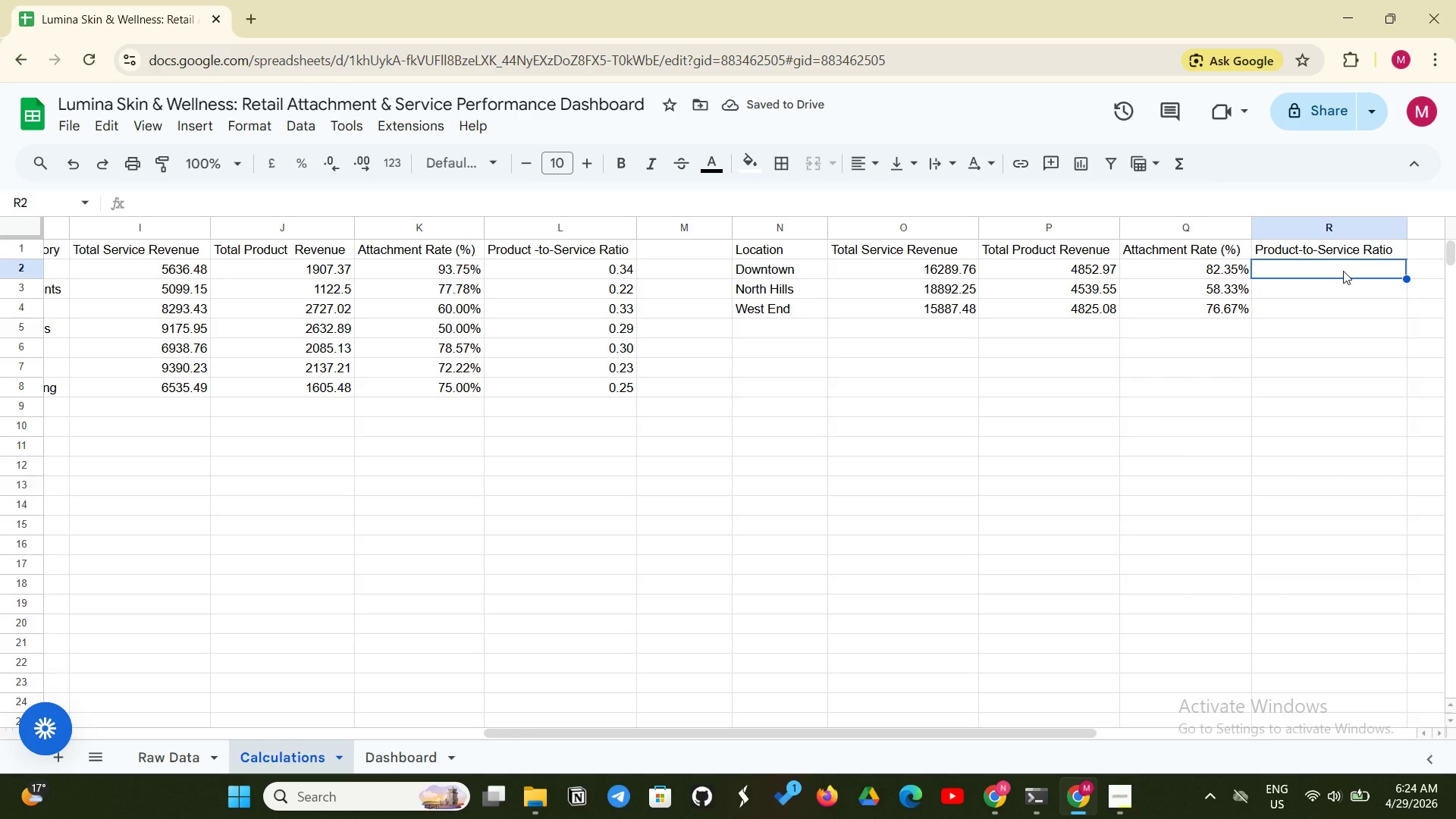 
type(= IFERROR({2)
key(Backspace)
key(Backspace)
type(p2/02)
 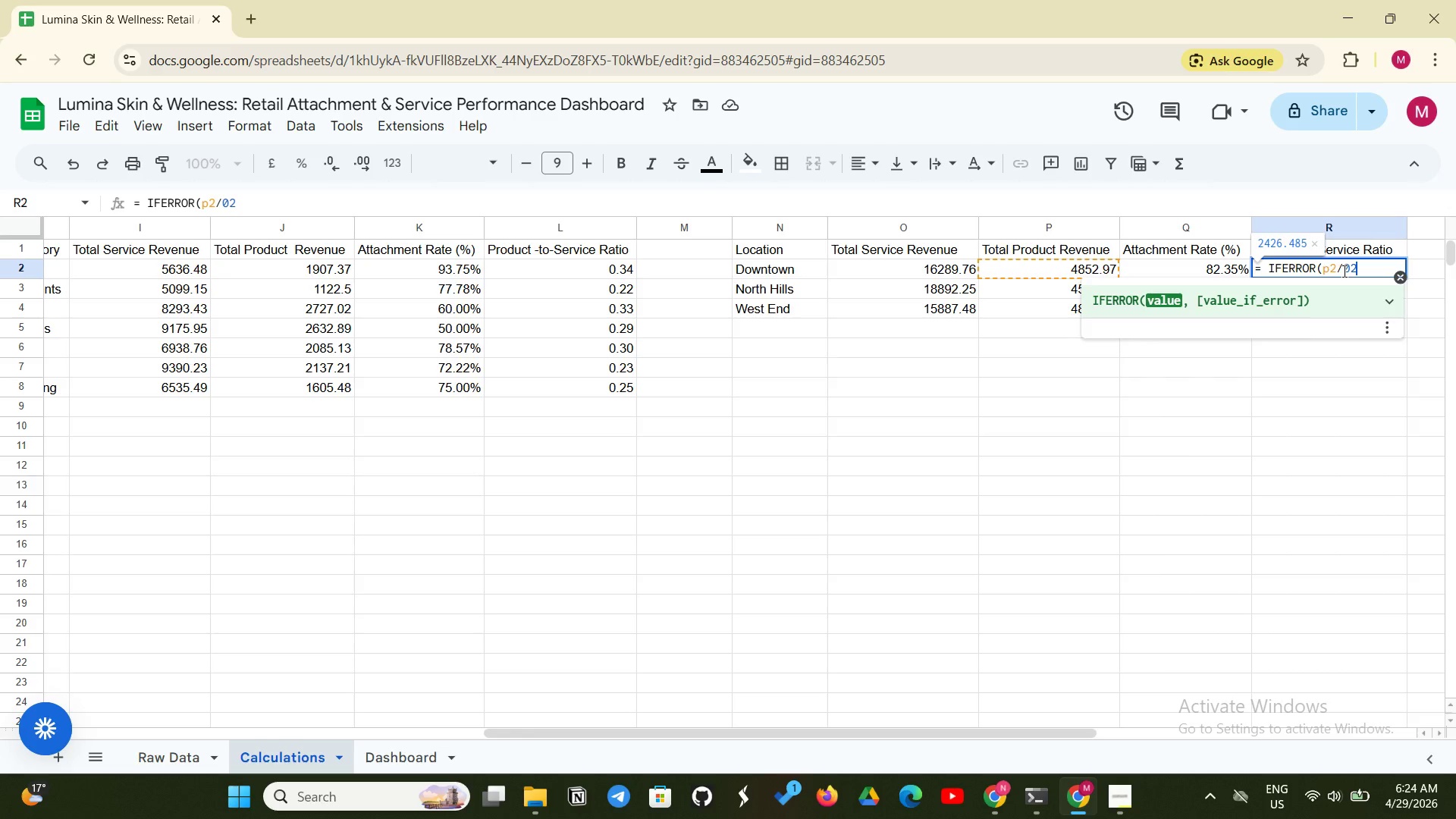 
left_click([1331, 267])
 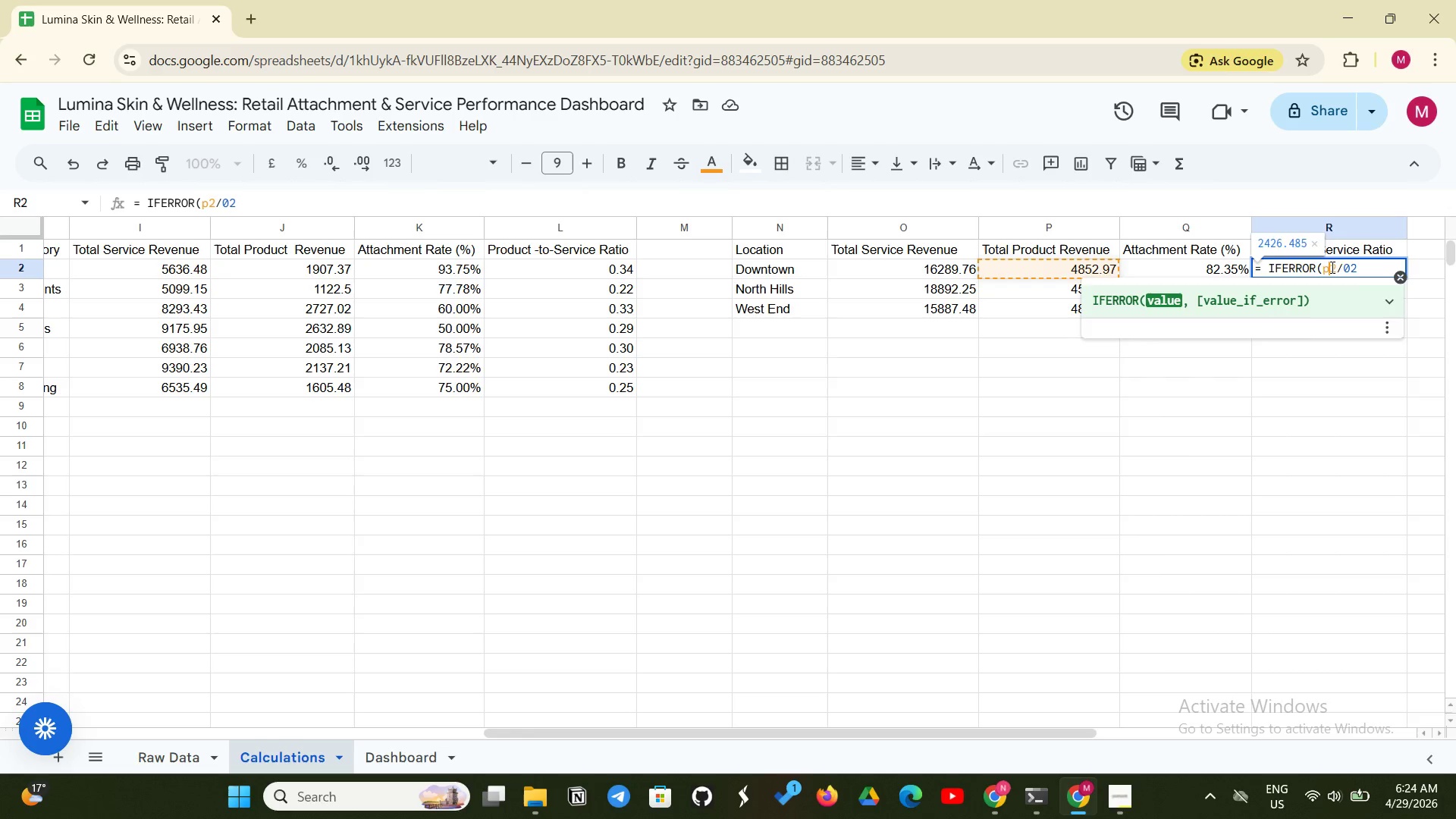 
key(Backspace)
 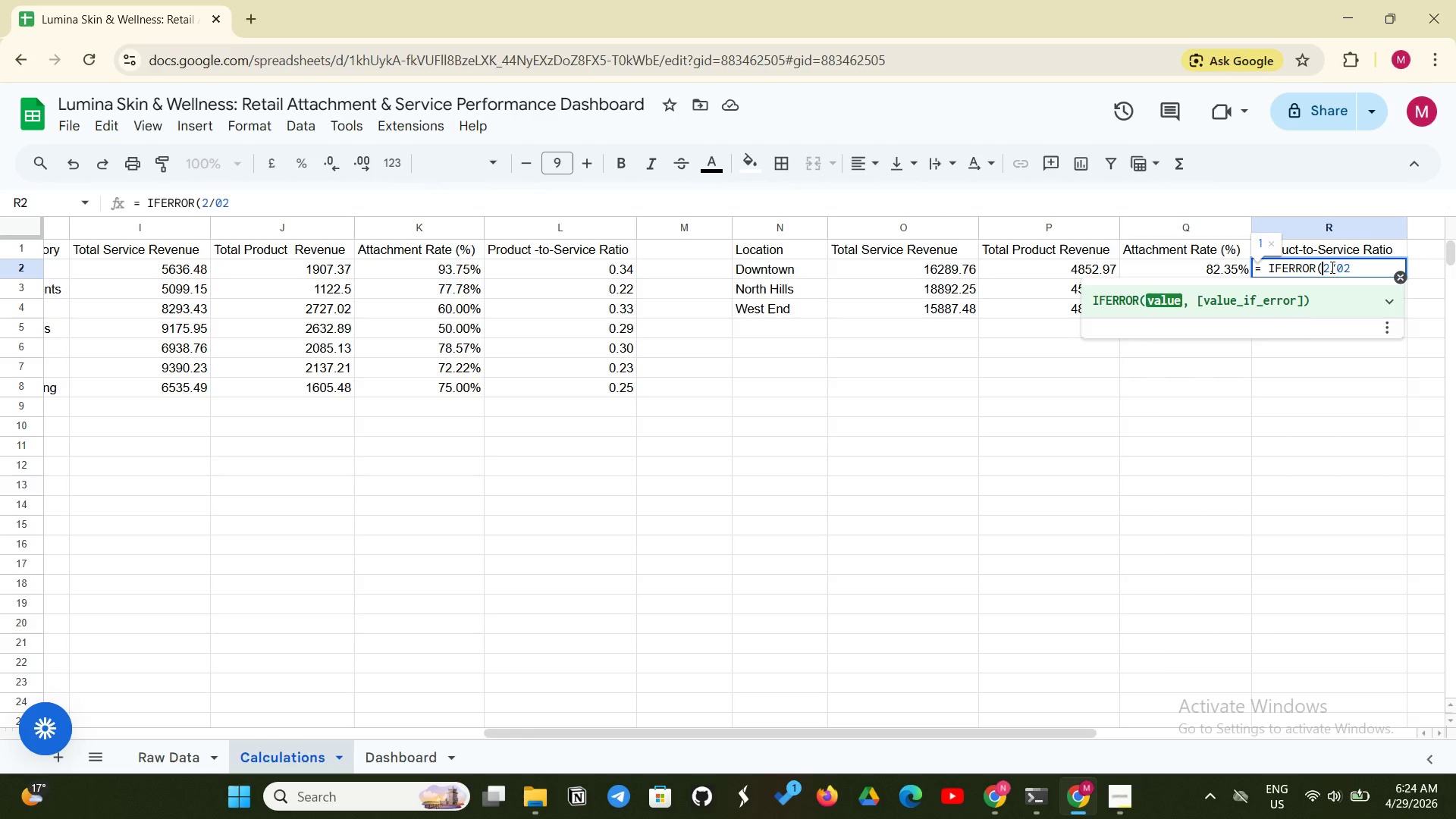 
key(Shift+ShiftLeft)
 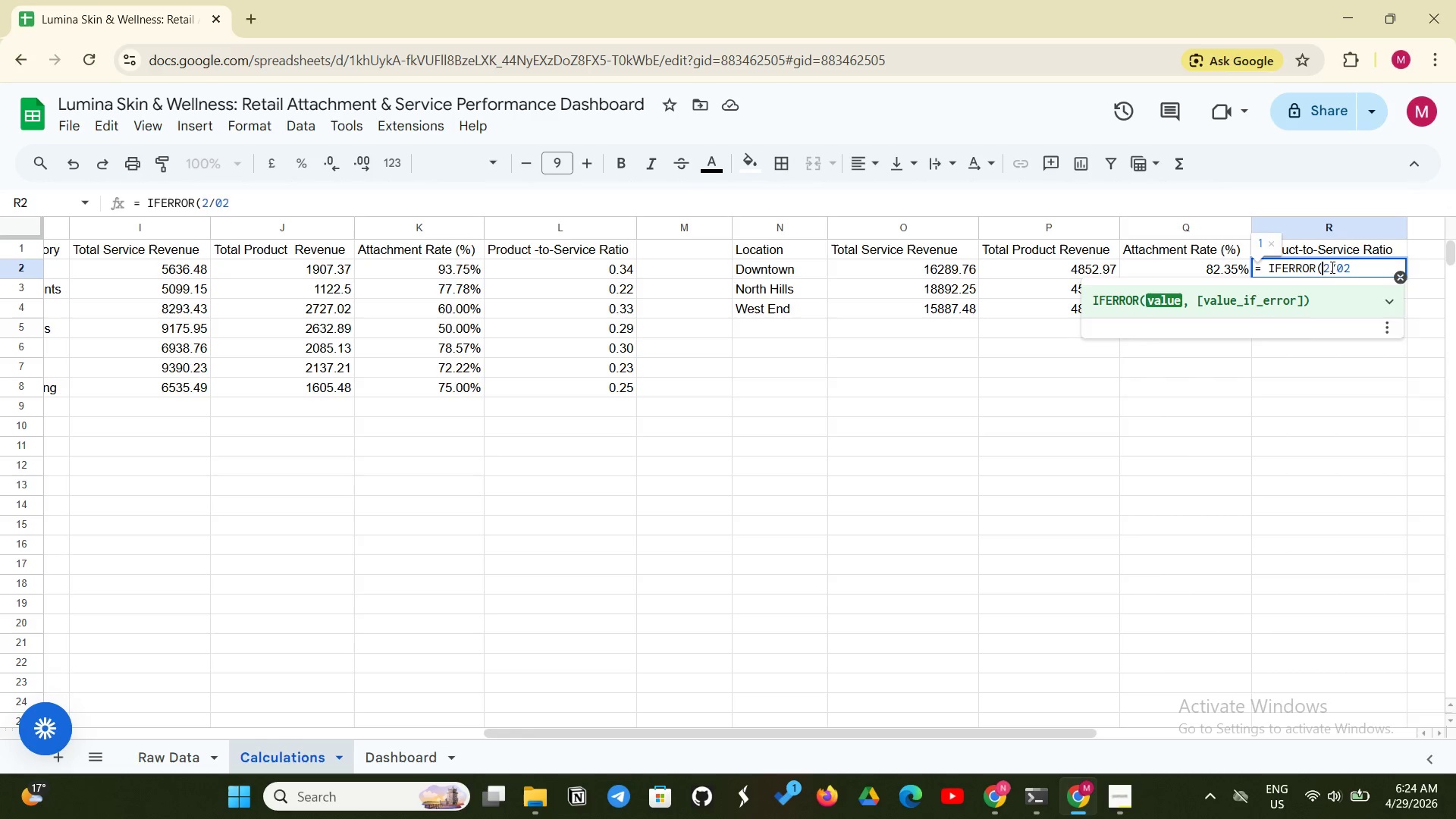 
key(Shift+P)
 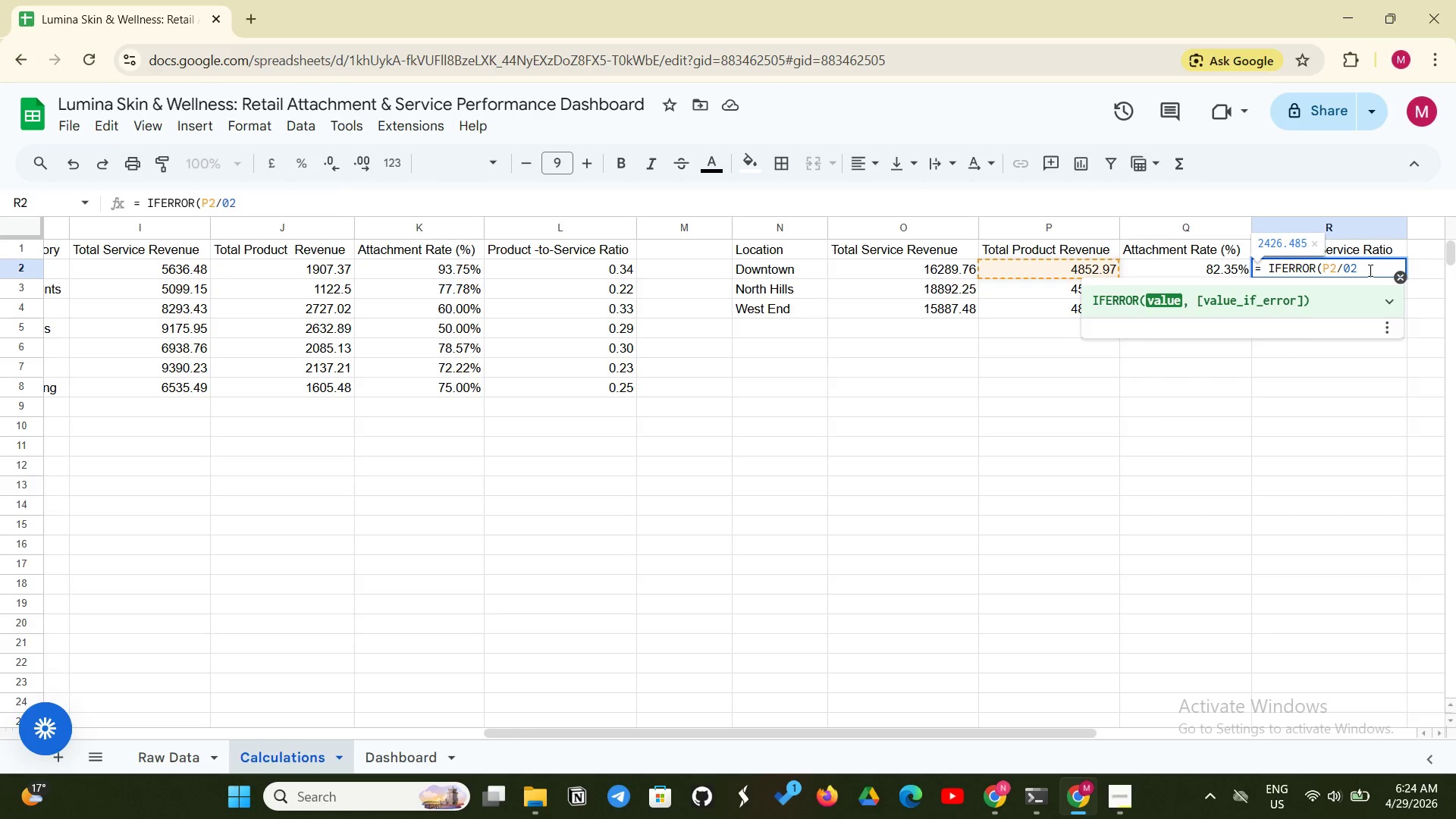 
left_click([1369, 270])
 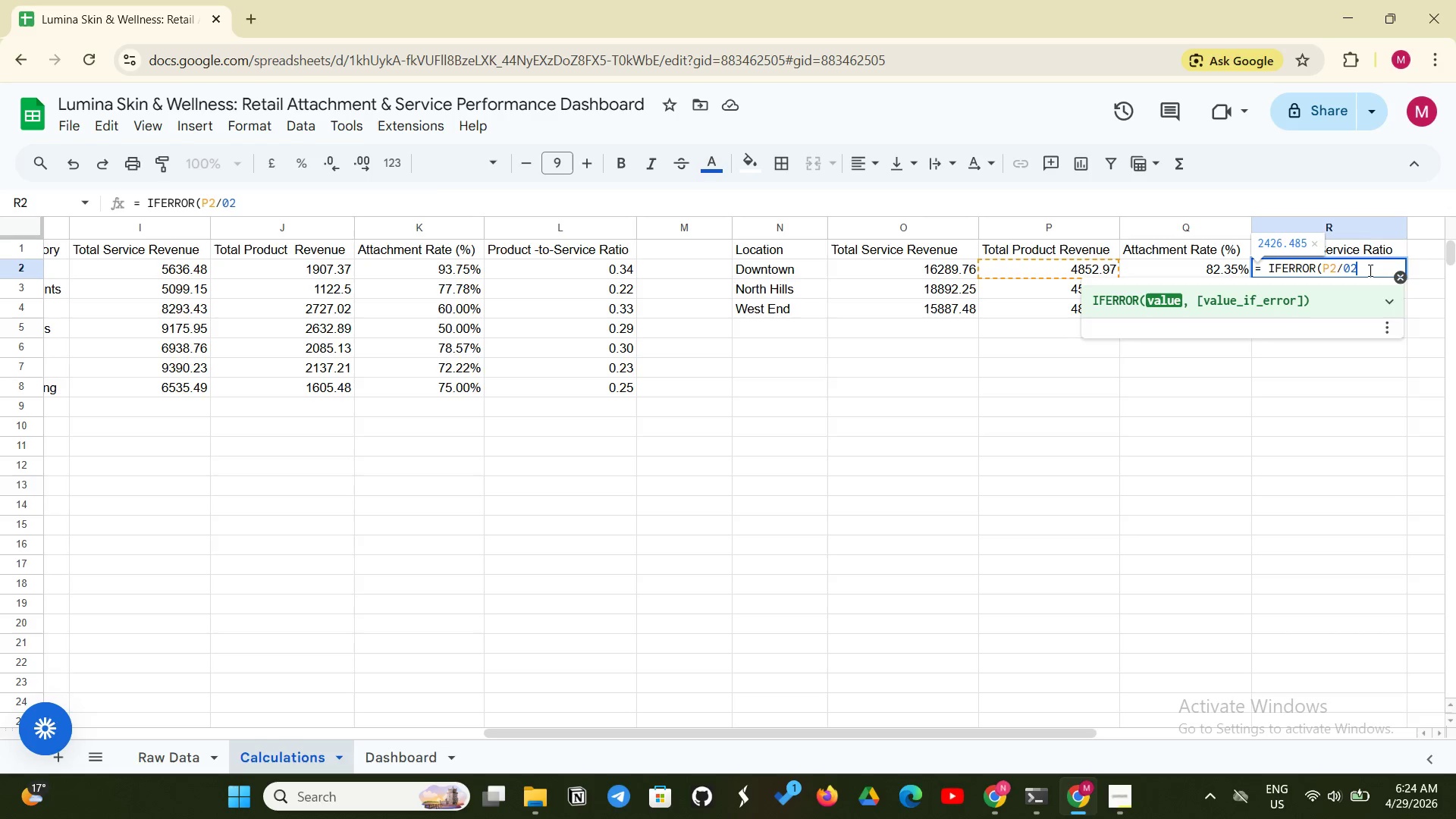 
key(Comma)
 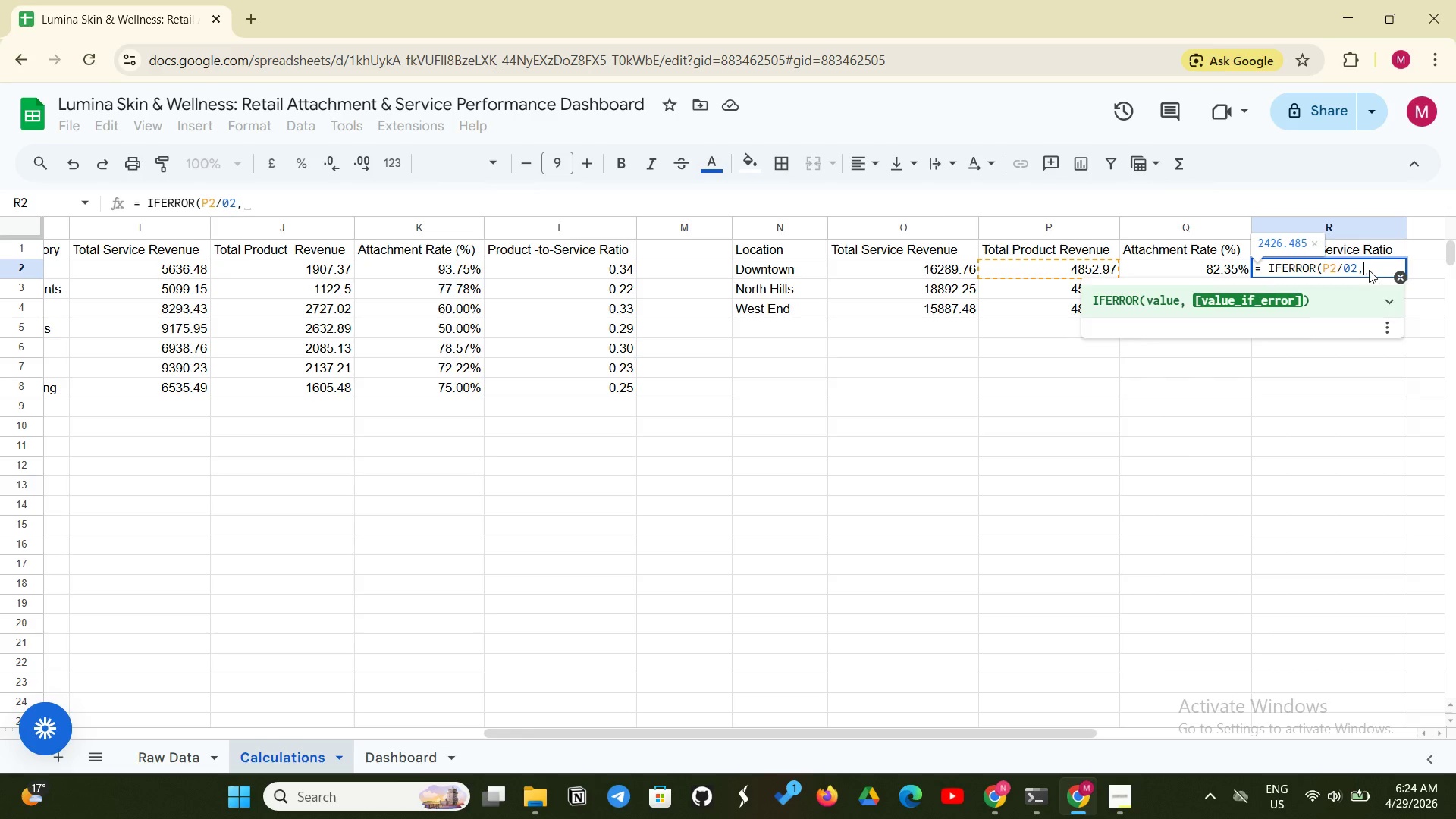 
key(0)
 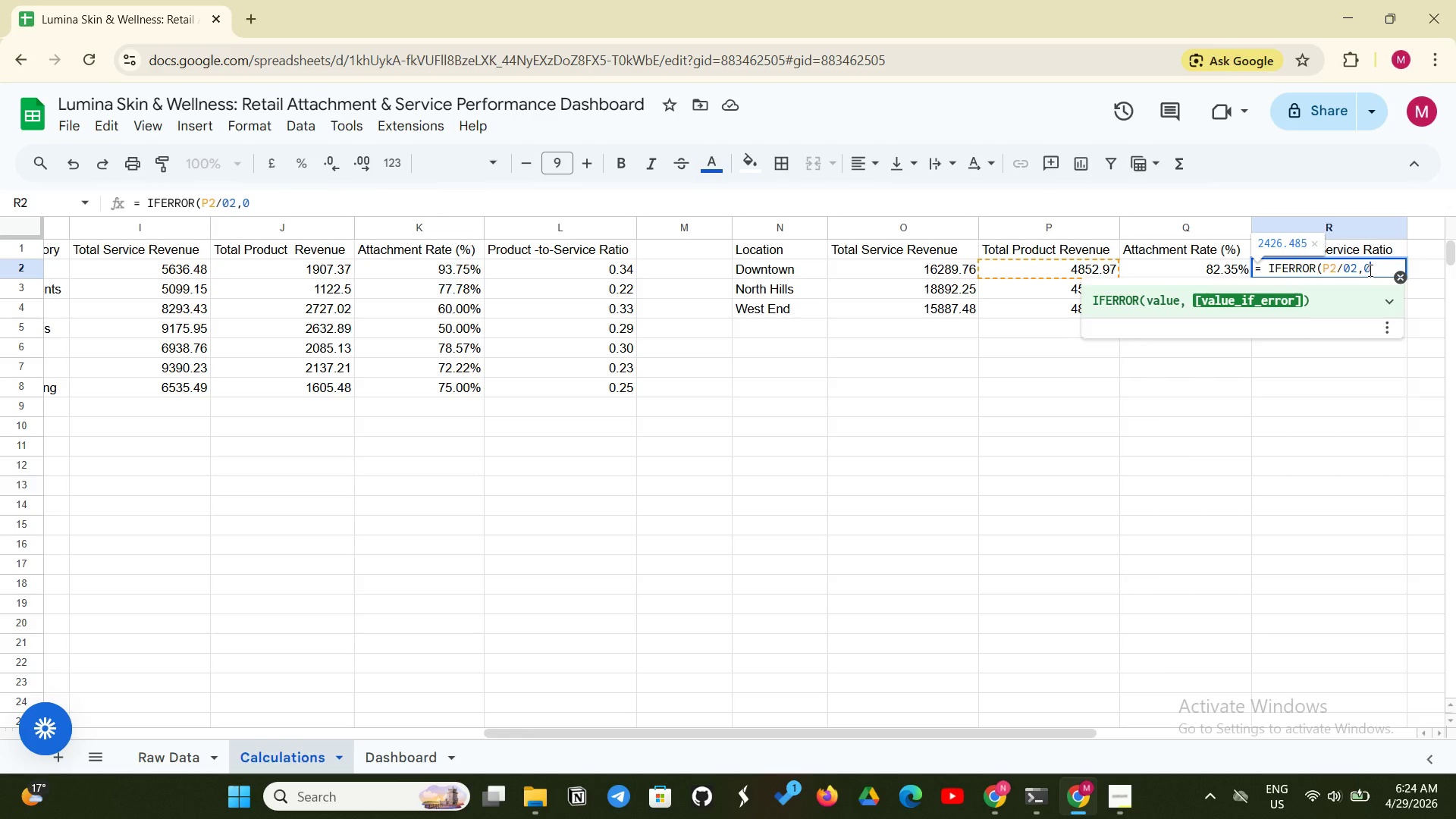 
key(Shift+ShiftLeft)
 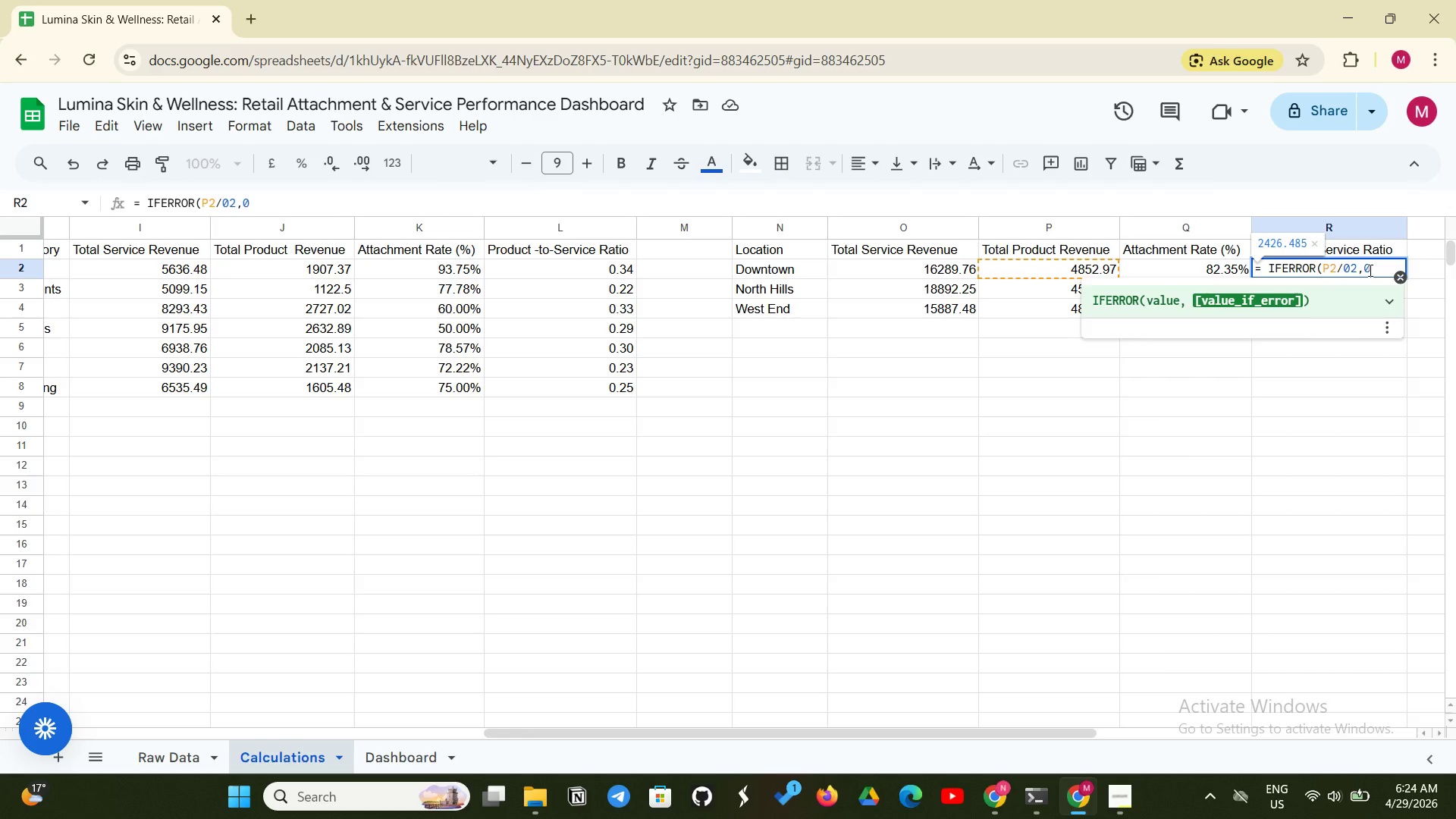 
key(Shift+0)
 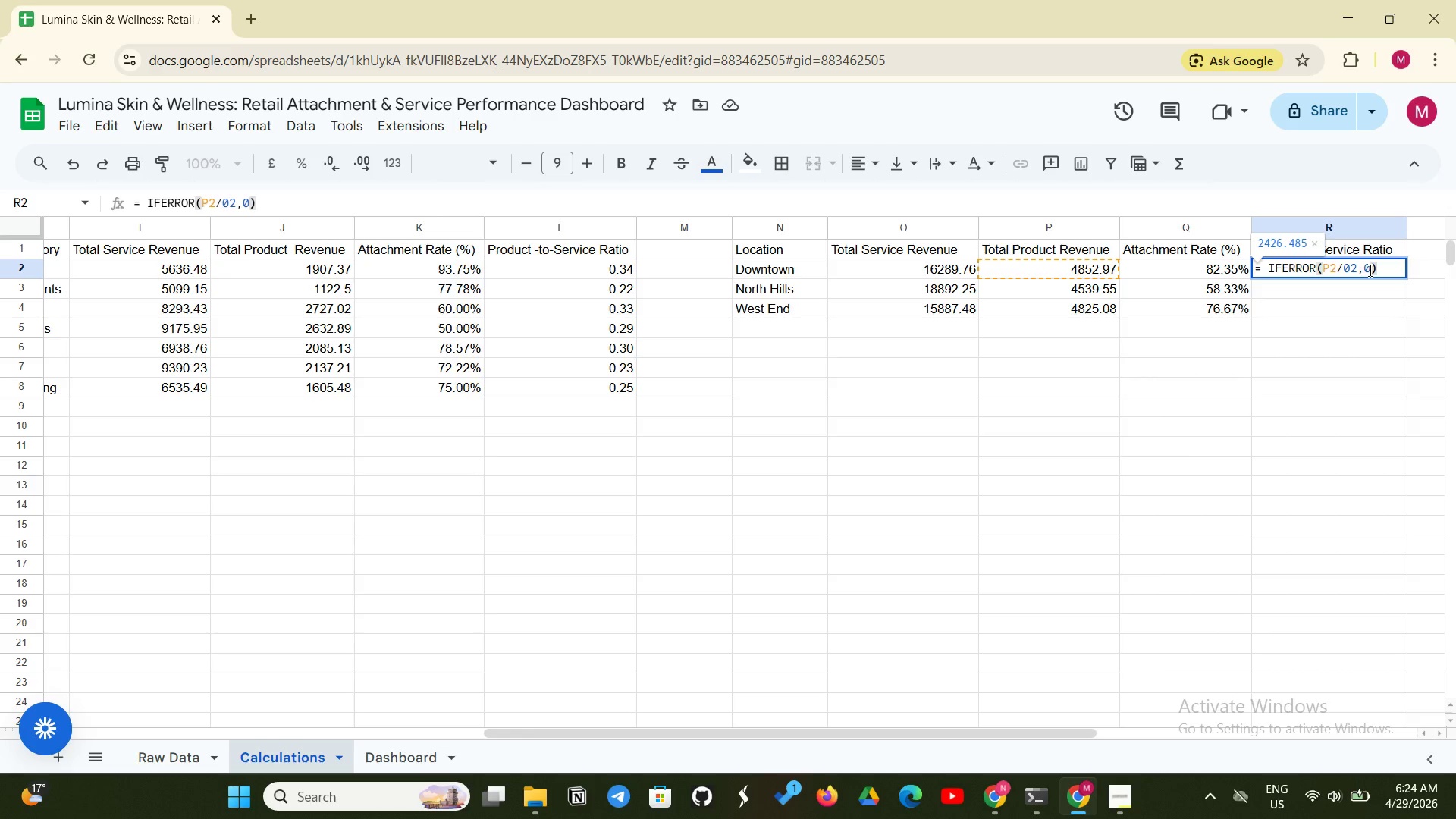 
key(Enter)
 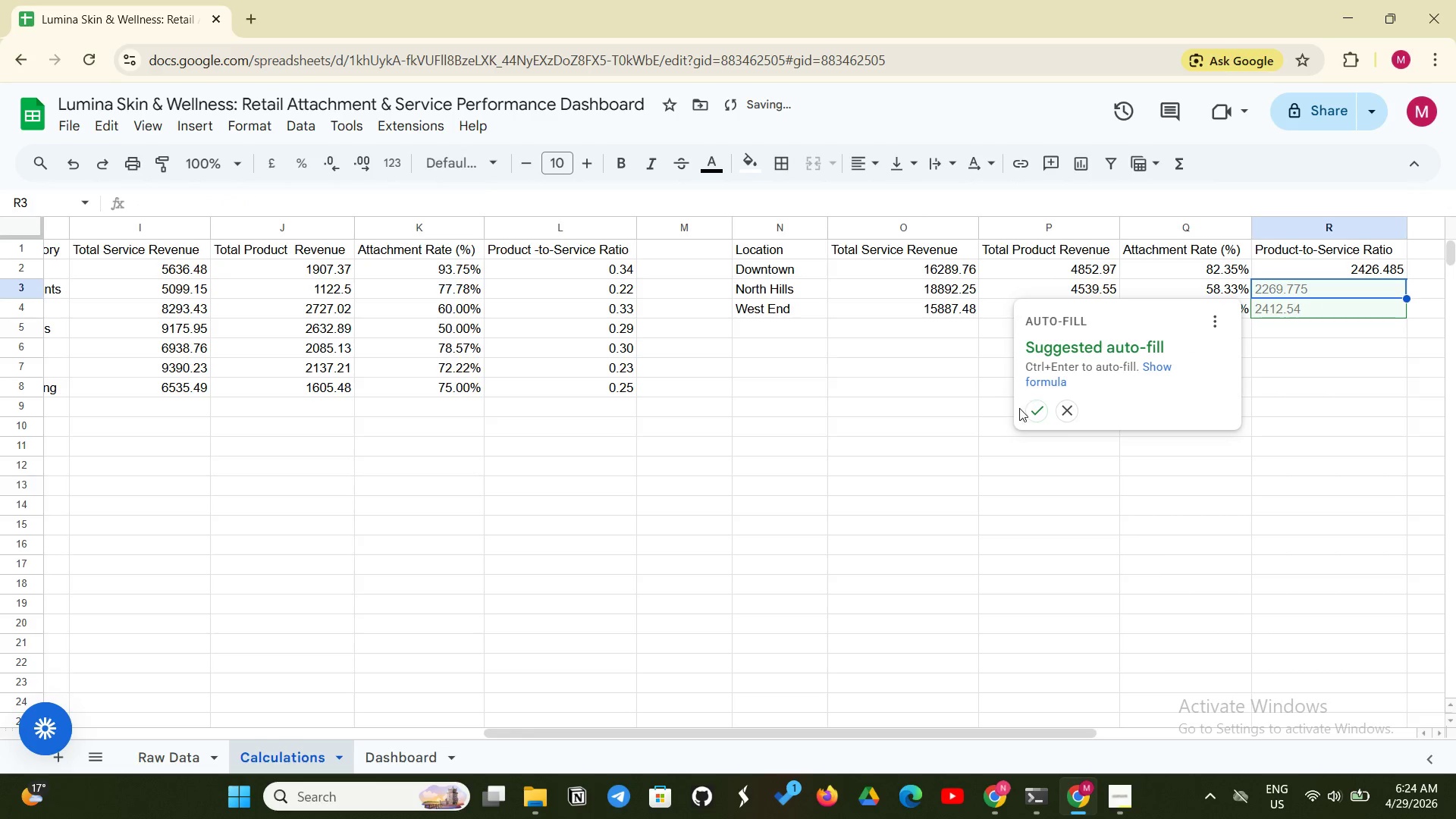 
left_click([1030, 407])
 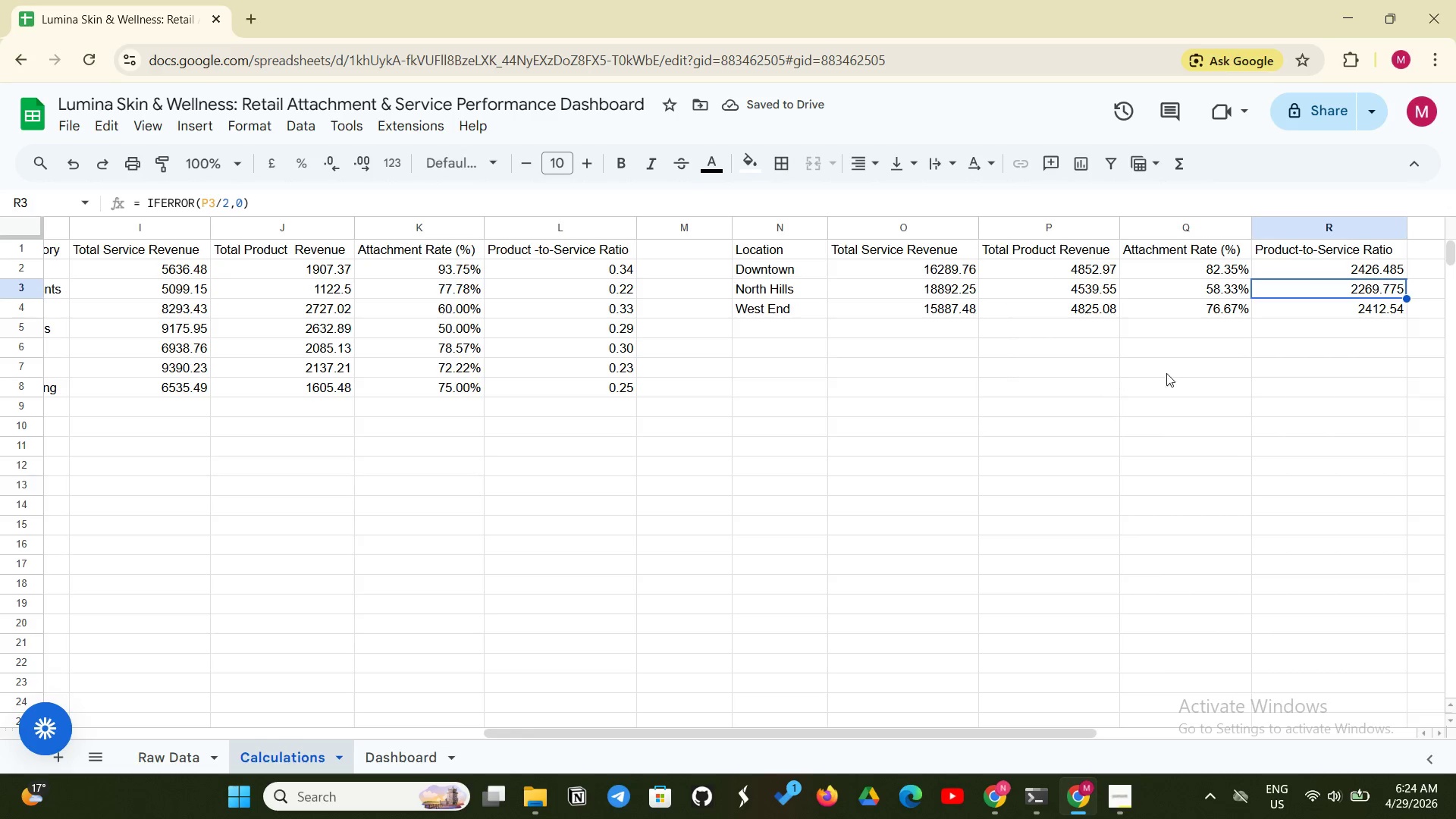 
left_click_drag(start_coordinate=[1306, 264], to_coordinate=[1298, 304])
 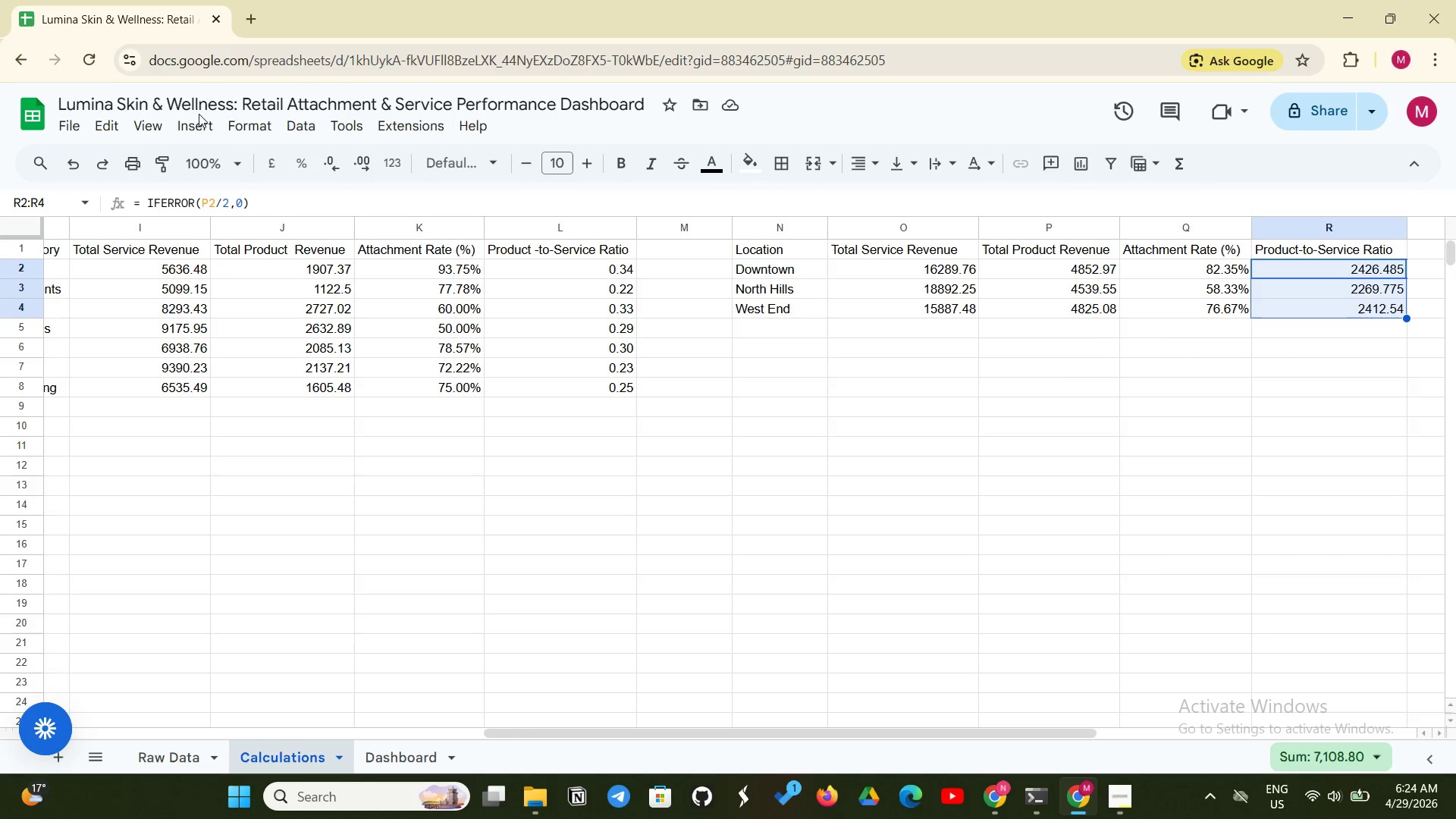 
left_click([250, 127])
 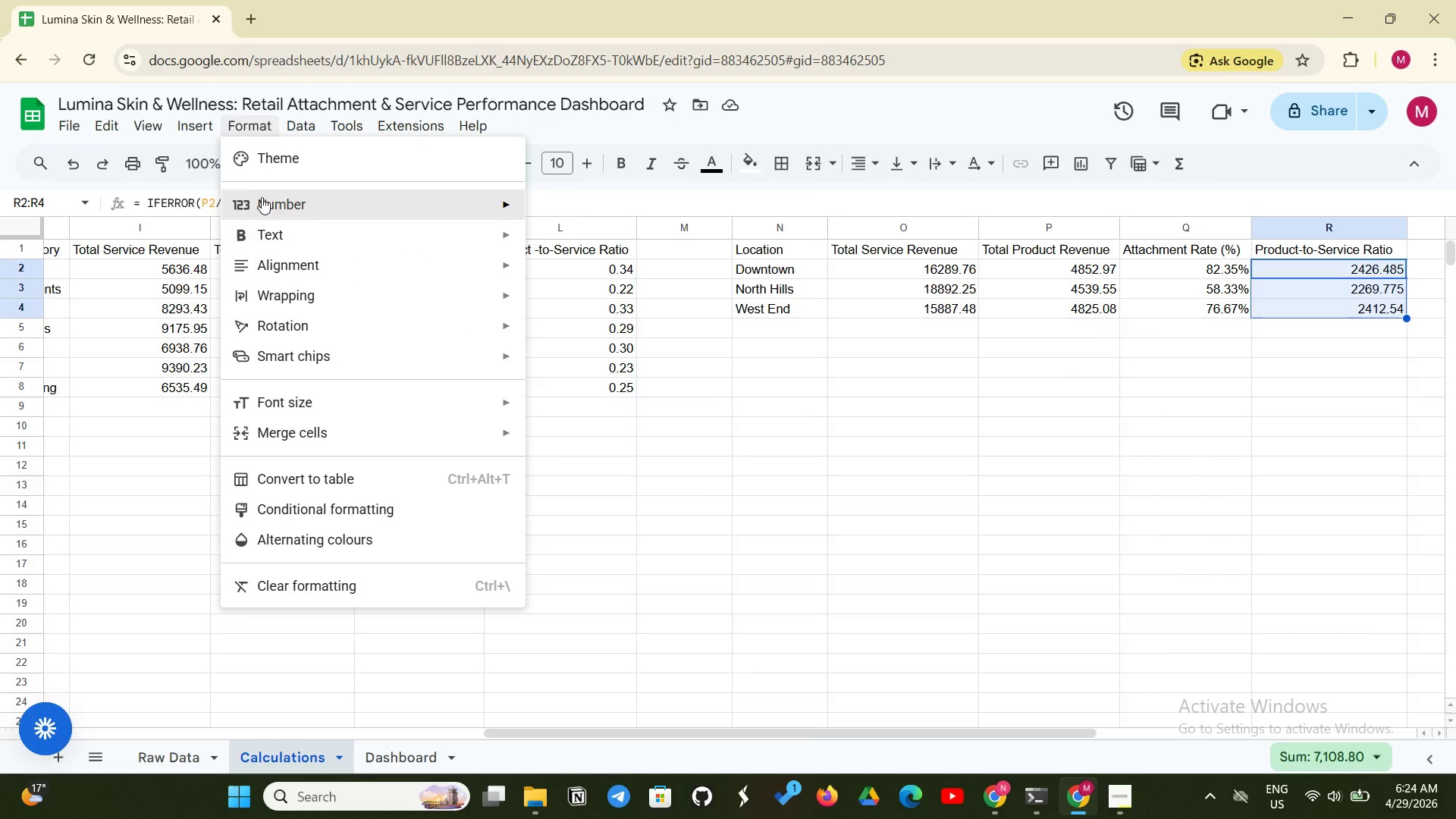 
left_click([262, 197])
 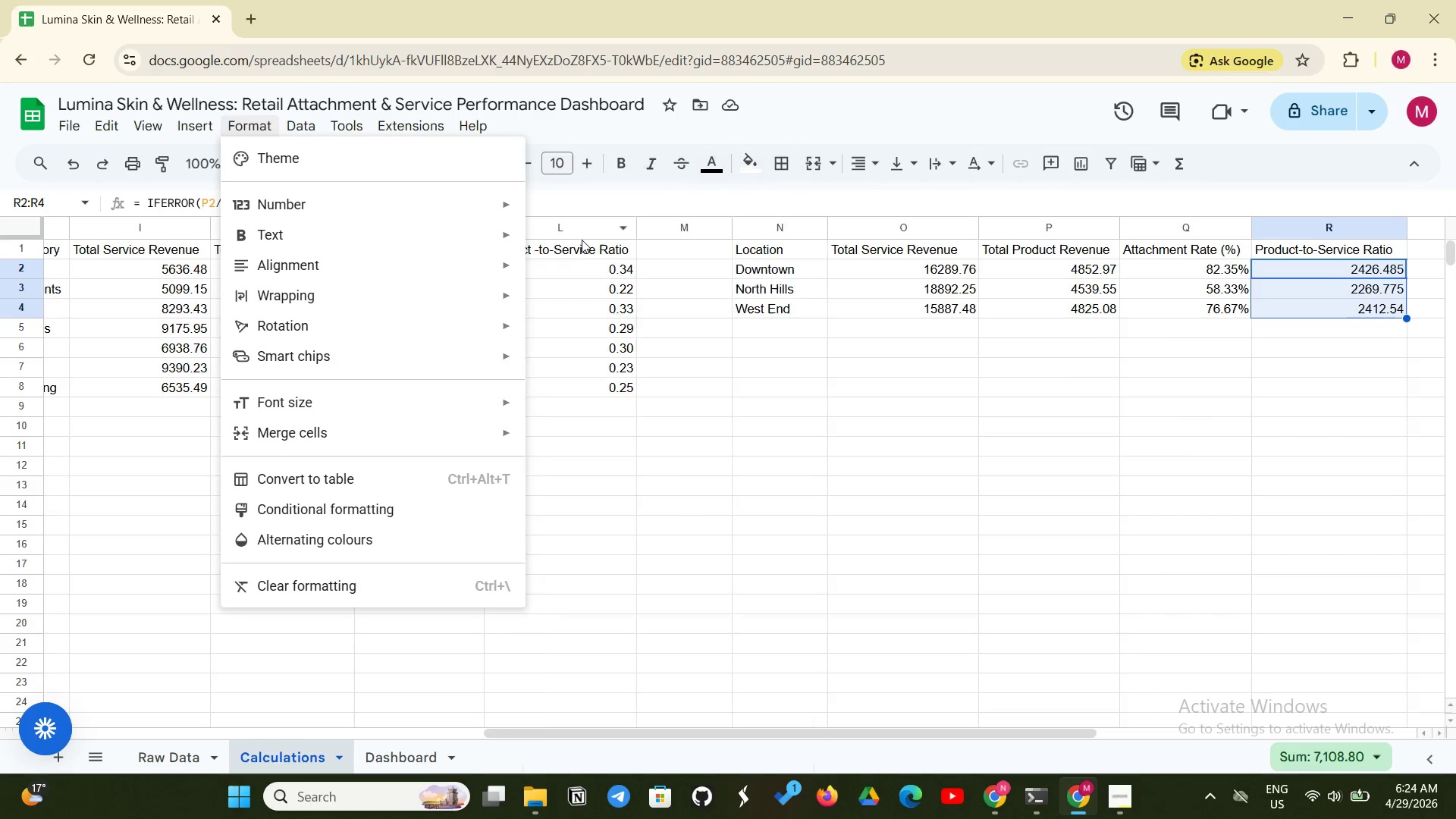 
left_click([384, 209])
 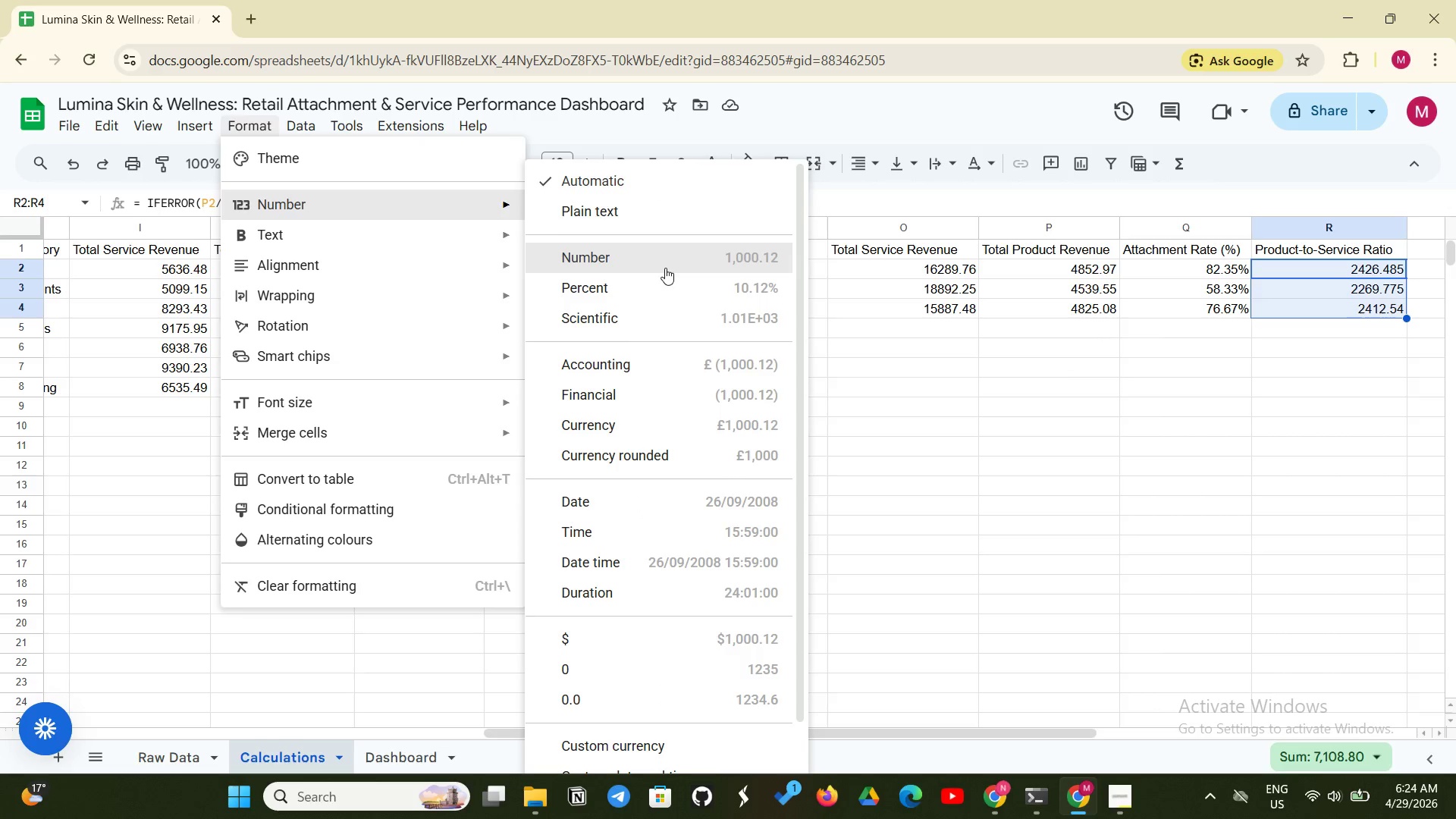 
left_click([665, 268])
 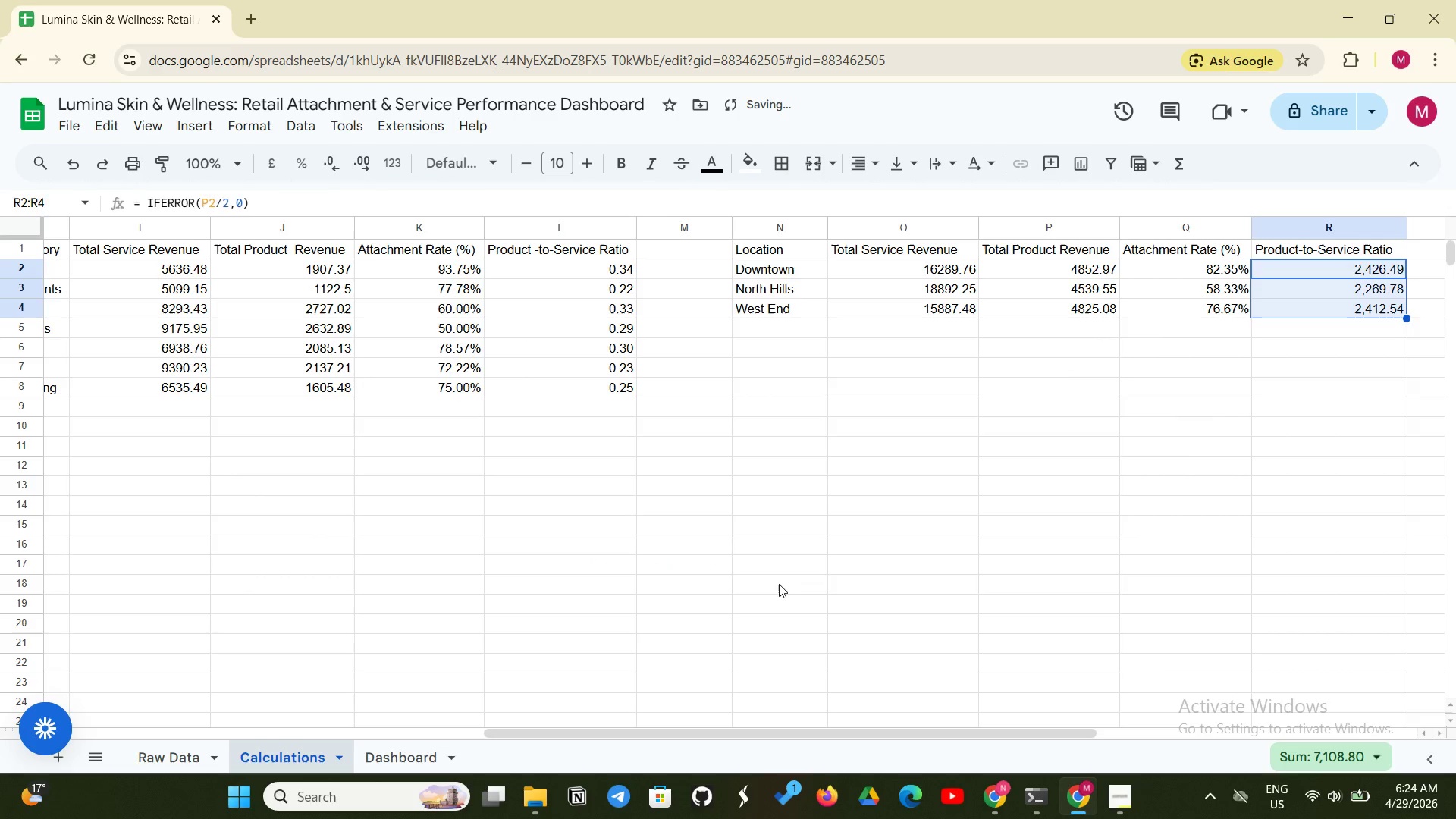 
left_click([779, 584])
 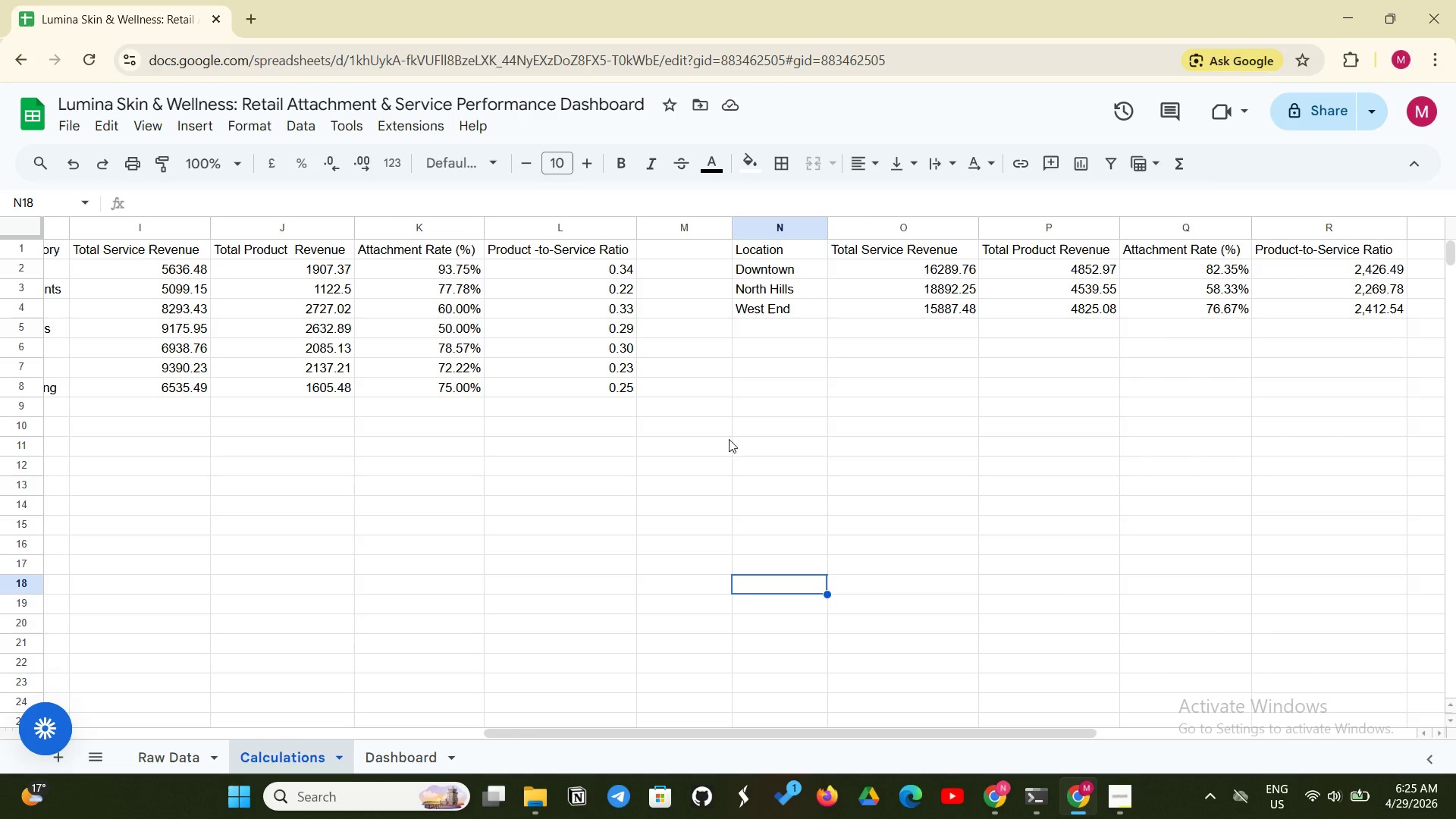 
wait(27.76)
 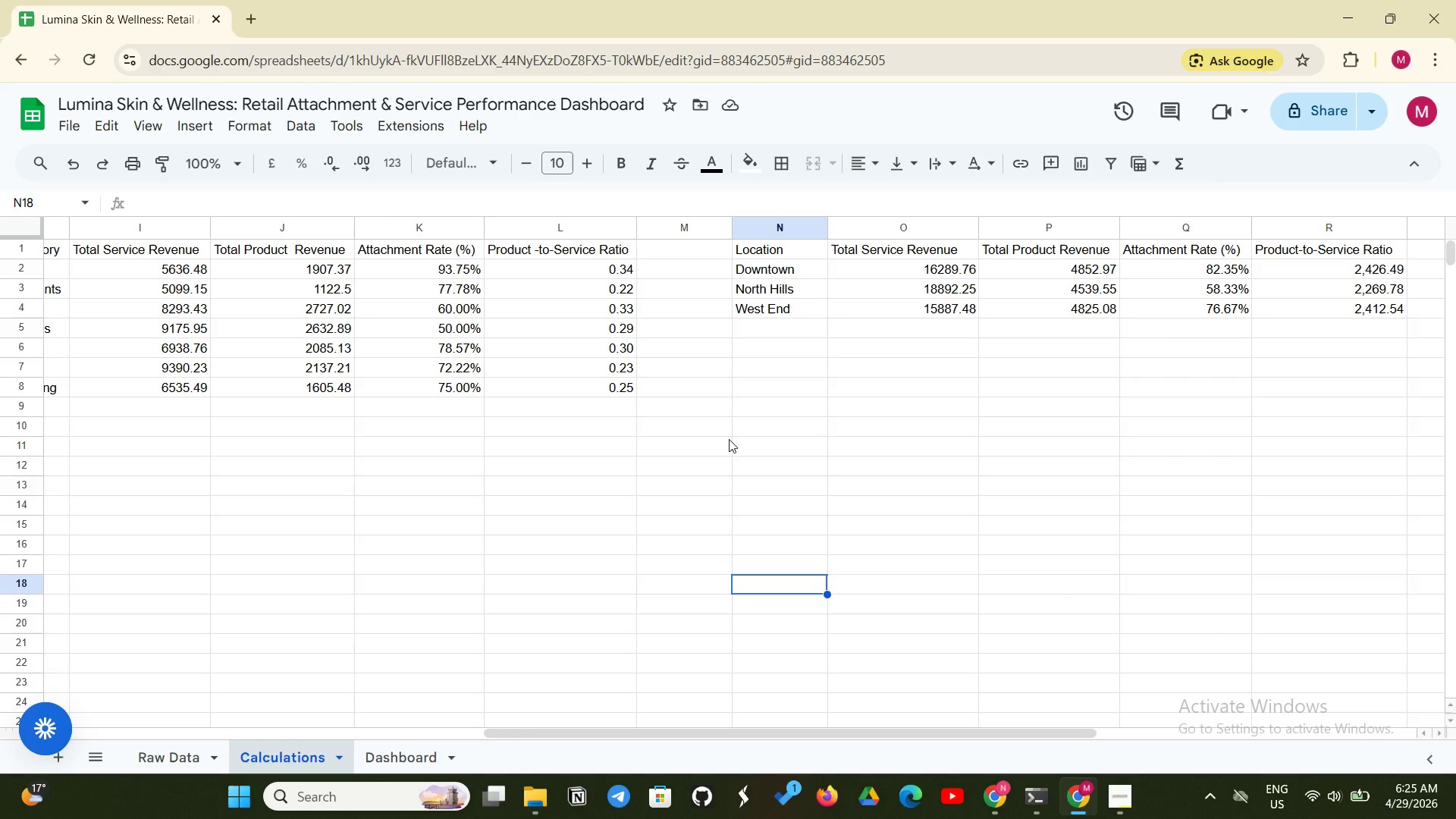 
left_click([391, 755])
 